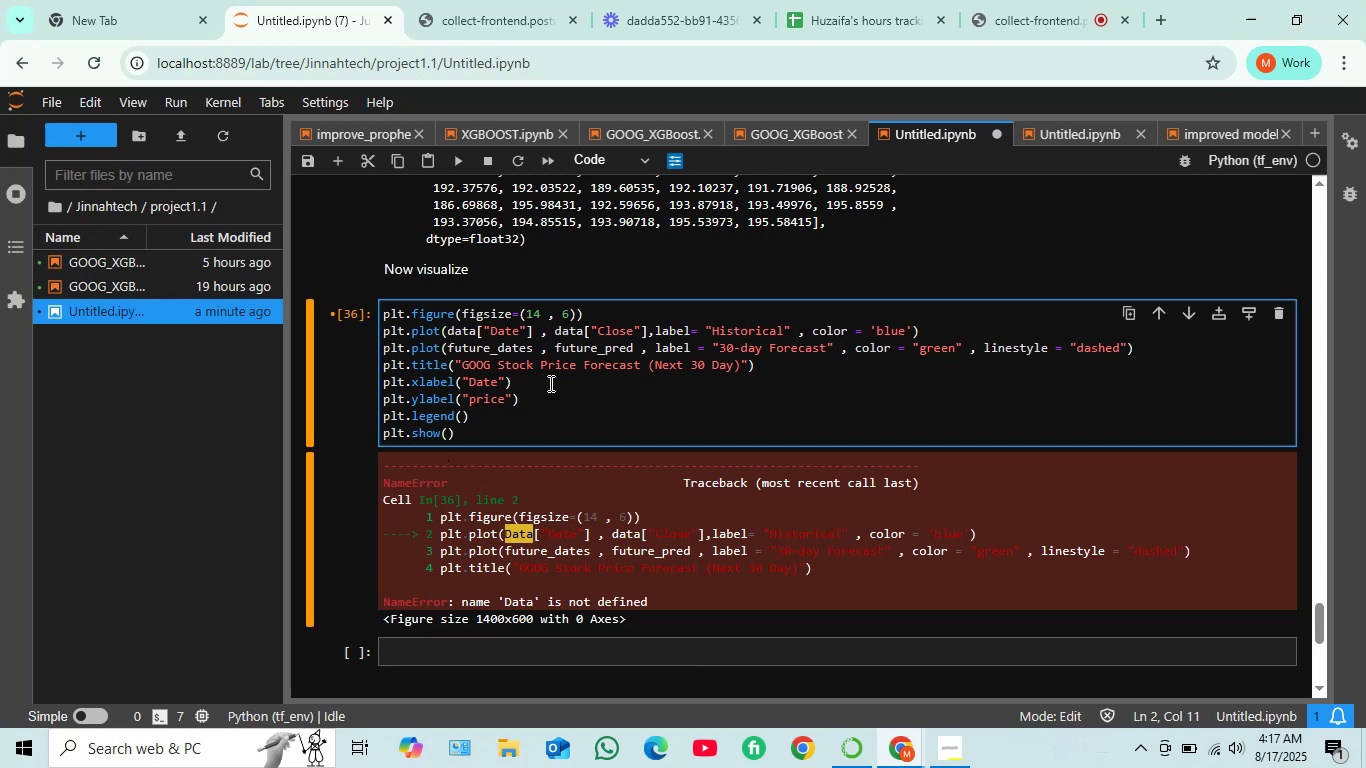 
key(Shift+Enter)
 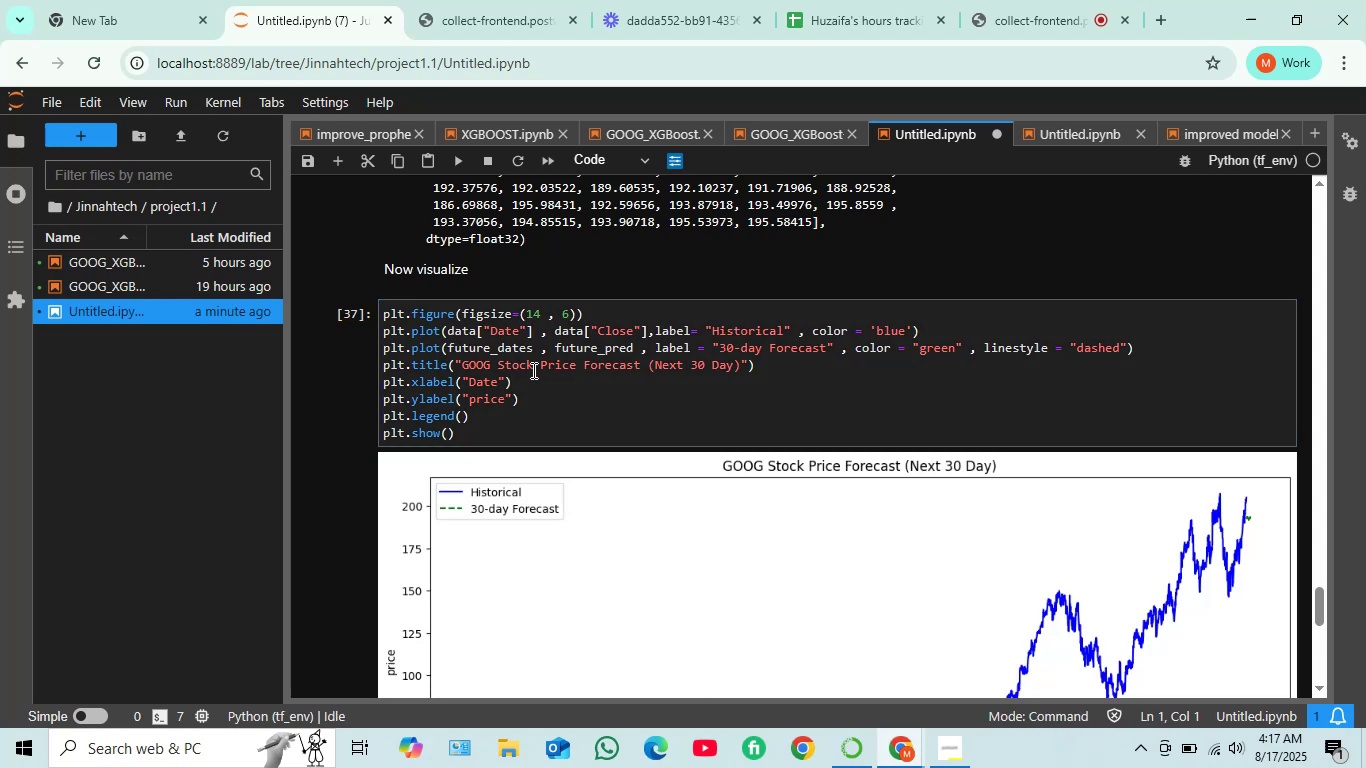 
scroll: coordinate [595, 348], scroll_direction: down, amount: 2.0
 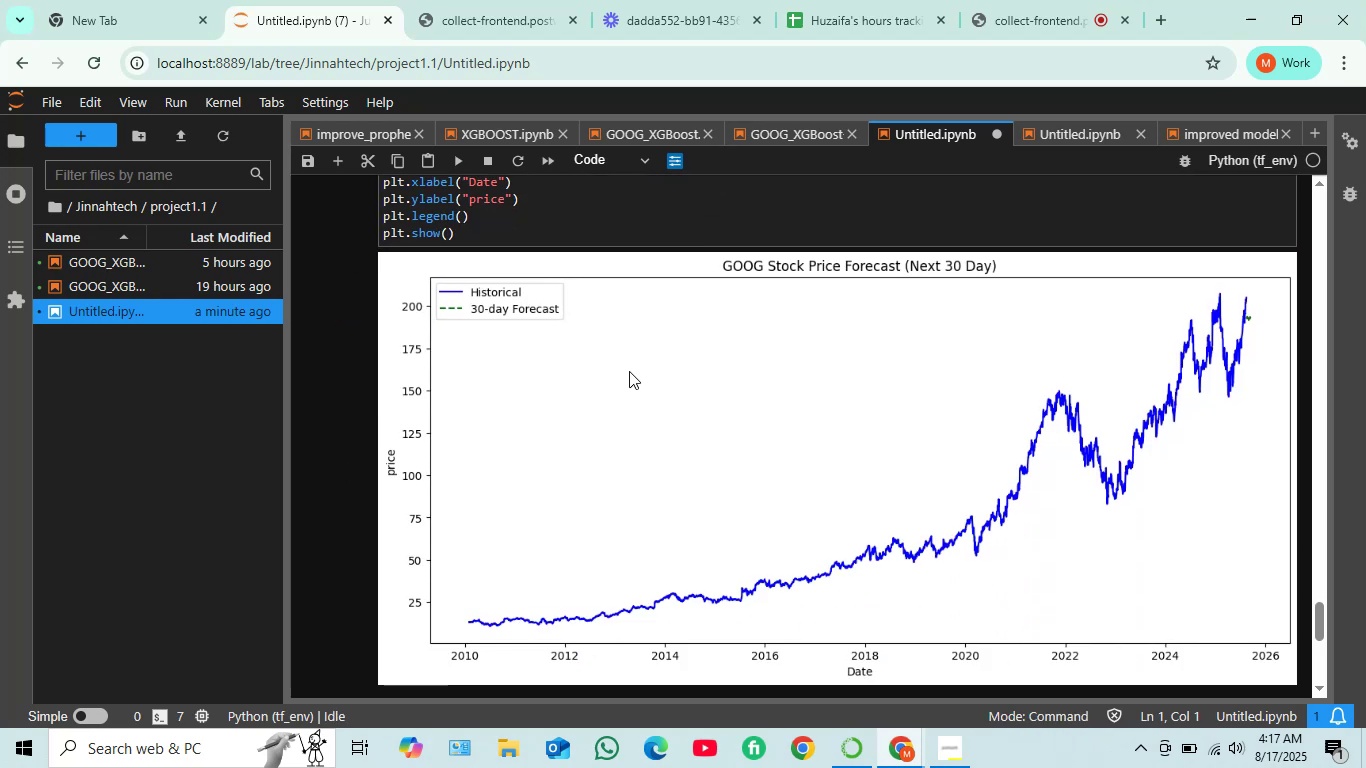 
scroll: coordinate [617, 325], scroll_direction: none, amount: 0.0
 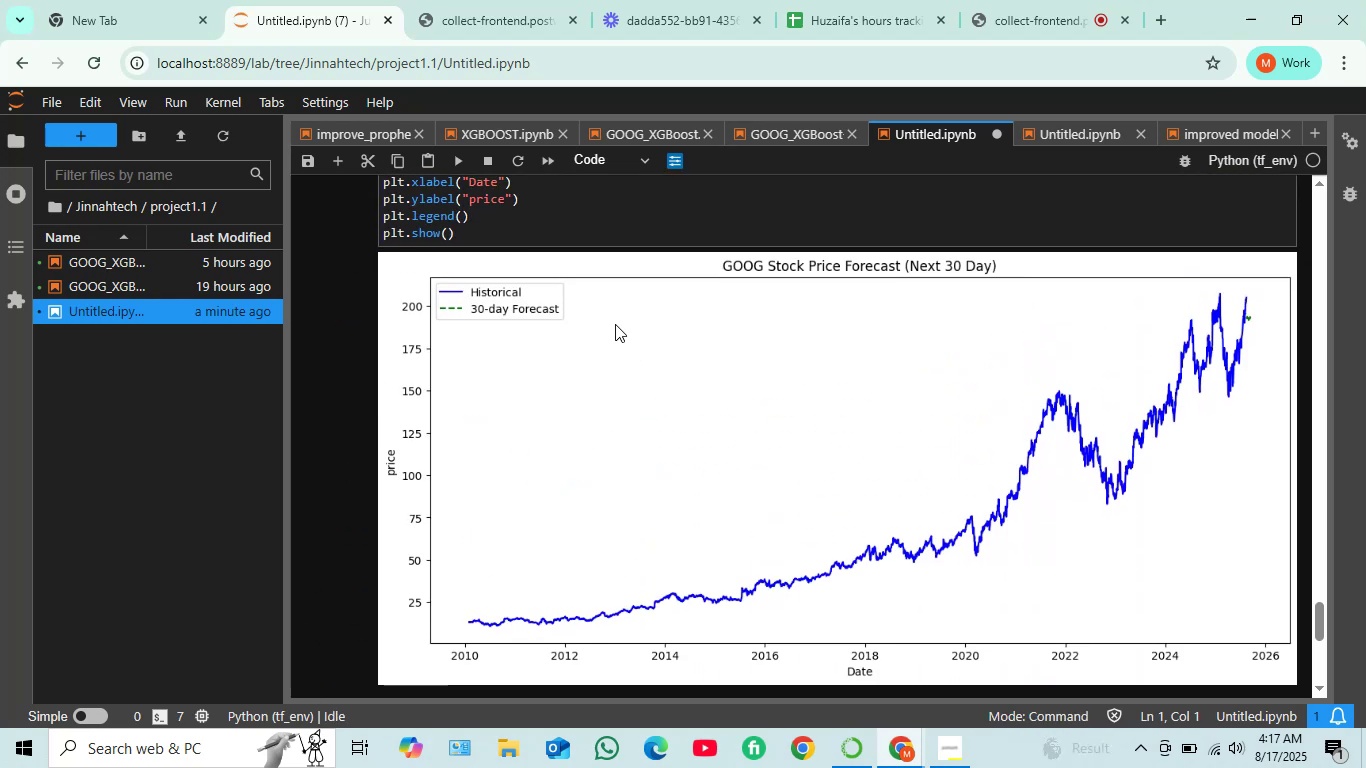 
scroll: coordinate [615, 324], scroll_direction: up, amount: 2.0
 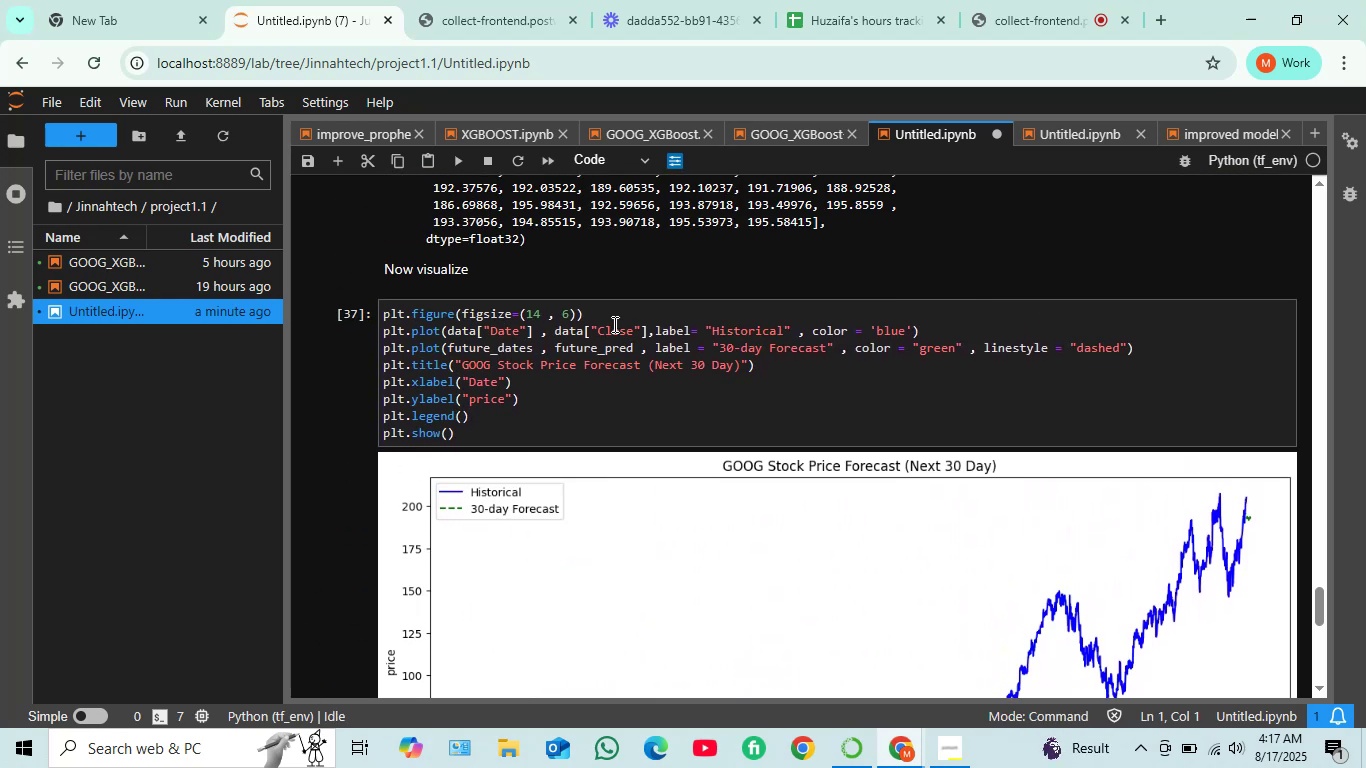 
scroll: coordinate [609, 326], scroll_direction: down, amount: 2.0
 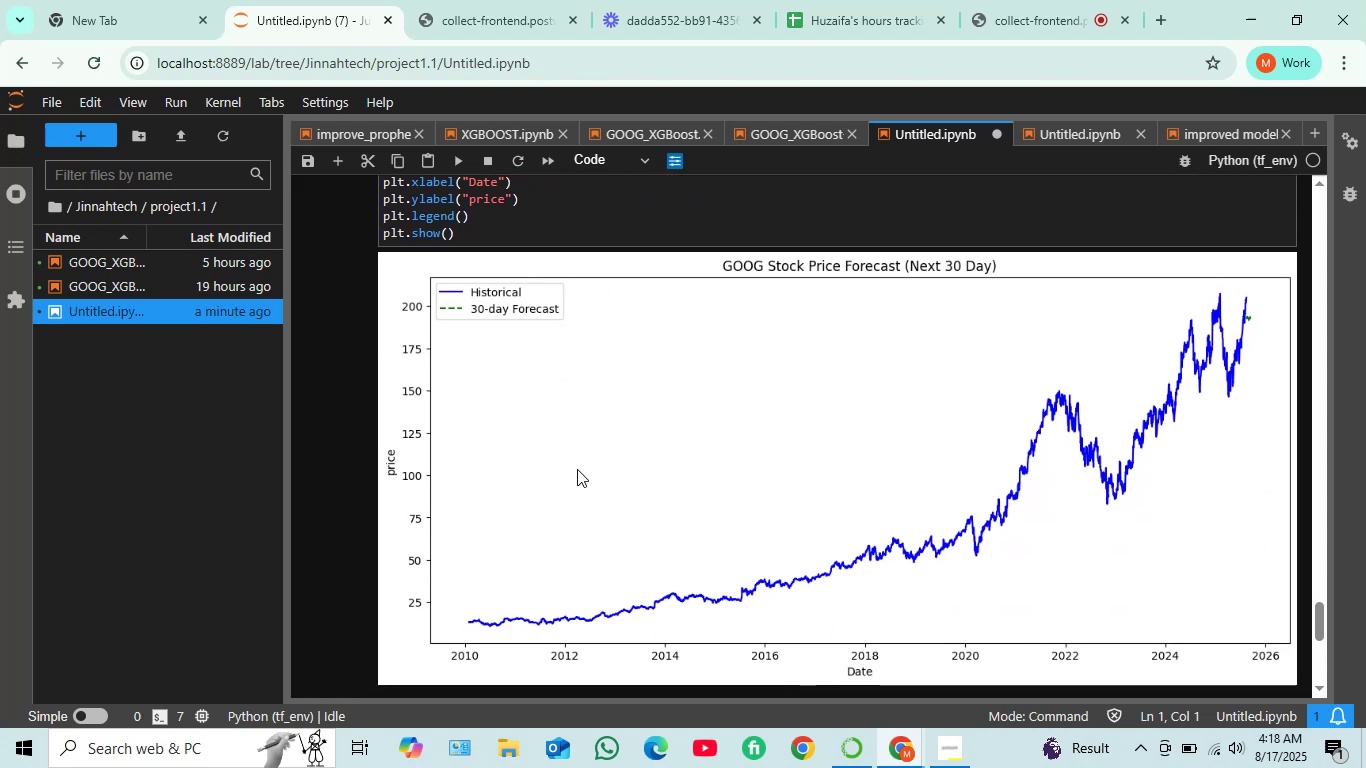 
scroll: coordinate [541, 400], scroll_direction: up, amount: 3.0
 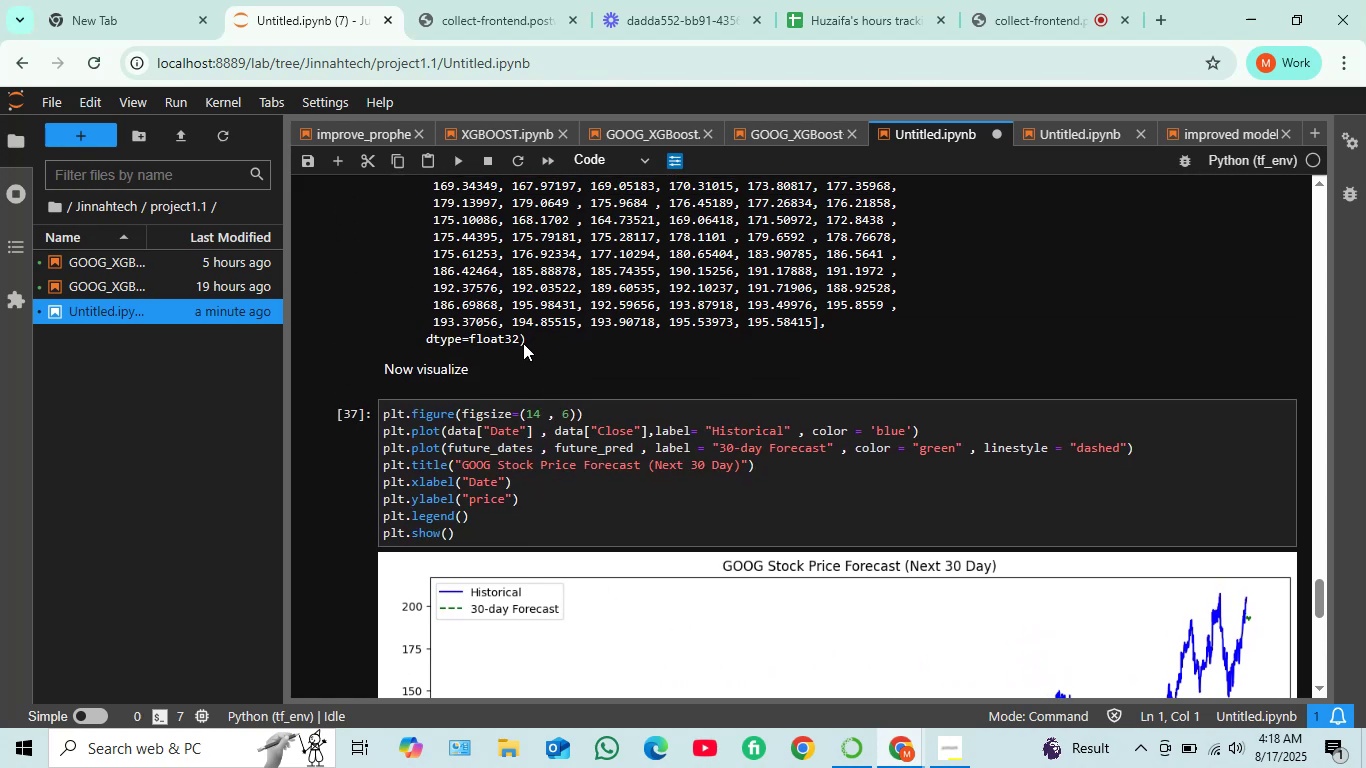 
wait(7.76)
 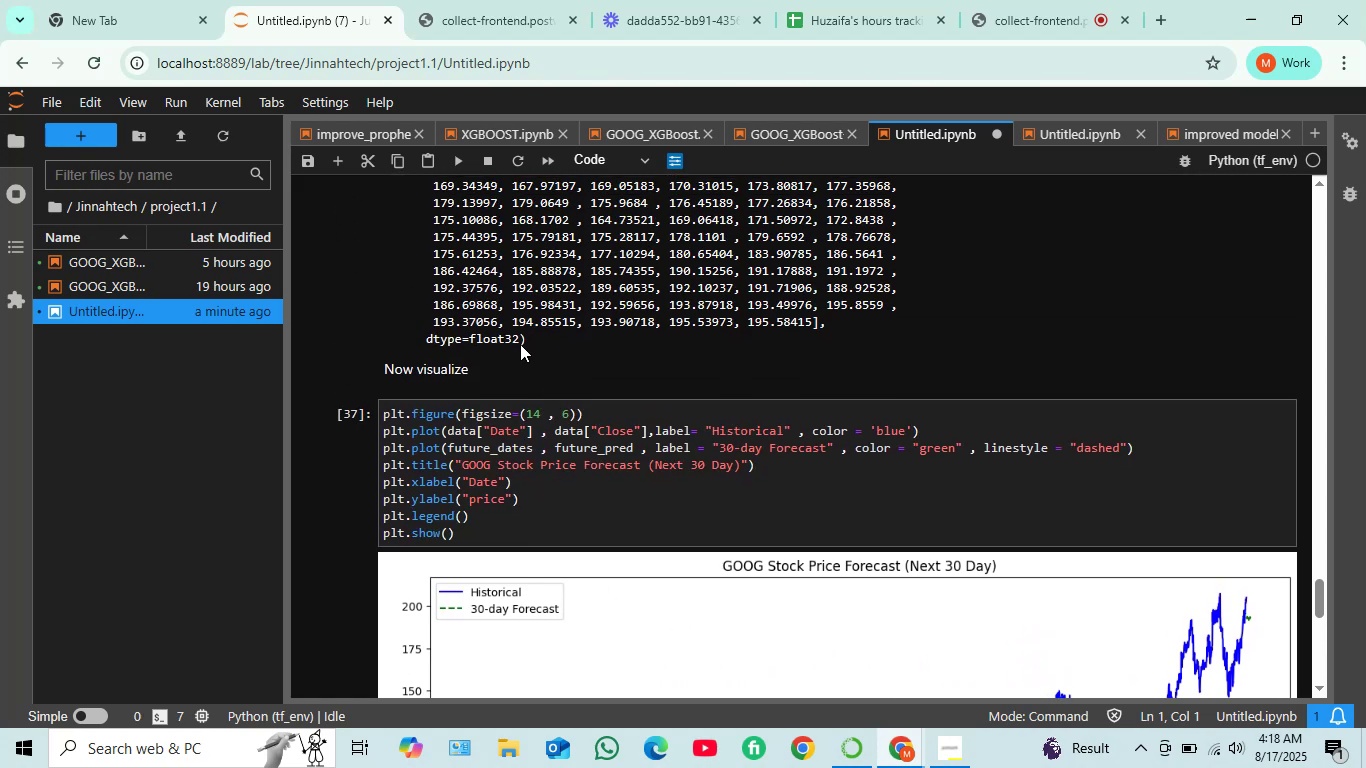 
scroll: coordinate [522, 348], scroll_direction: down, amount: 2.0
 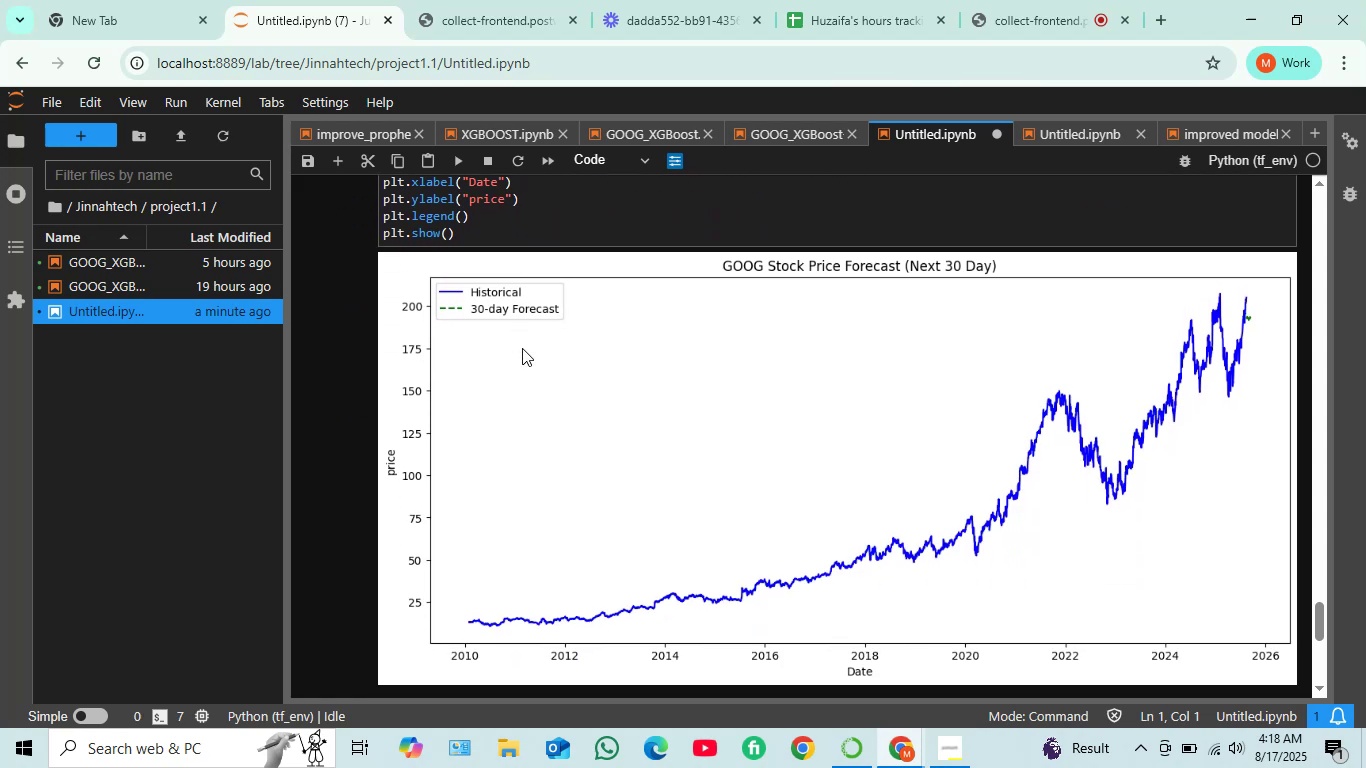 
scroll: coordinate [522, 348], scroll_direction: up, amount: 2.0
 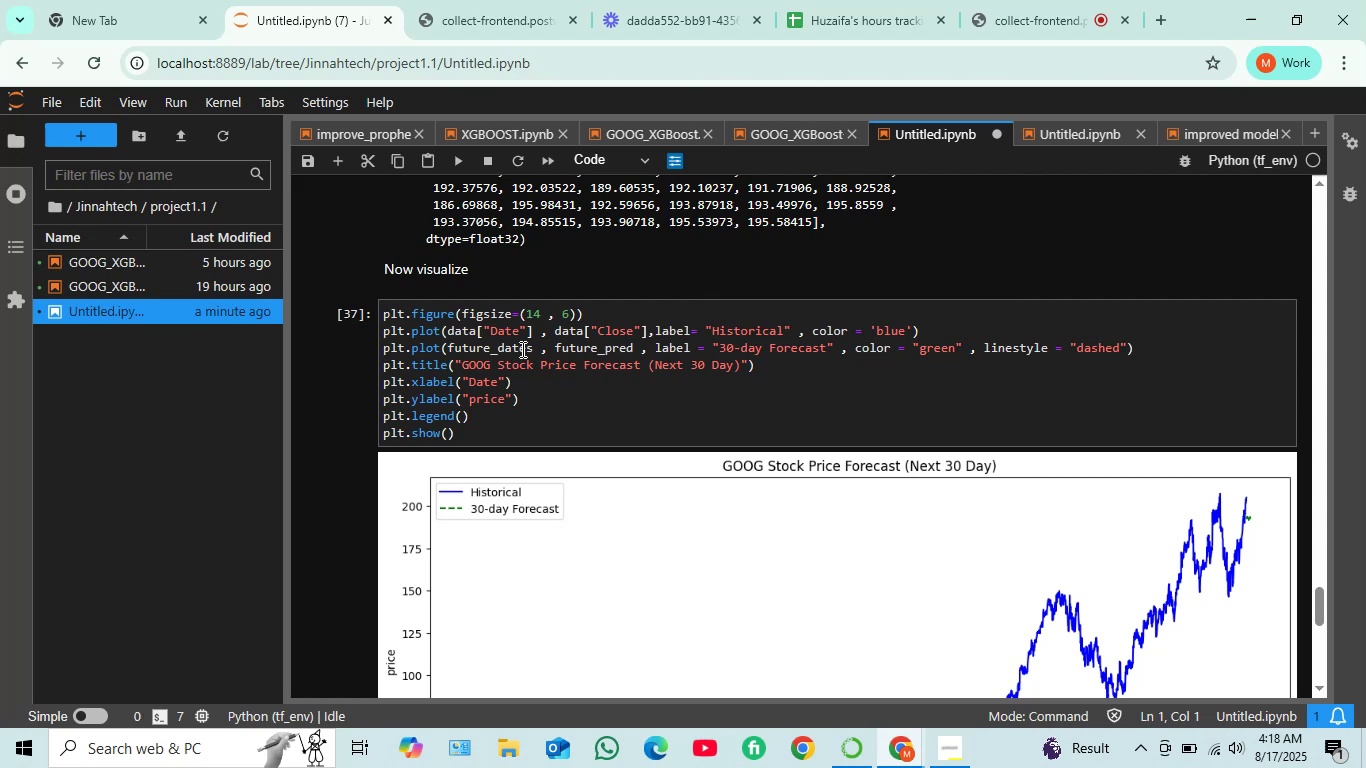 
wait(10.99)
 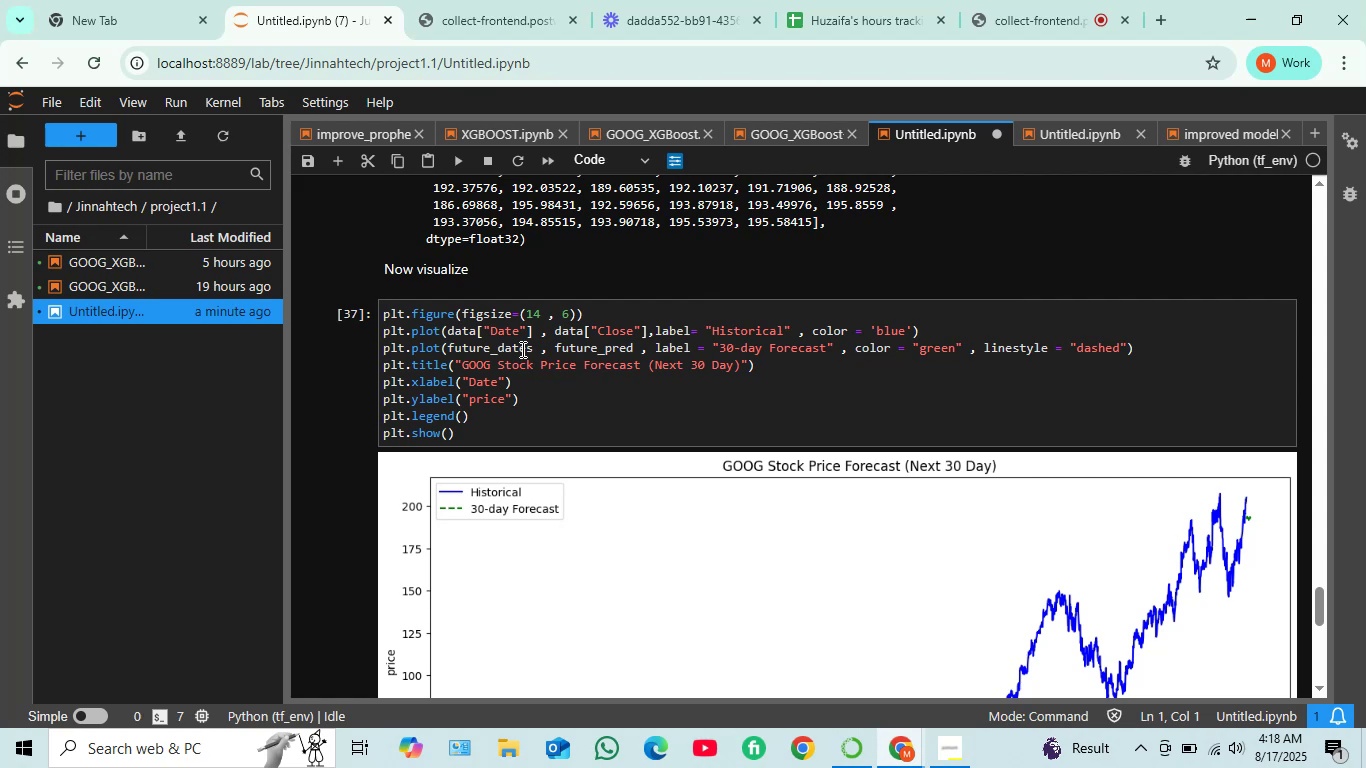 
scroll: coordinate [521, 349], scroll_direction: down, amount: 1.0
 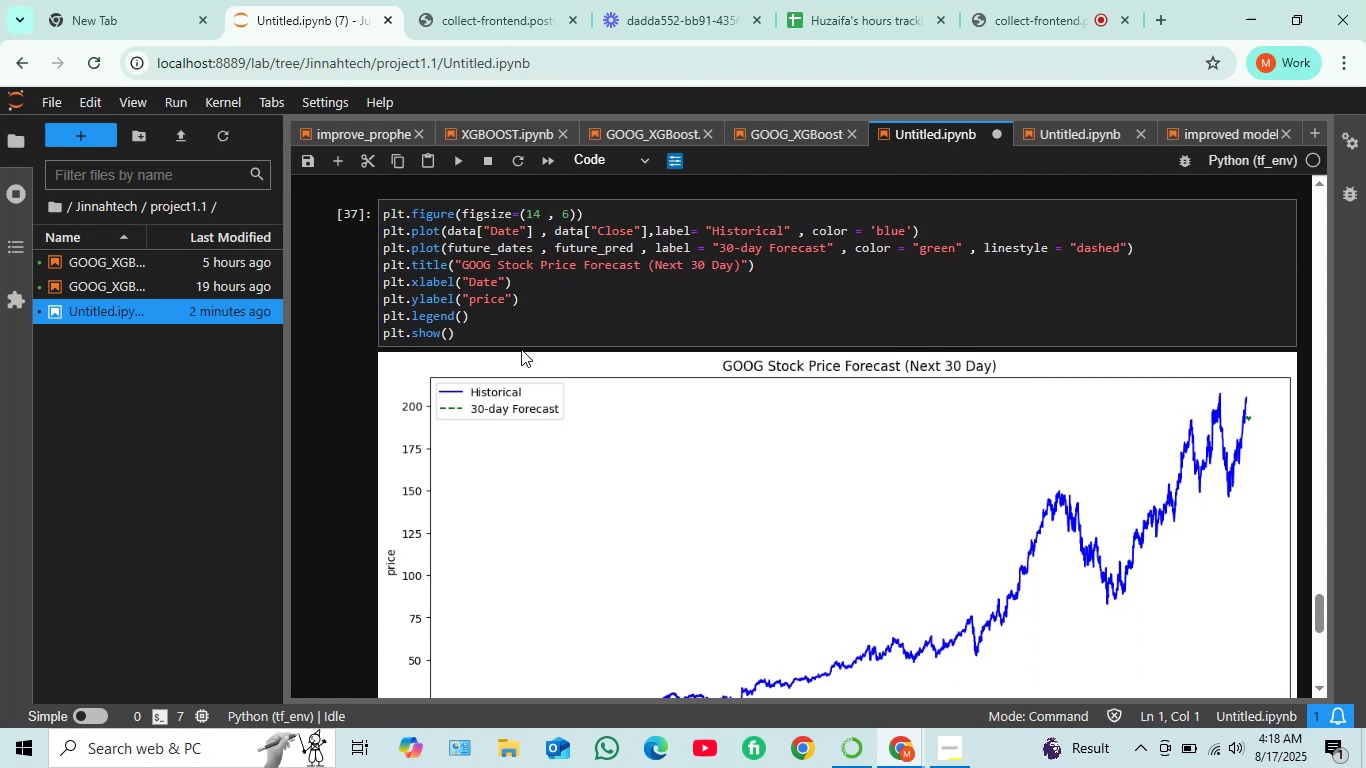 
scroll: coordinate [520, 349], scroll_direction: up, amount: 1.0
 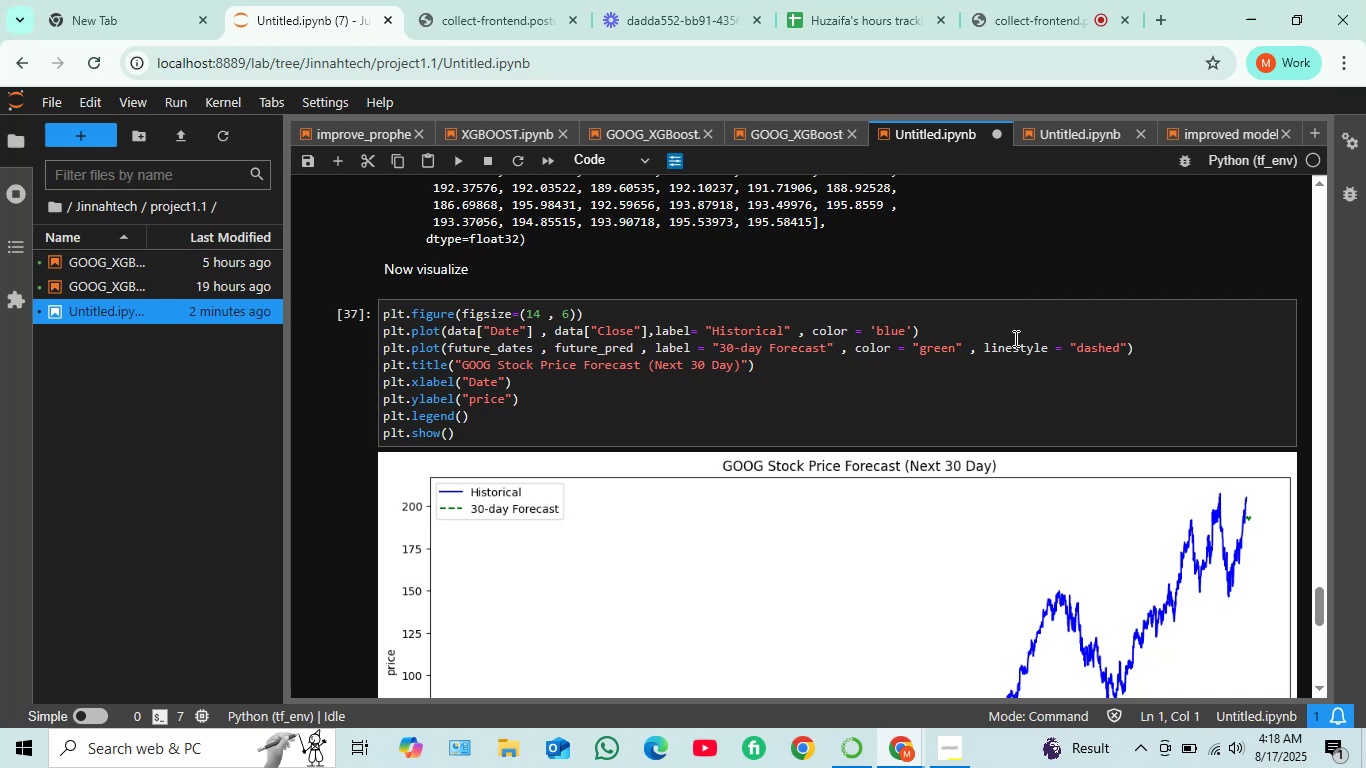 
wait(7.87)
 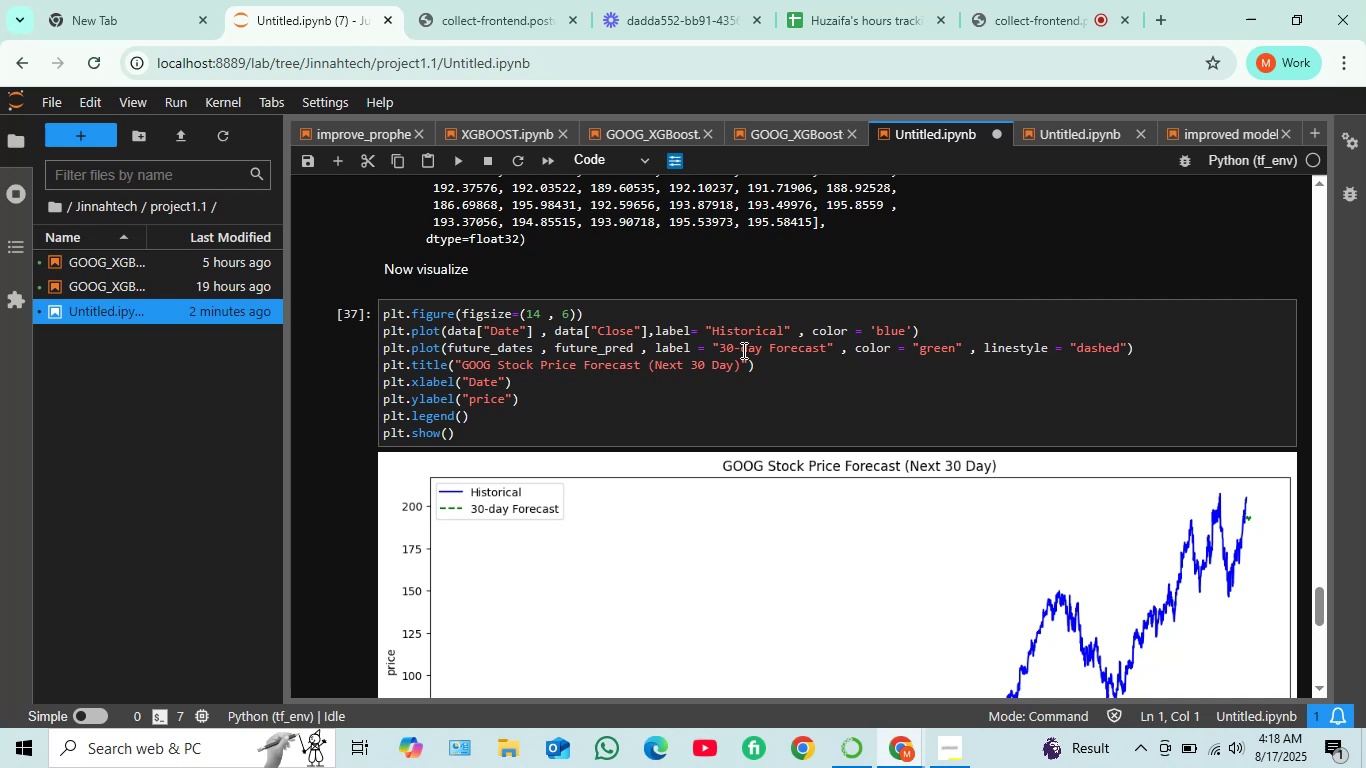 
double_click([1100, 344])
 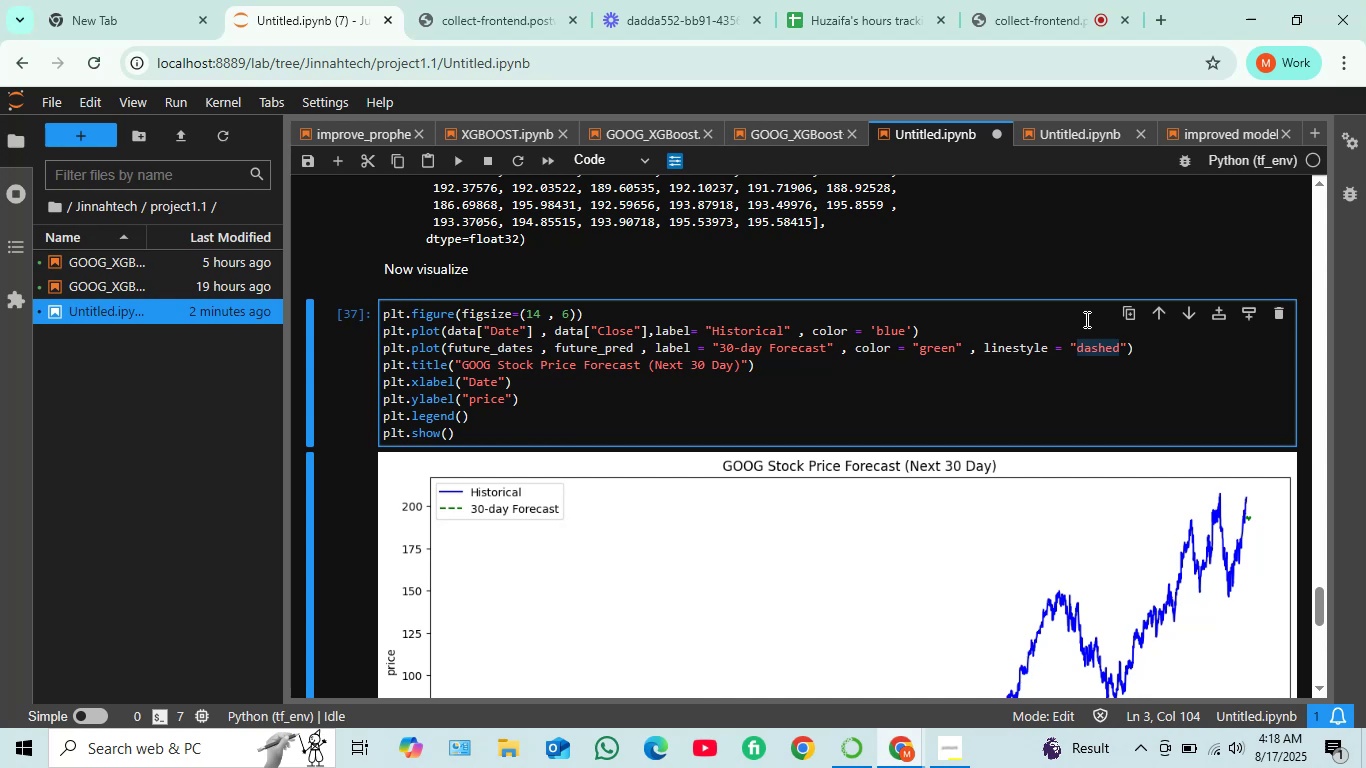 
wait(8.49)
 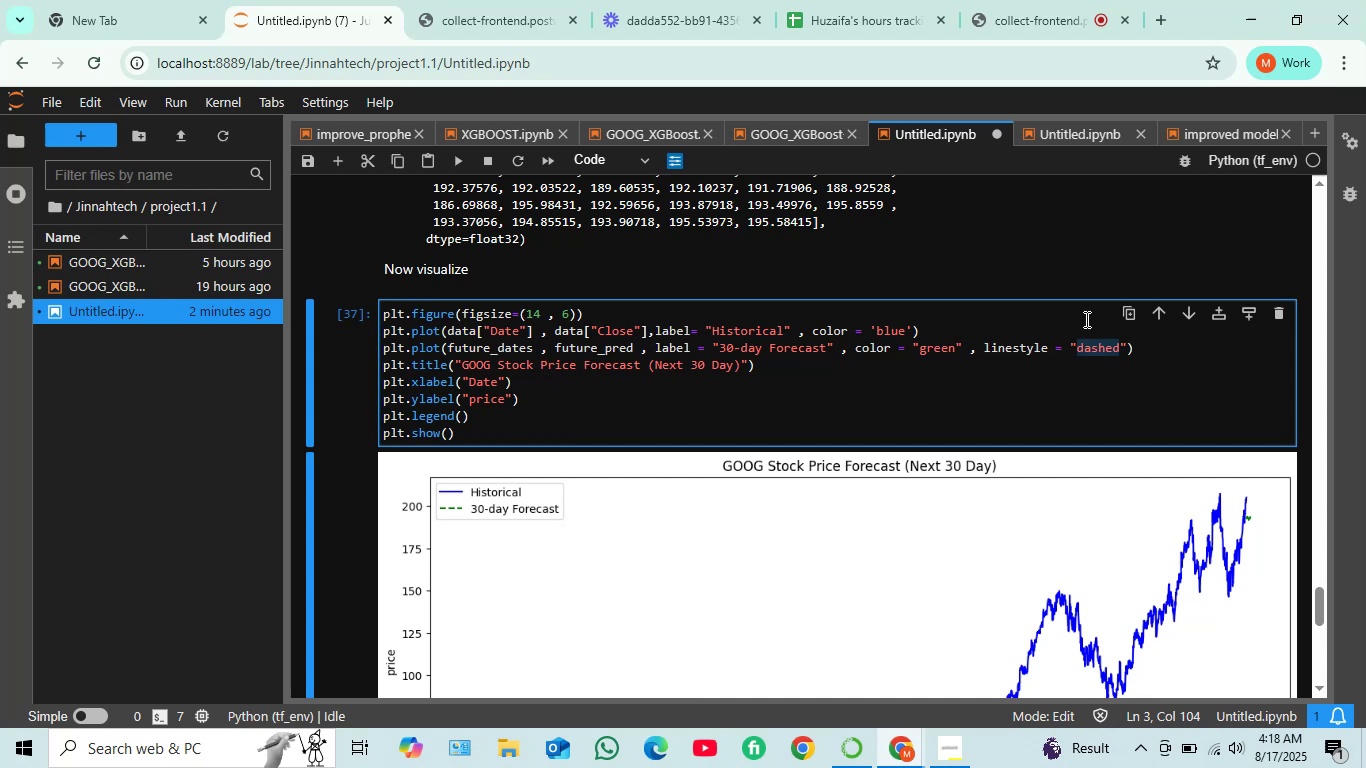 
double_click([1095, 349])
 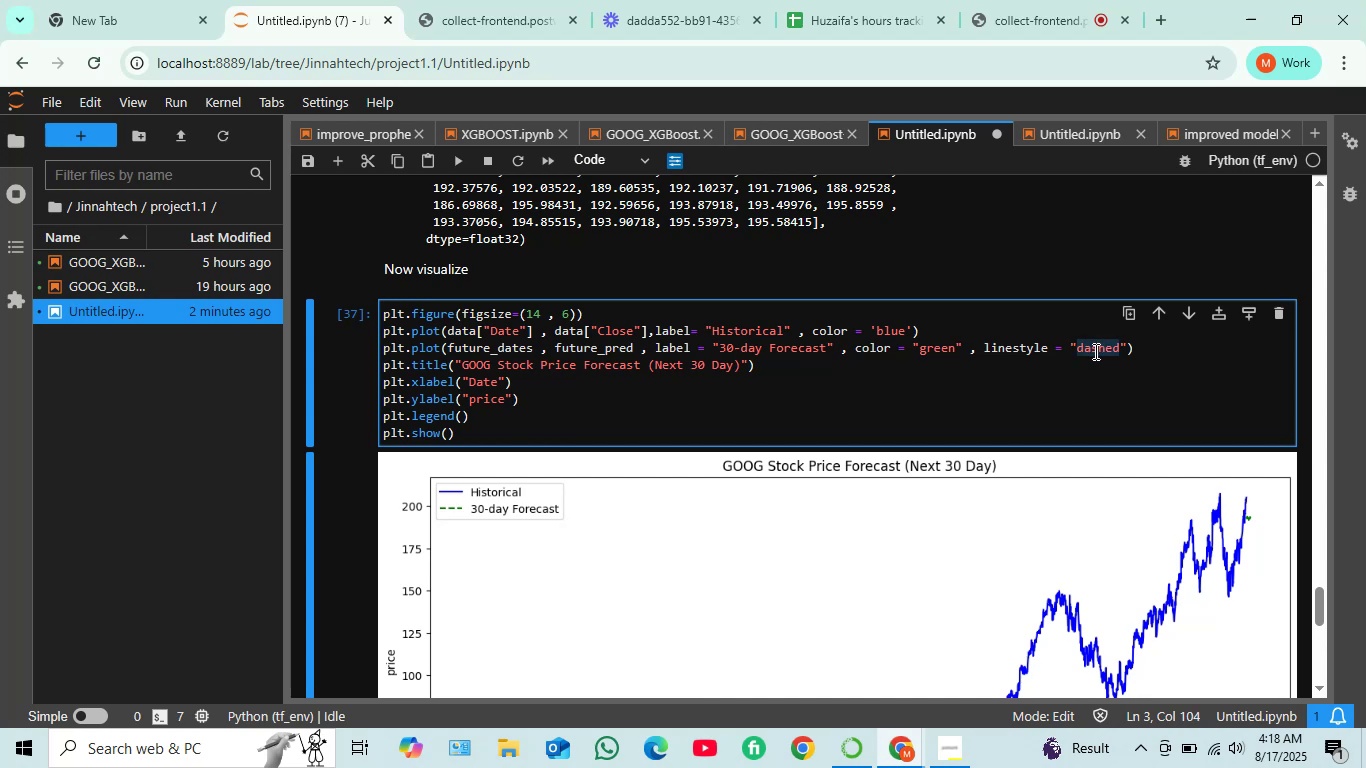 
key(Backspace)
 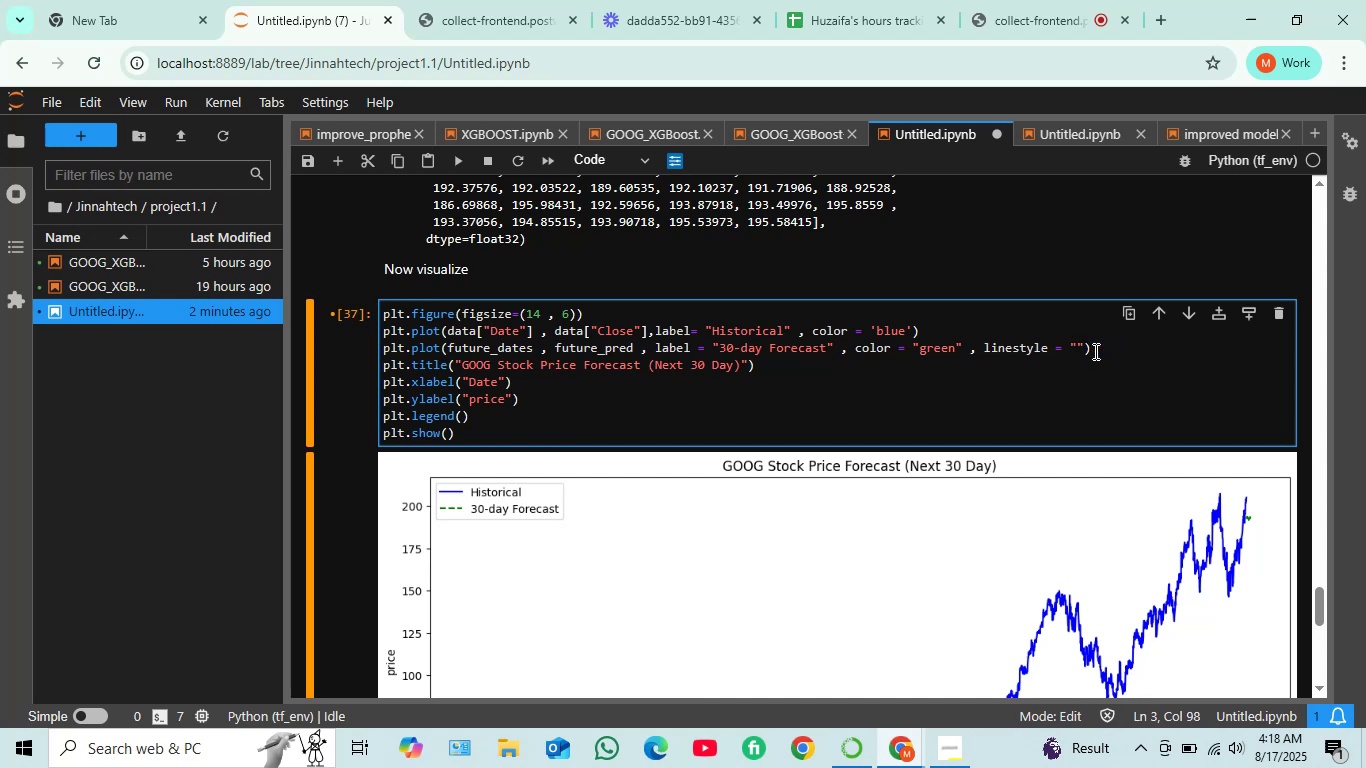 
key(Minus)
 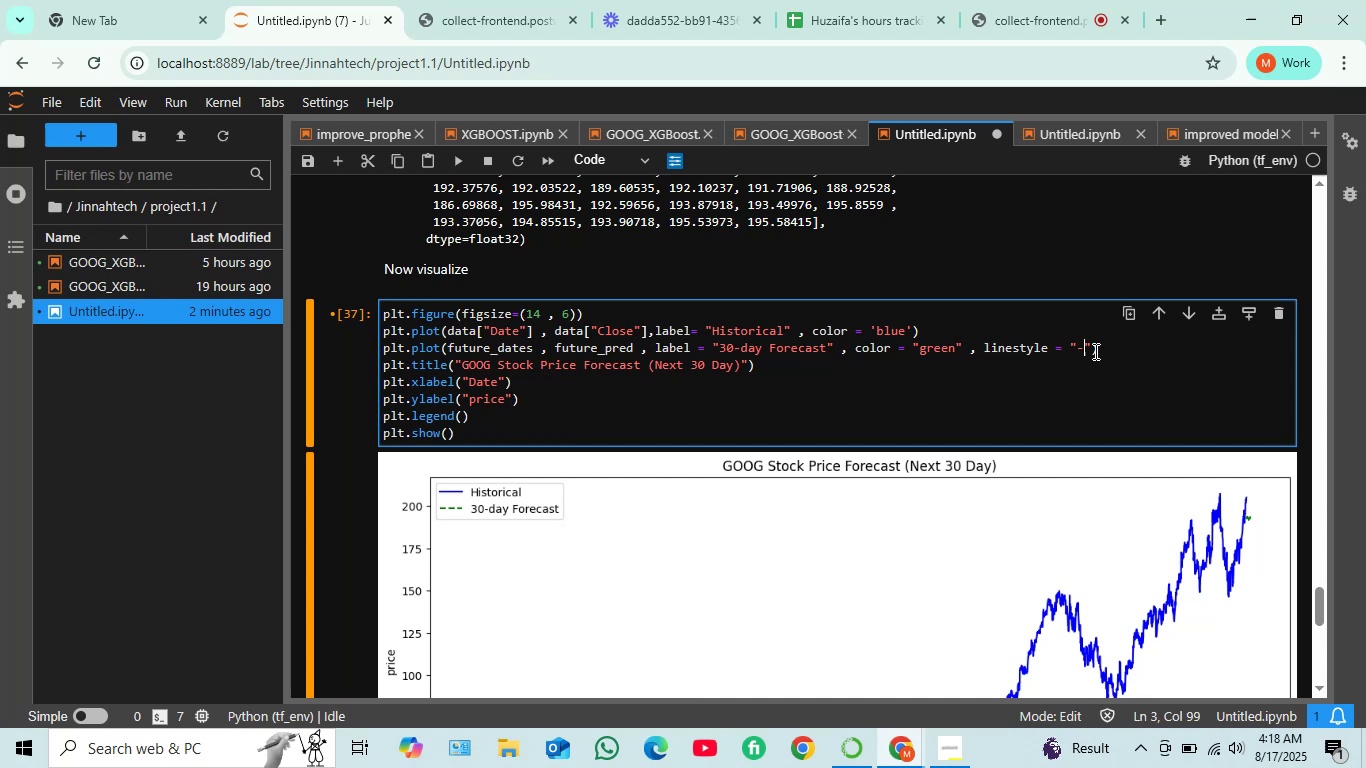 
key(Minus)
 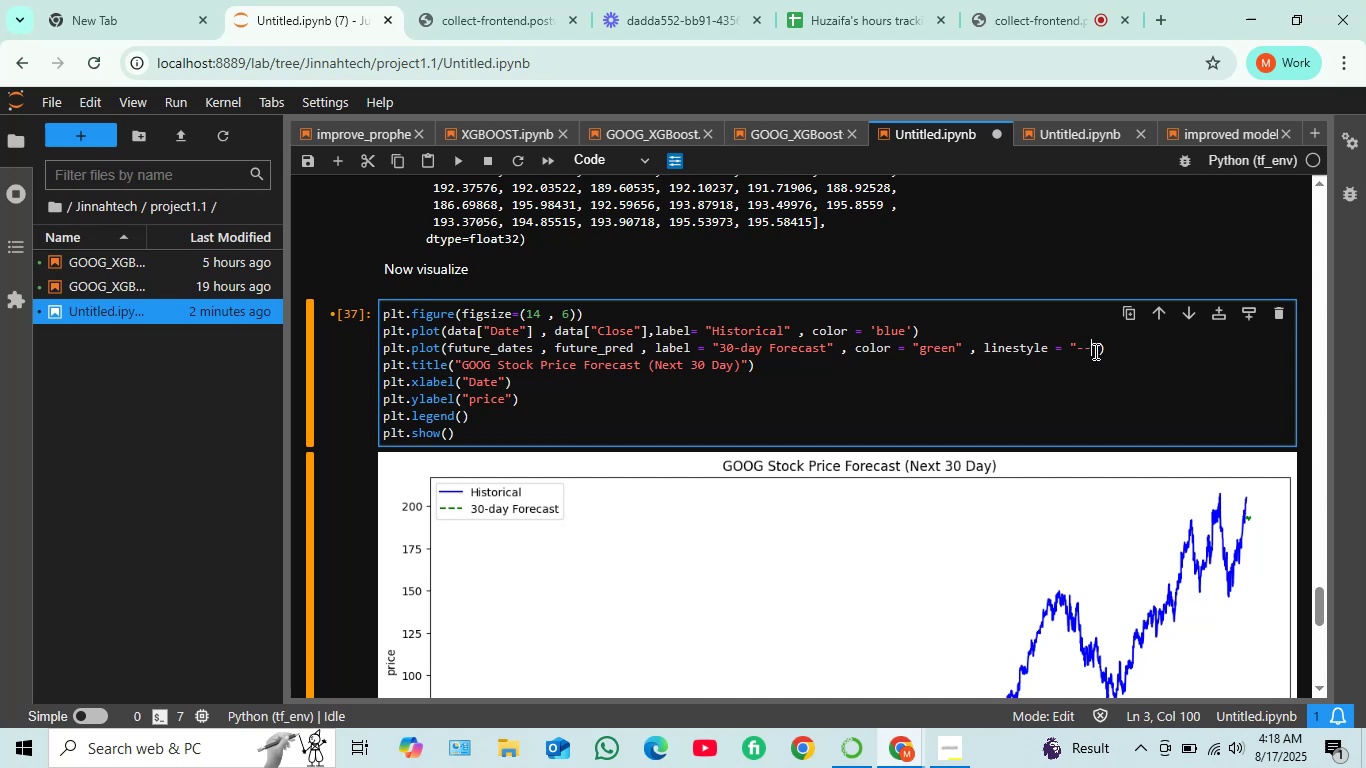 
key(Shift+Enter)
 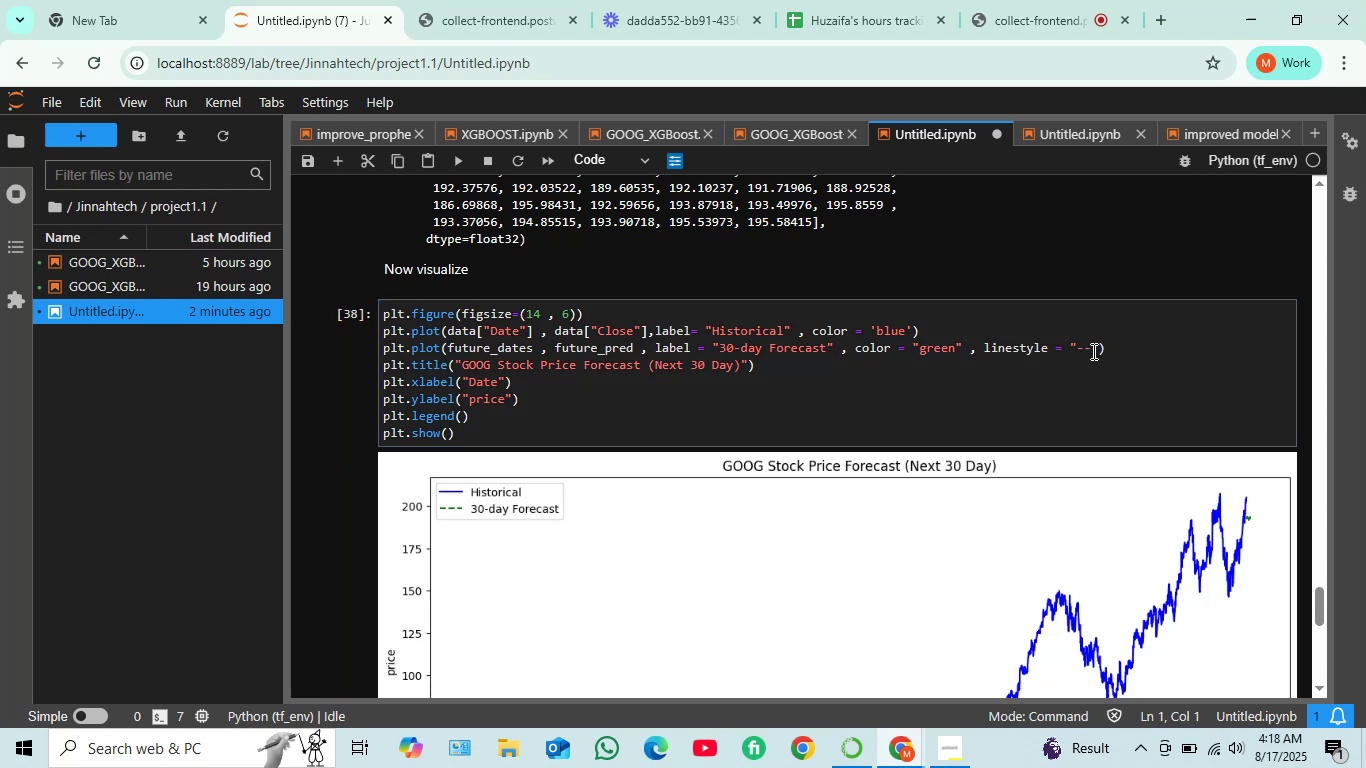 
scroll: coordinate [1027, 467], scroll_direction: down, amount: 2.0
 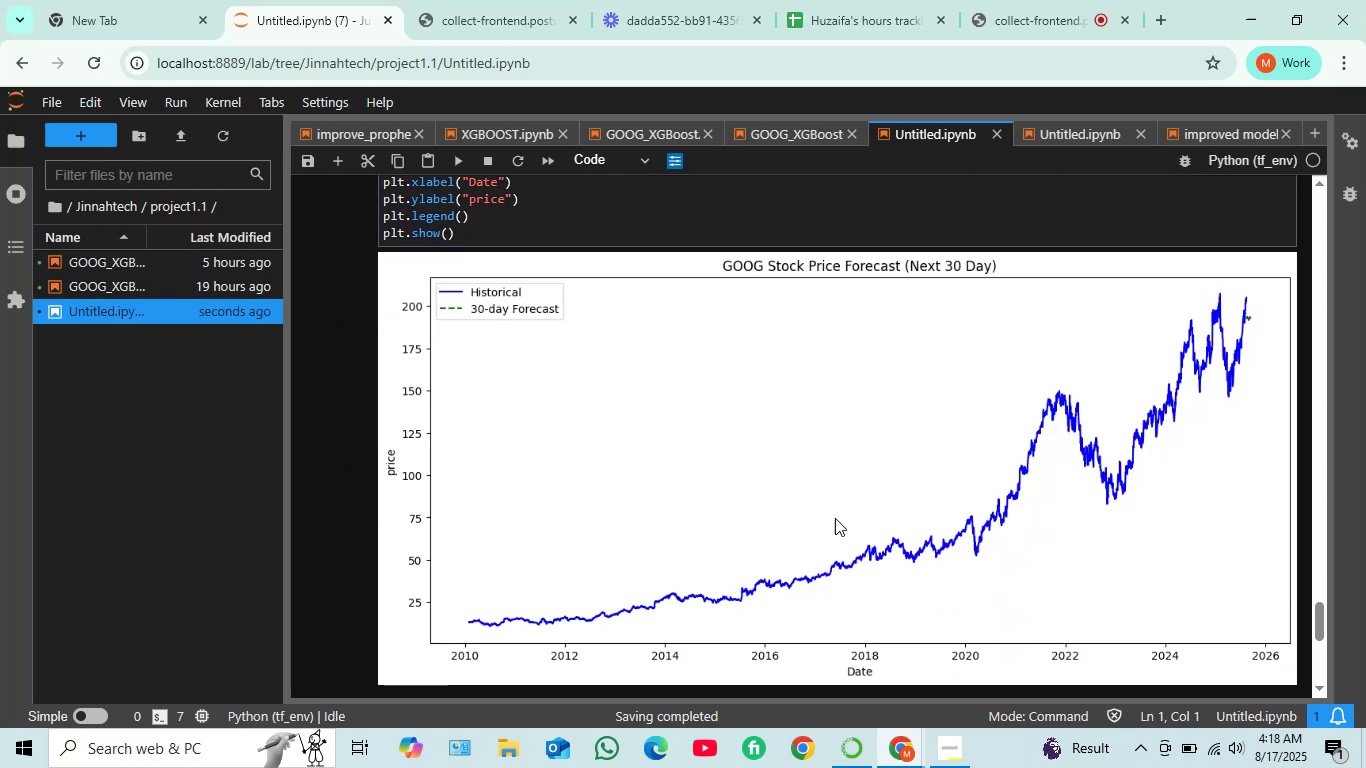 
scroll: coordinate [744, 468], scroll_direction: up, amount: 1.0
 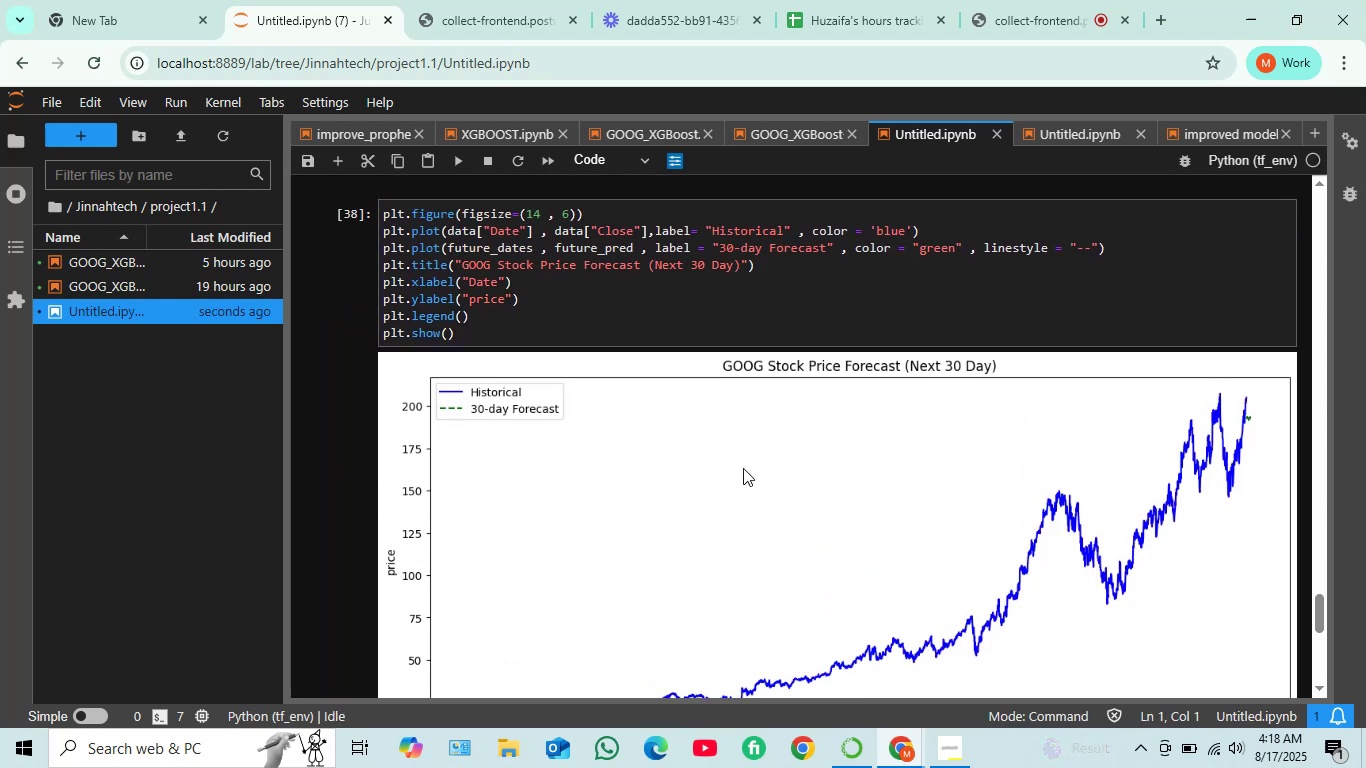 
scroll: coordinate [743, 468], scroll_direction: down, amount: 1.0
 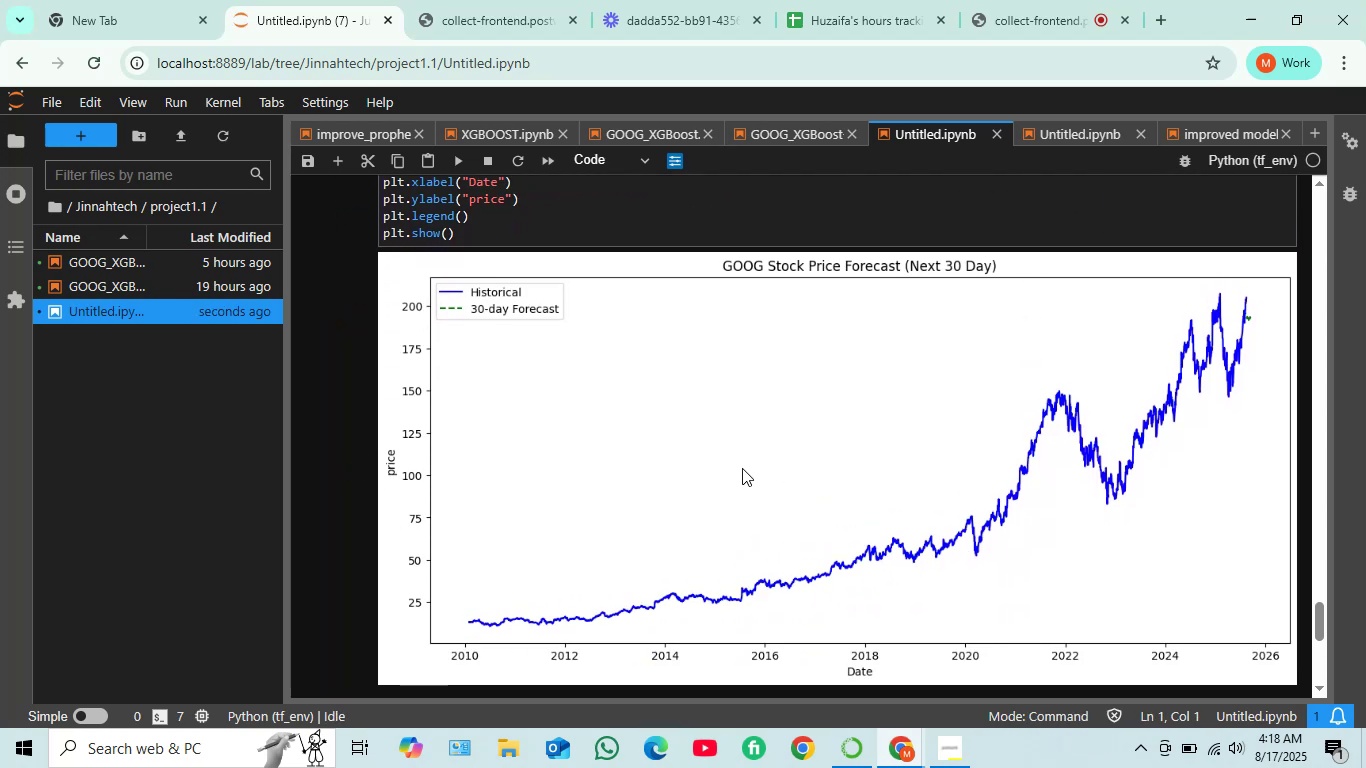 
scroll: coordinate [742, 468], scroll_direction: up, amount: 2.0
 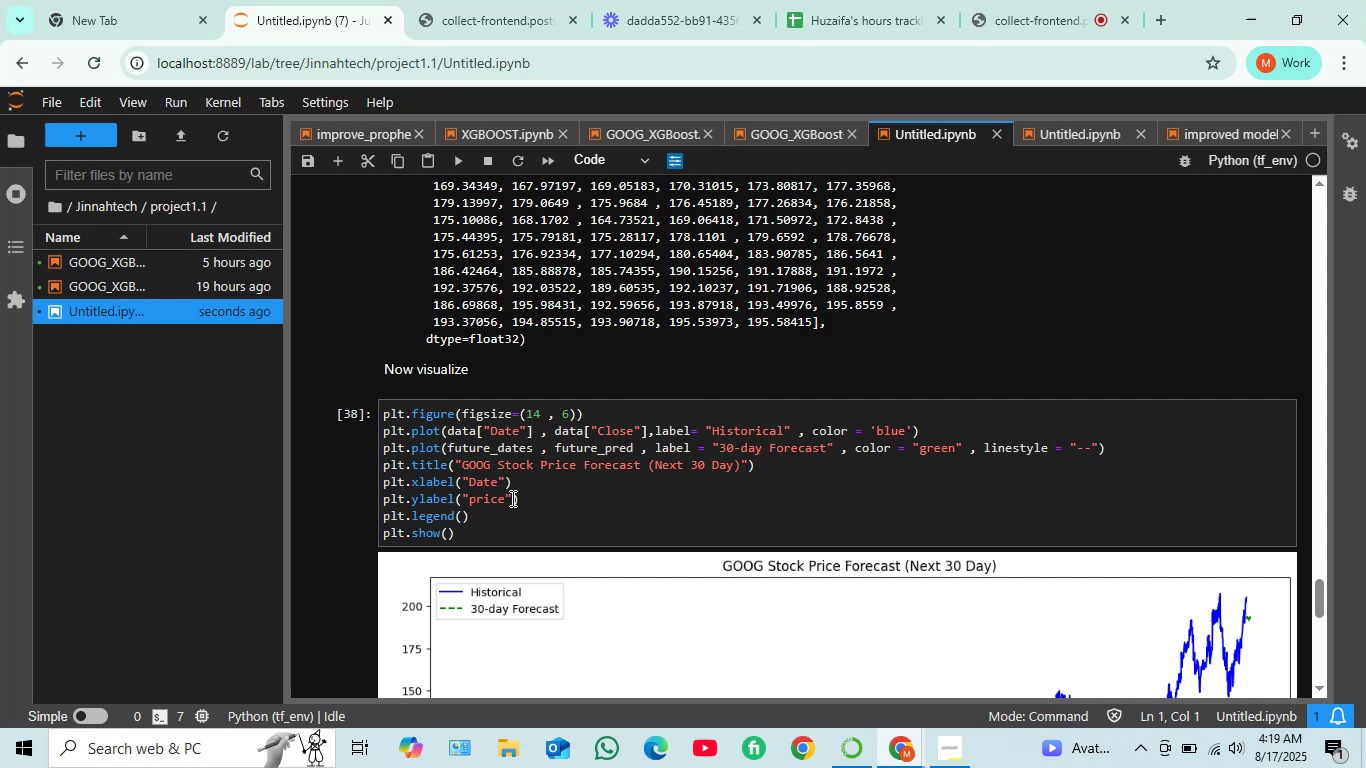 
wait(22.46)
 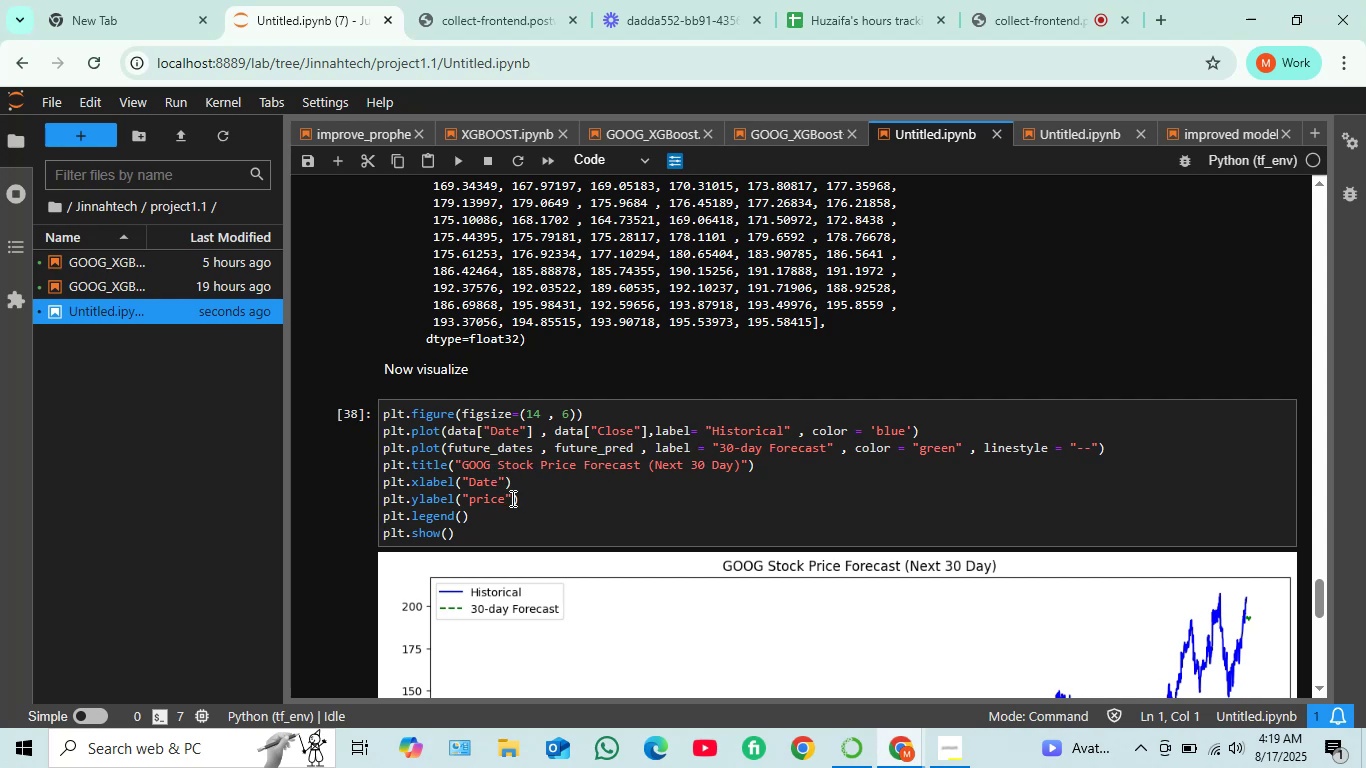 
left_click_drag(start_coordinate=[477, 552], to_coordinate=[470, 586])
 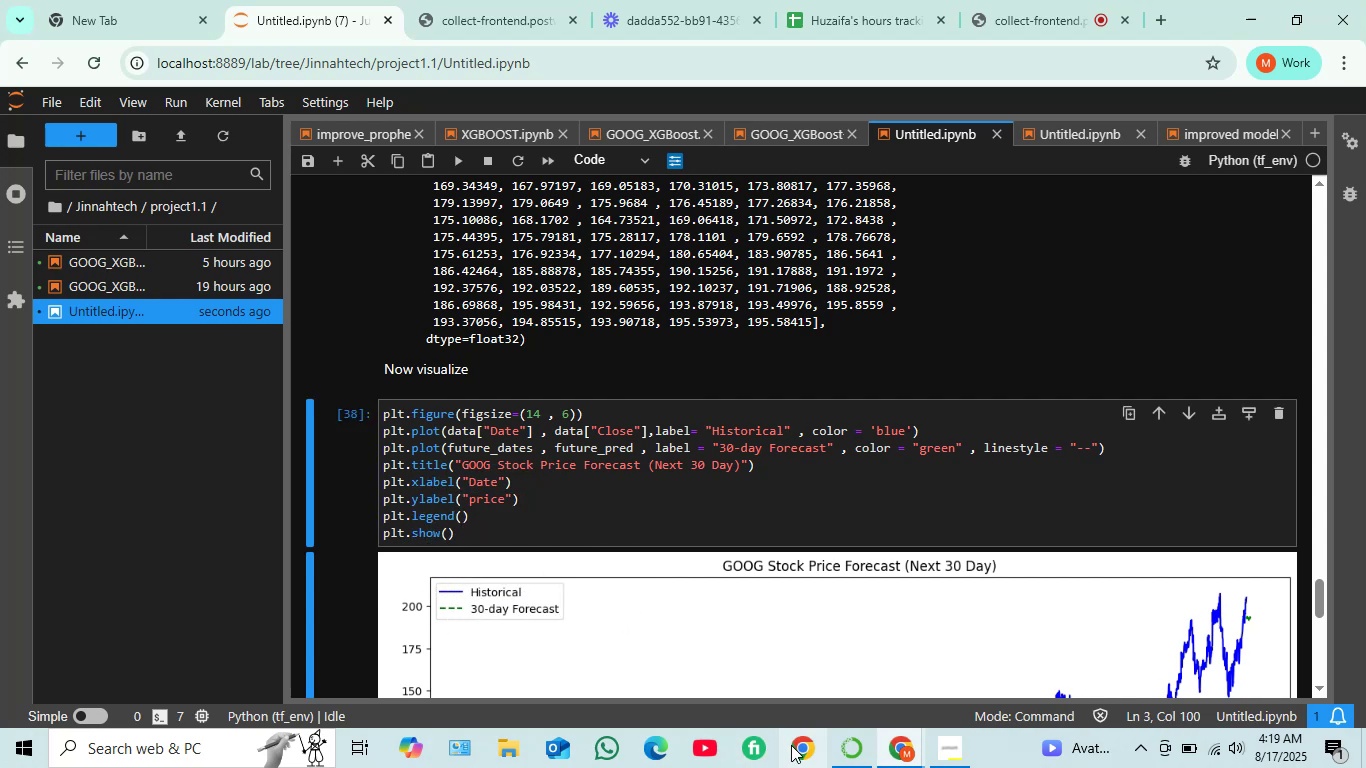 
left_click([793, 746])
 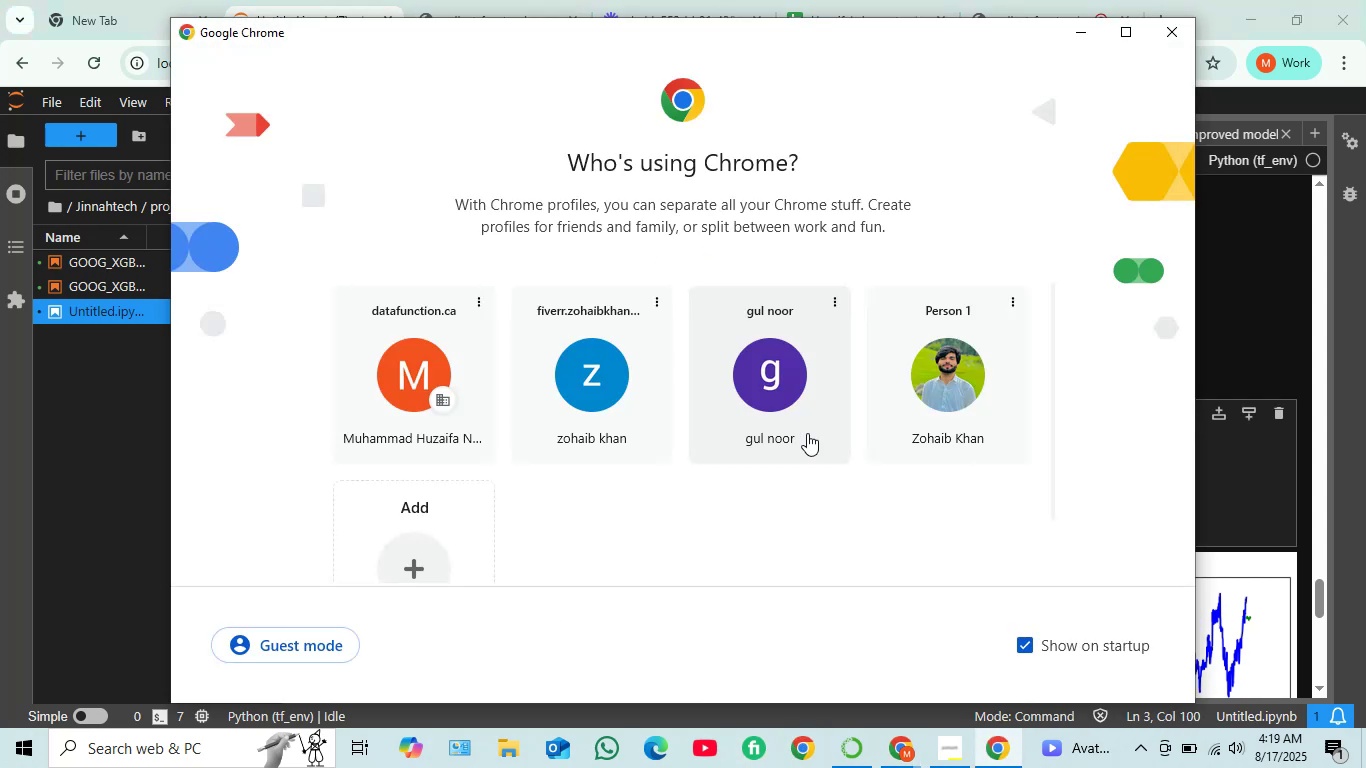 
left_click([959, 377])
 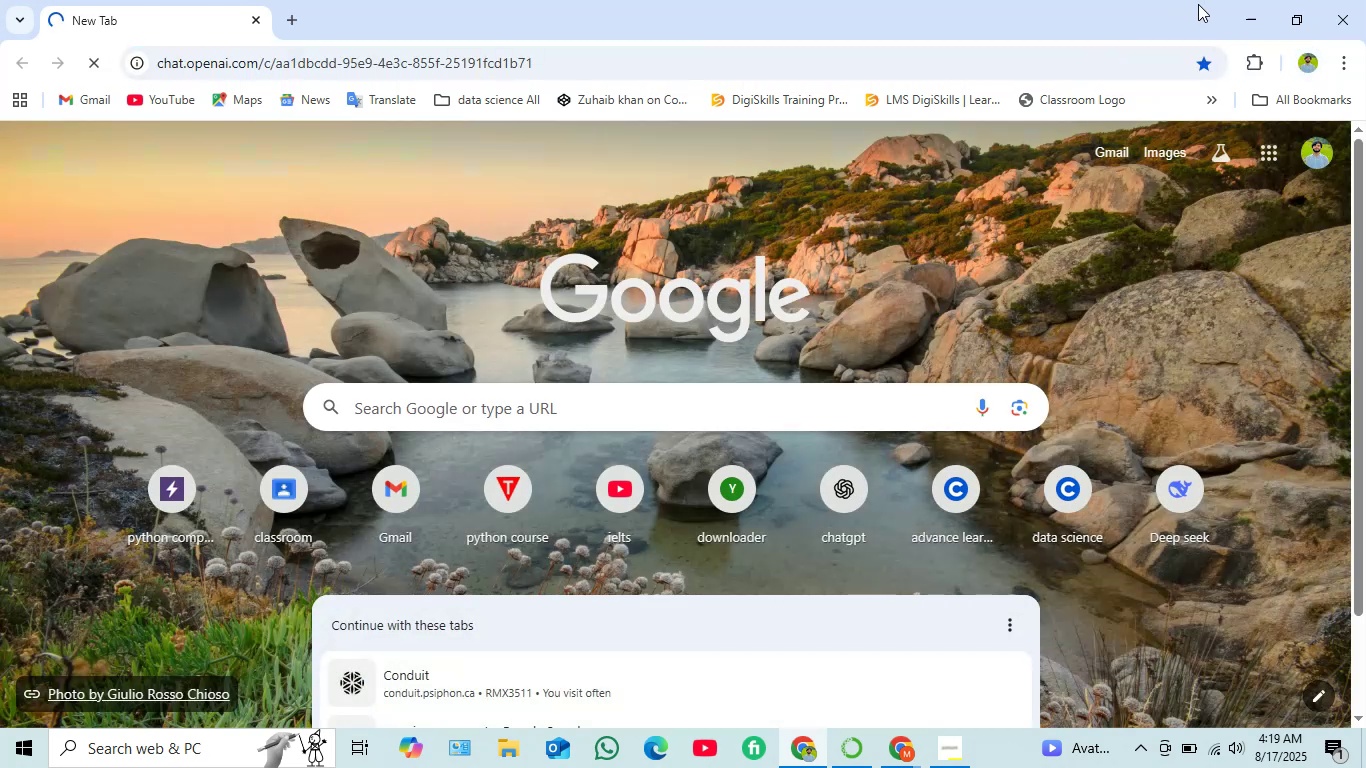 
left_click([1255, 9])
 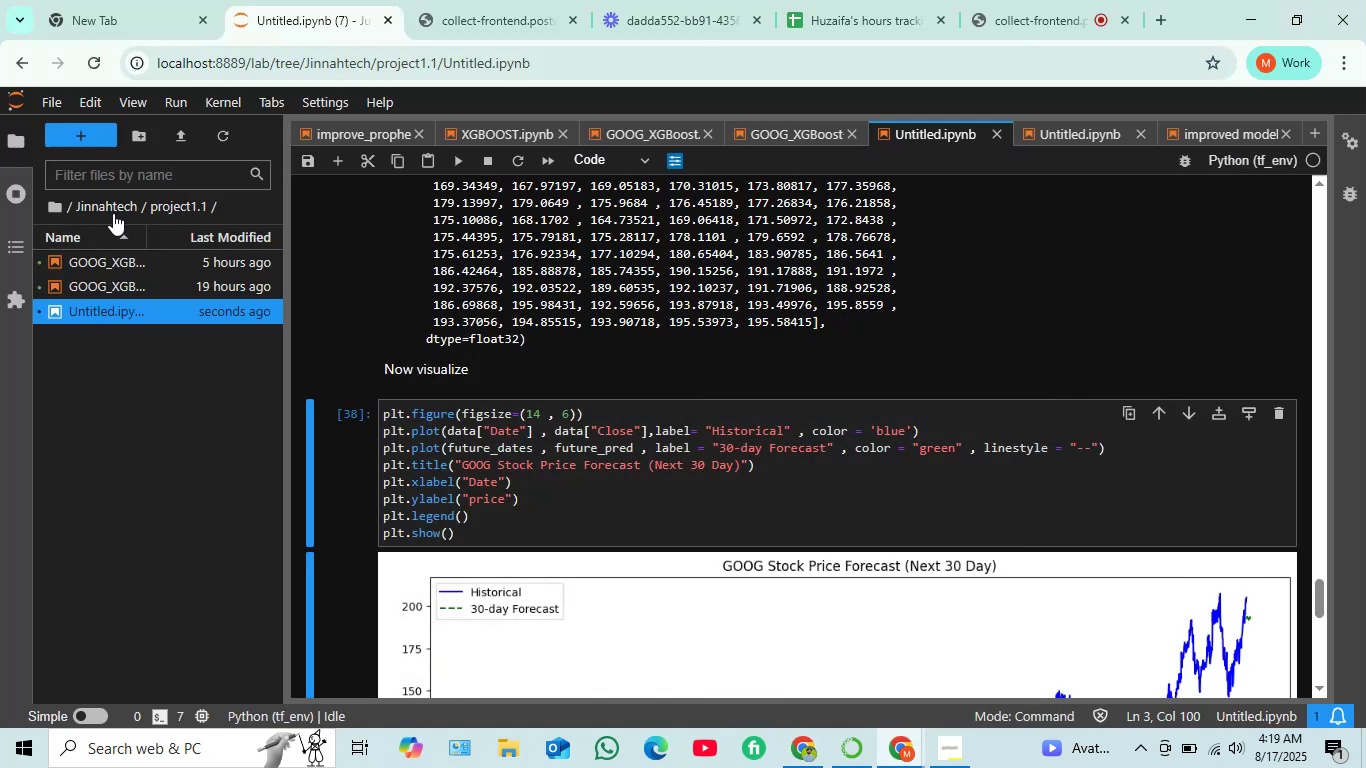 
scroll: coordinate [393, 294], scroll_direction: down, amount: 2.0
 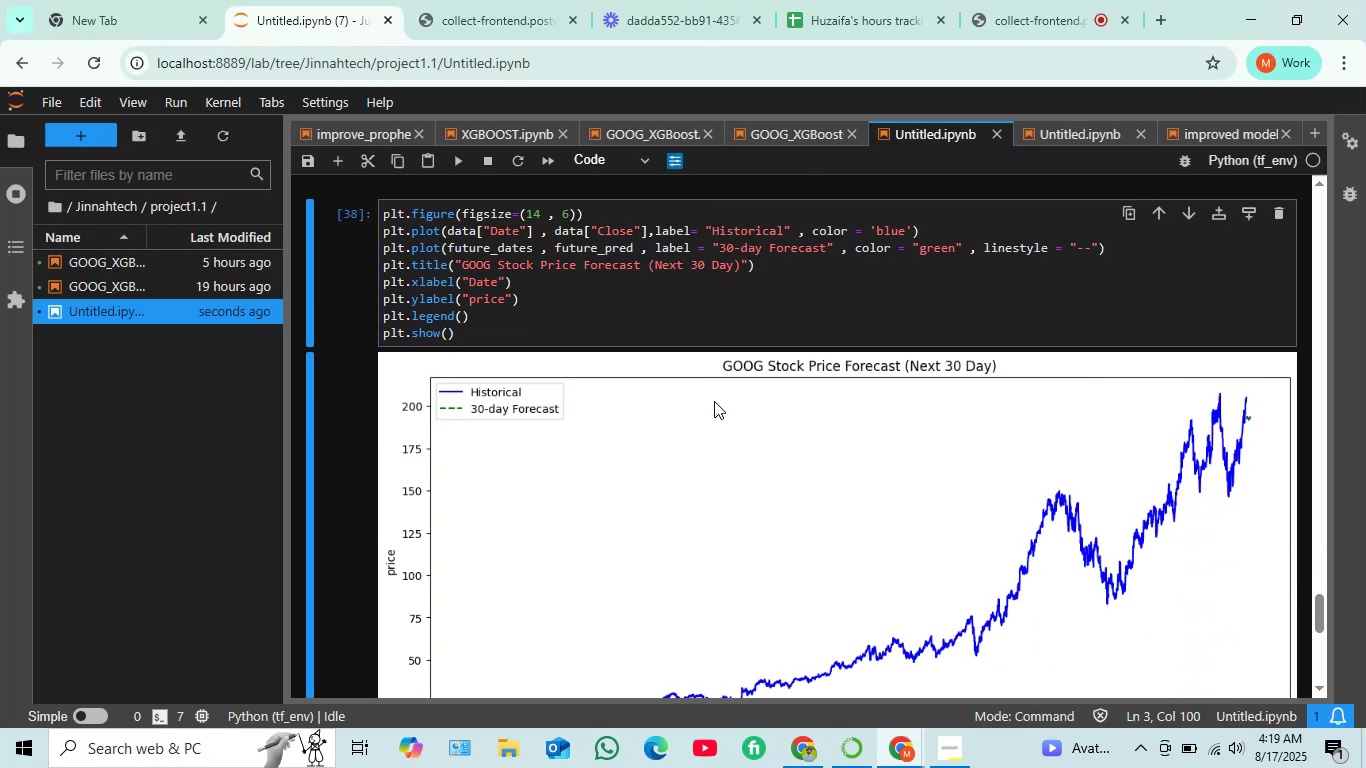 
scroll: coordinate [543, 380], scroll_direction: up, amount: 3.0
 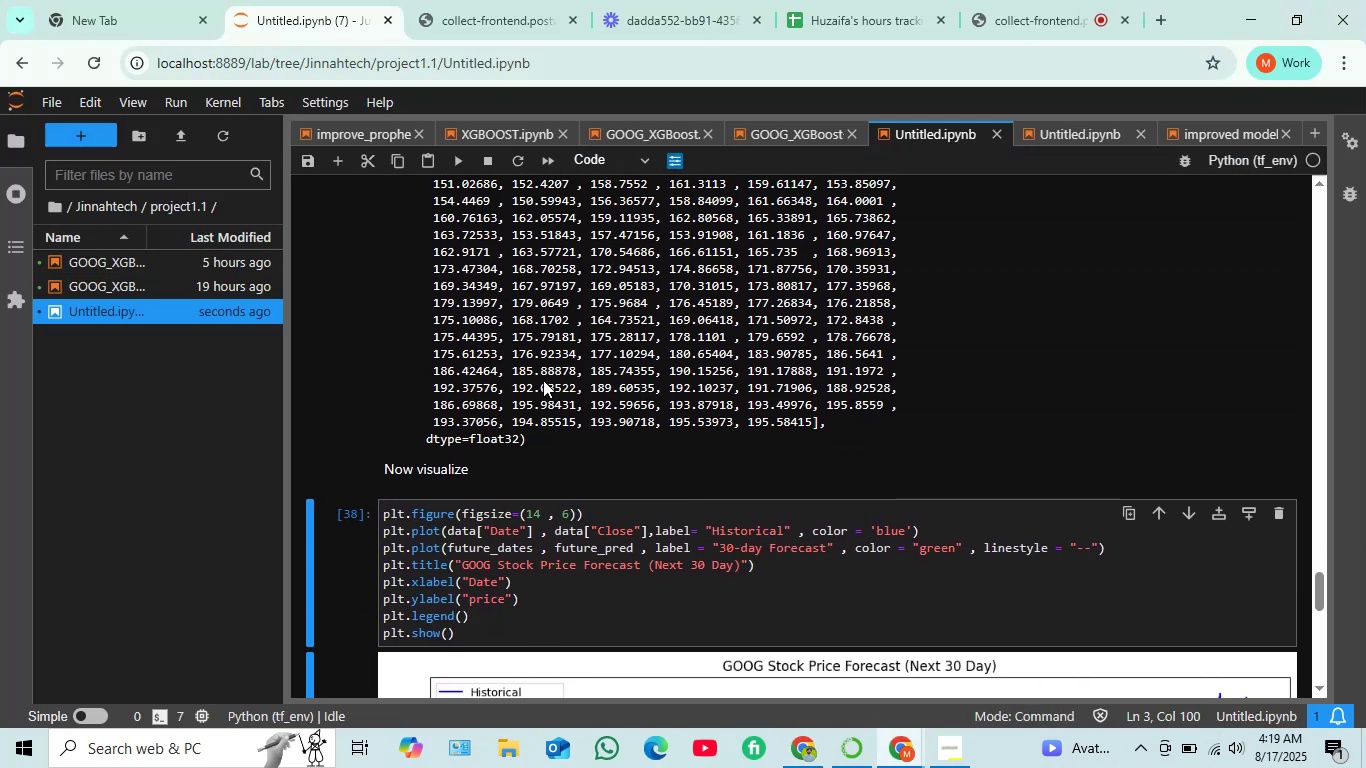 
scroll: coordinate [543, 382], scroll_direction: down, amount: 6.0
 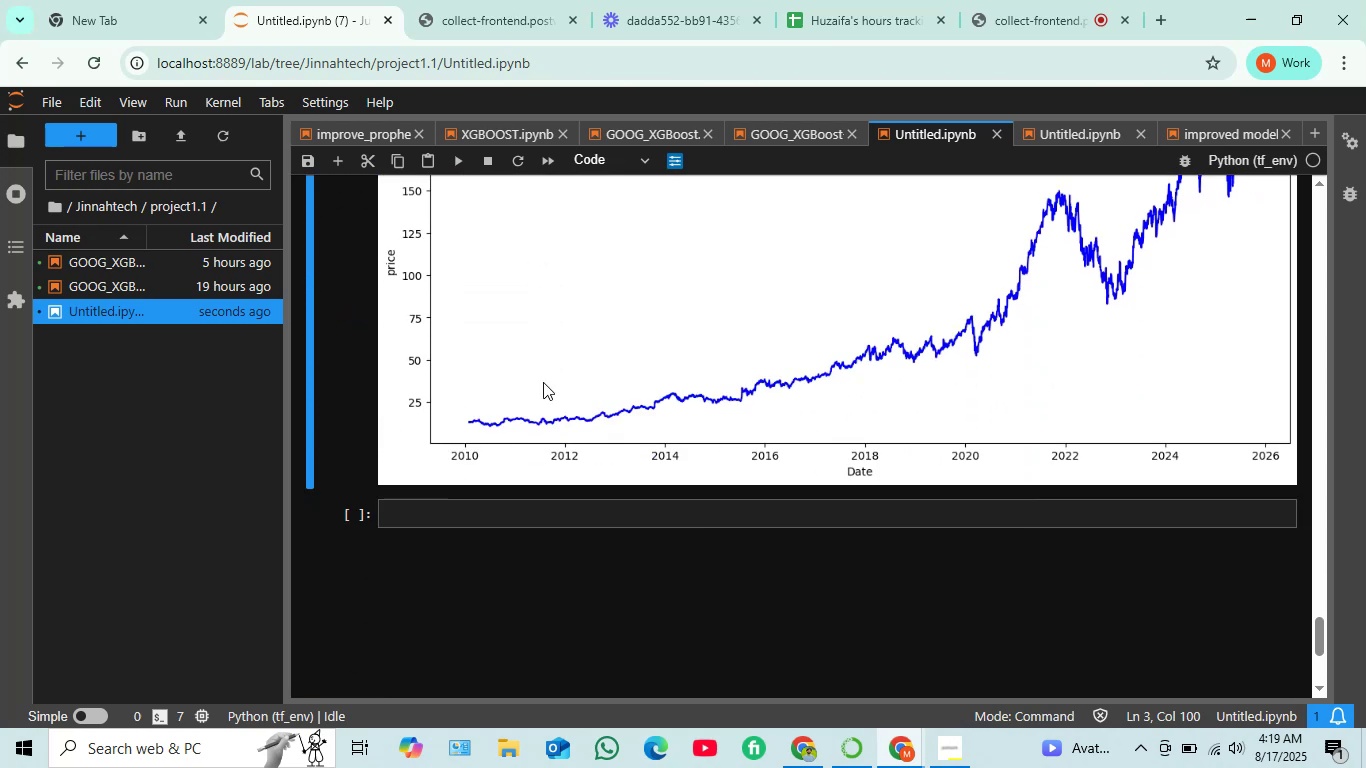 
scroll: coordinate [543, 383], scroll_direction: up, amount: 3.0
 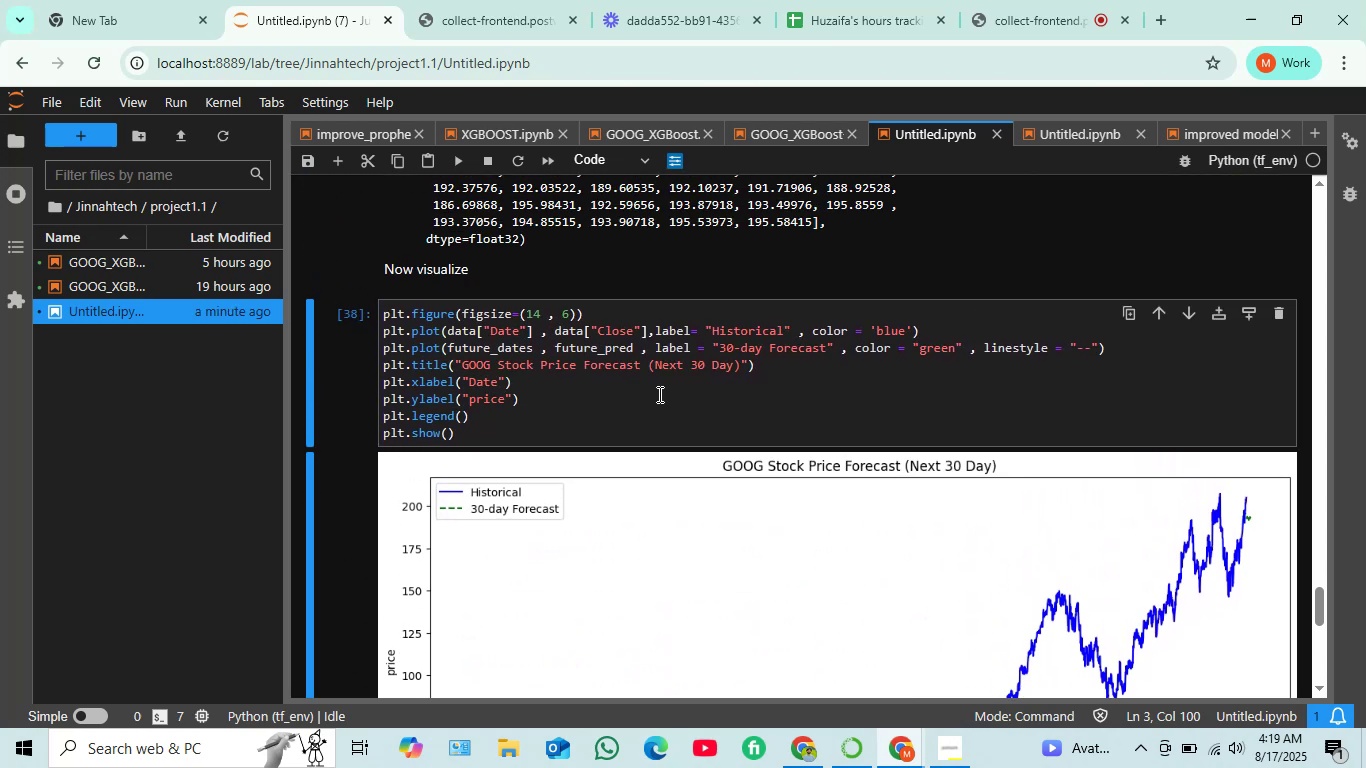 
wait(6.44)
 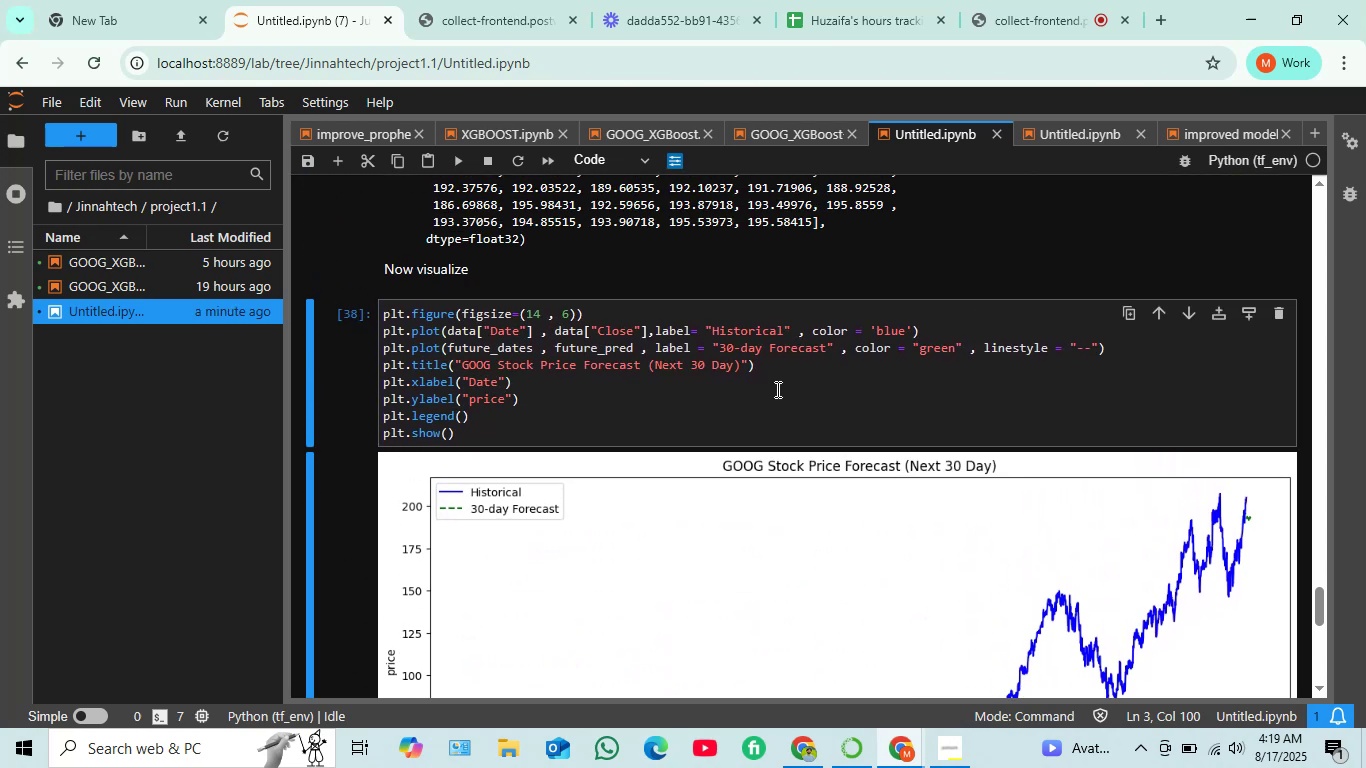 
scroll: coordinate [659, 394], scroll_direction: down, amount: 3.0
 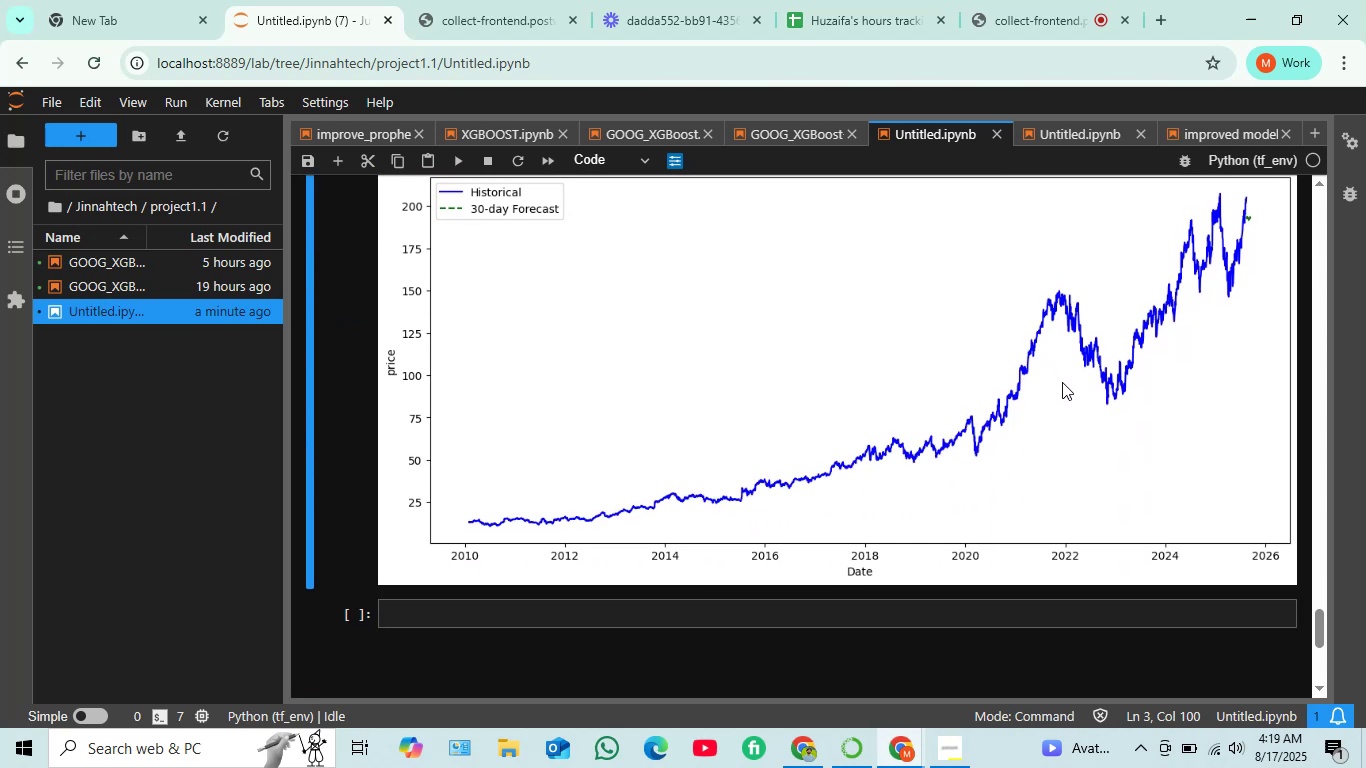 
scroll: coordinate [929, 354], scroll_direction: up, amount: 4.0
 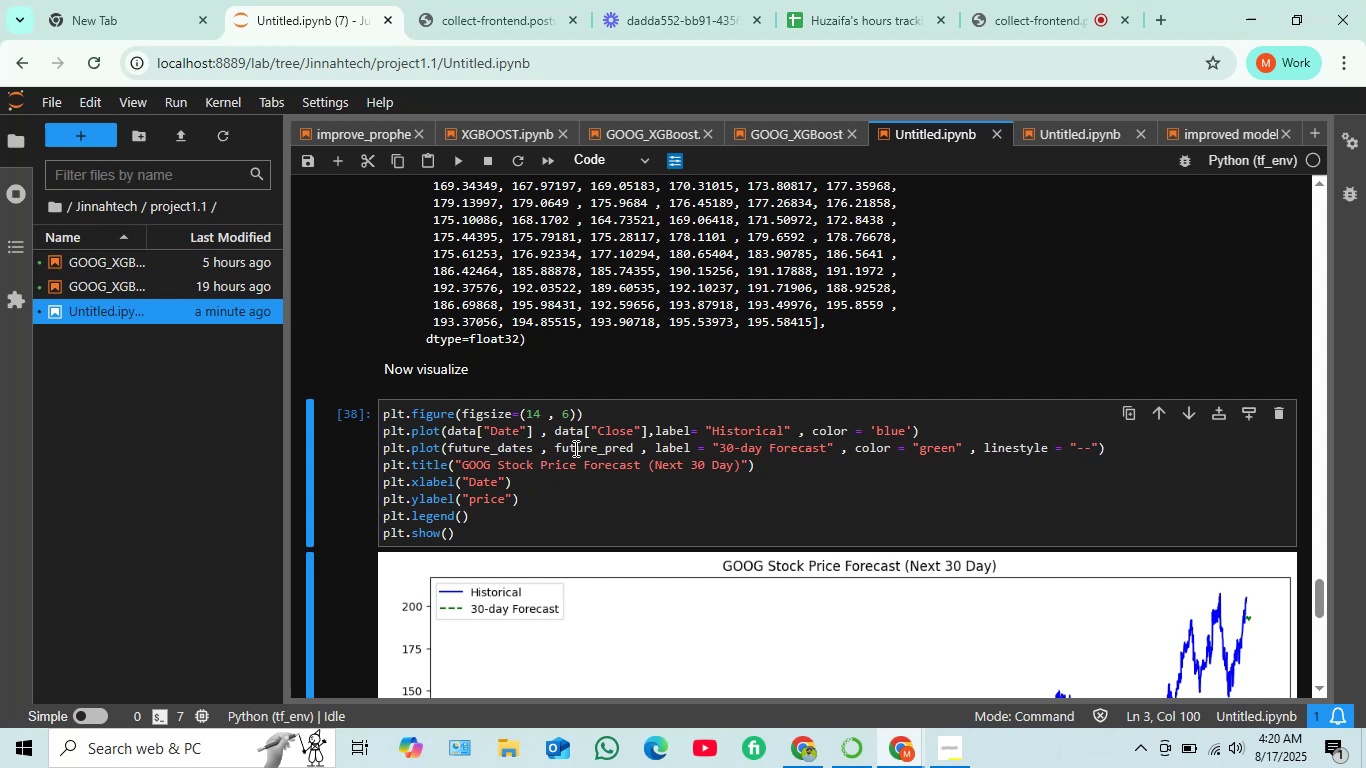 
wait(11.52)
 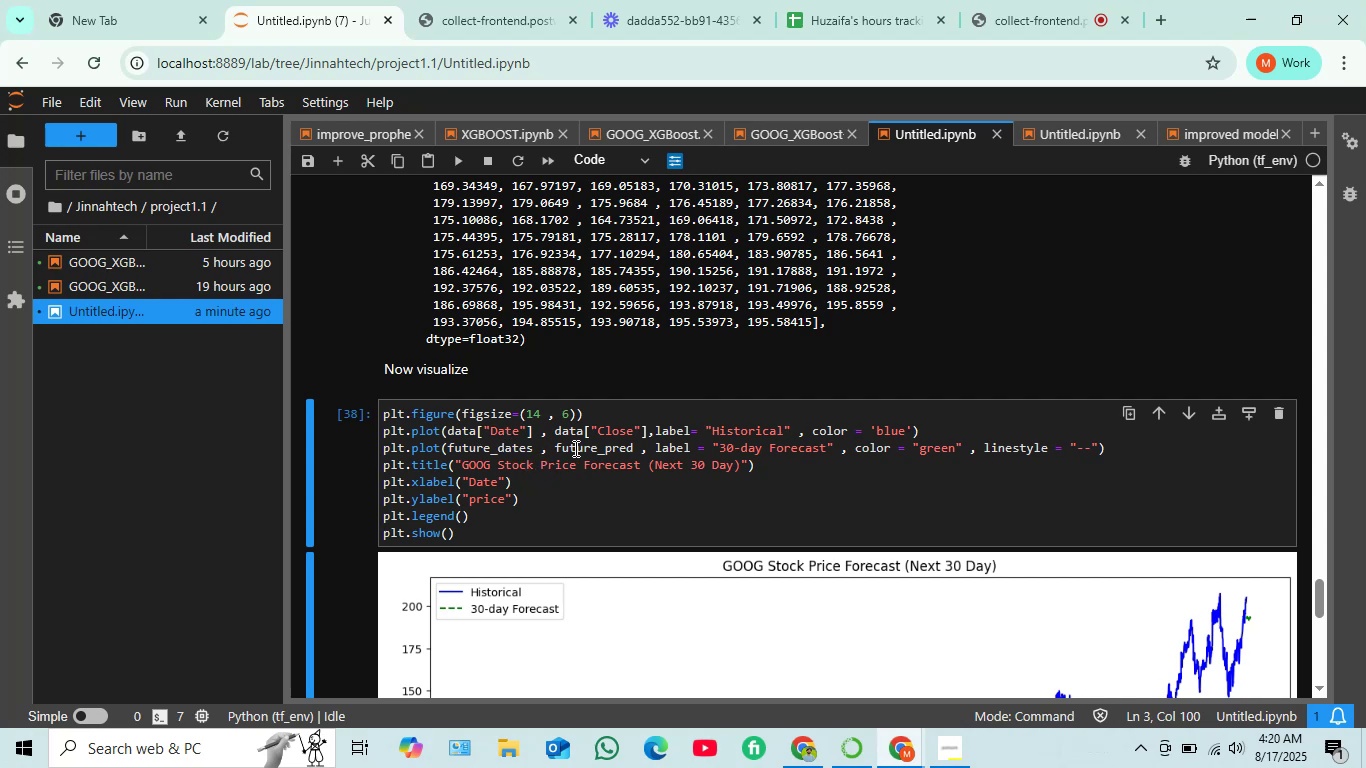 
scroll: coordinate [562, 473], scroll_direction: down, amount: 3.0
 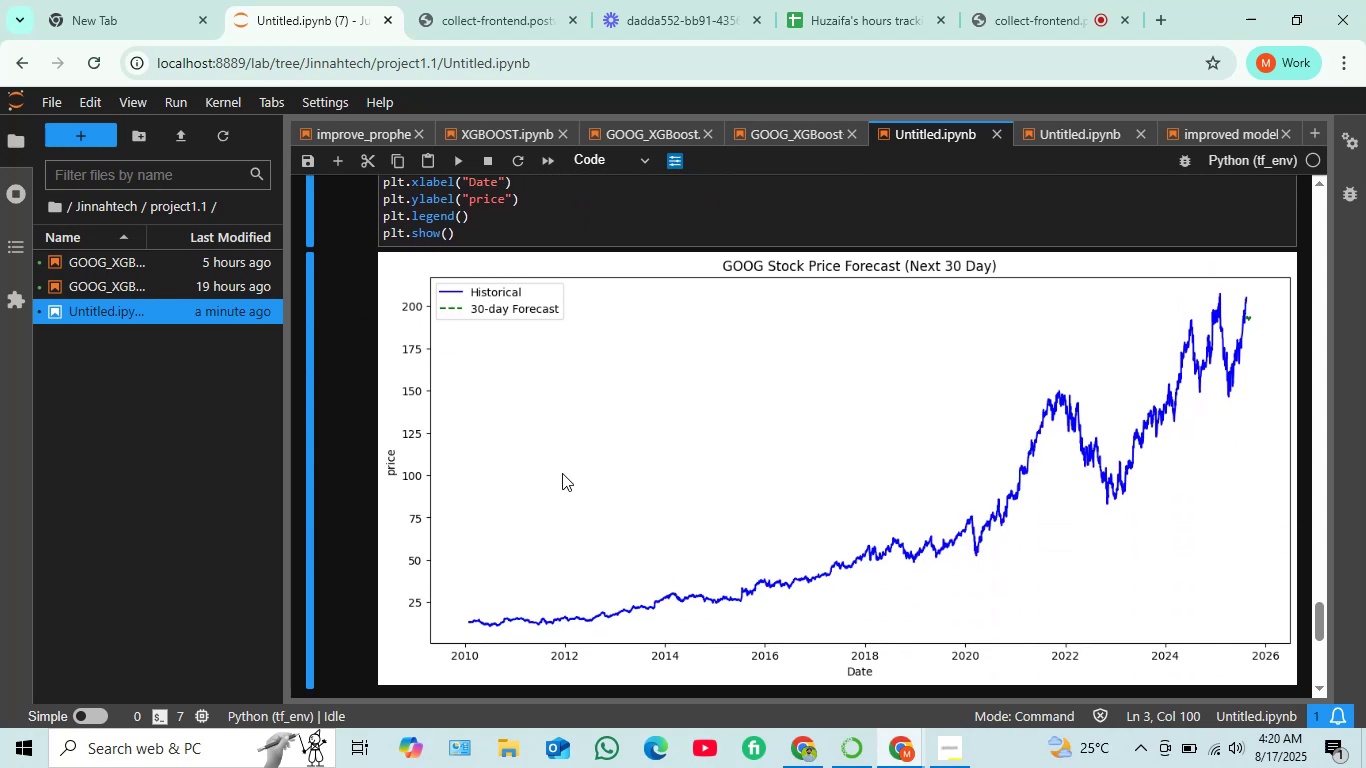 
scroll: coordinate [562, 473], scroll_direction: up, amount: 1.0
 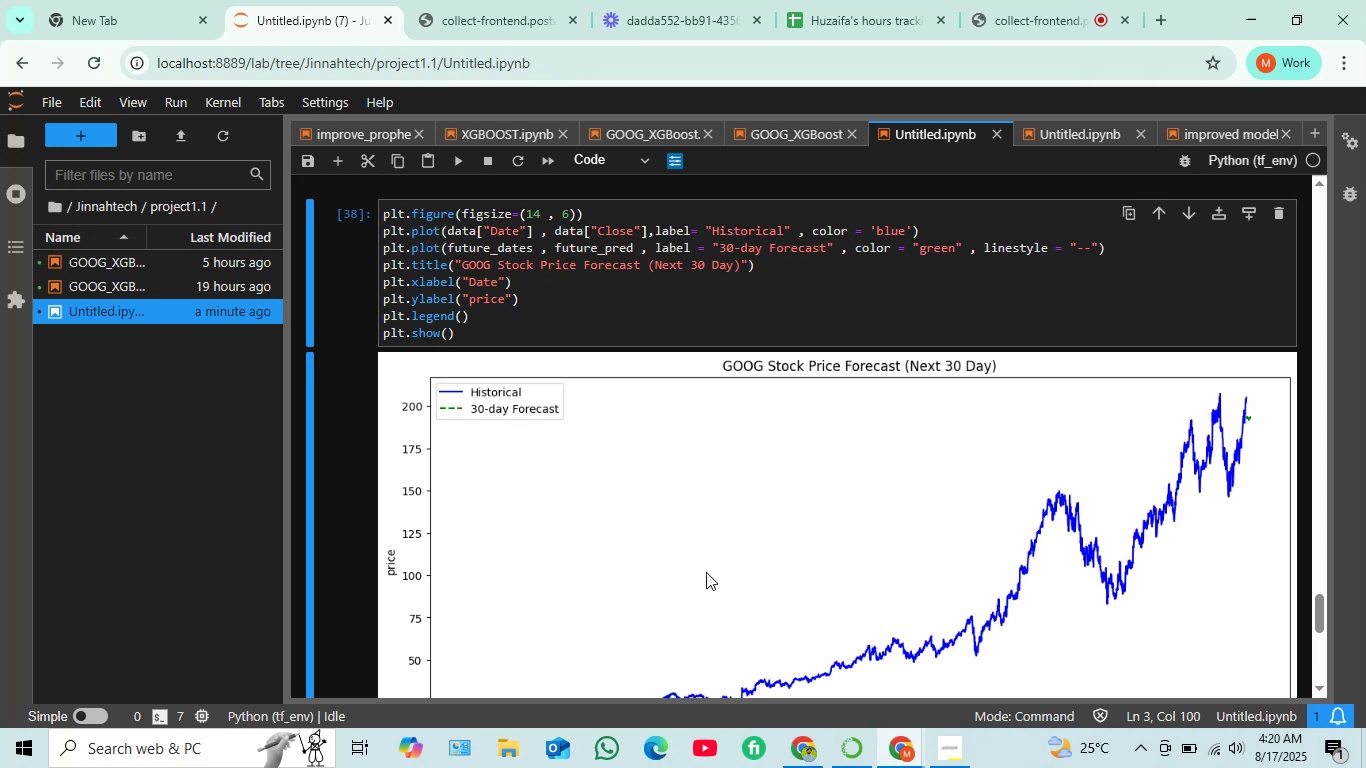 
scroll: coordinate [707, 570], scroll_direction: down, amount: 1.0
 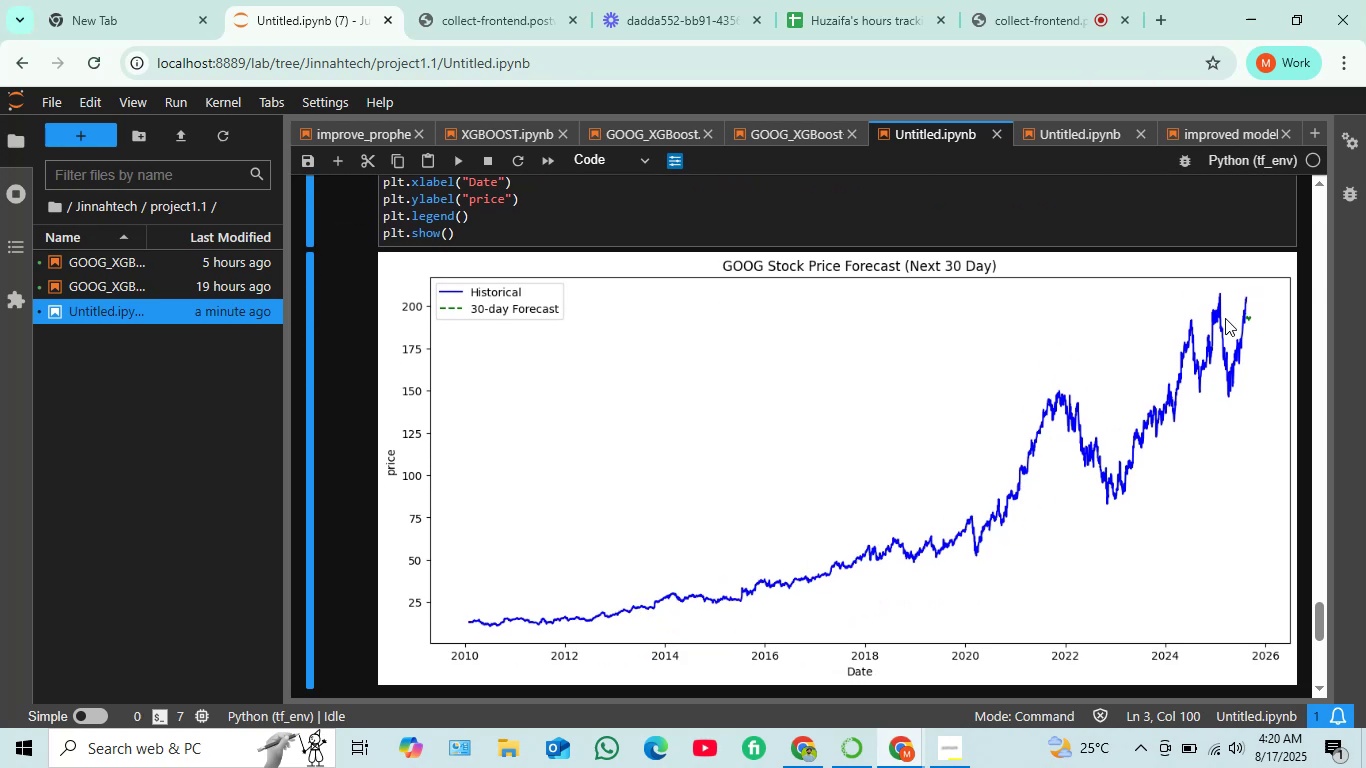 
wait(6.39)
 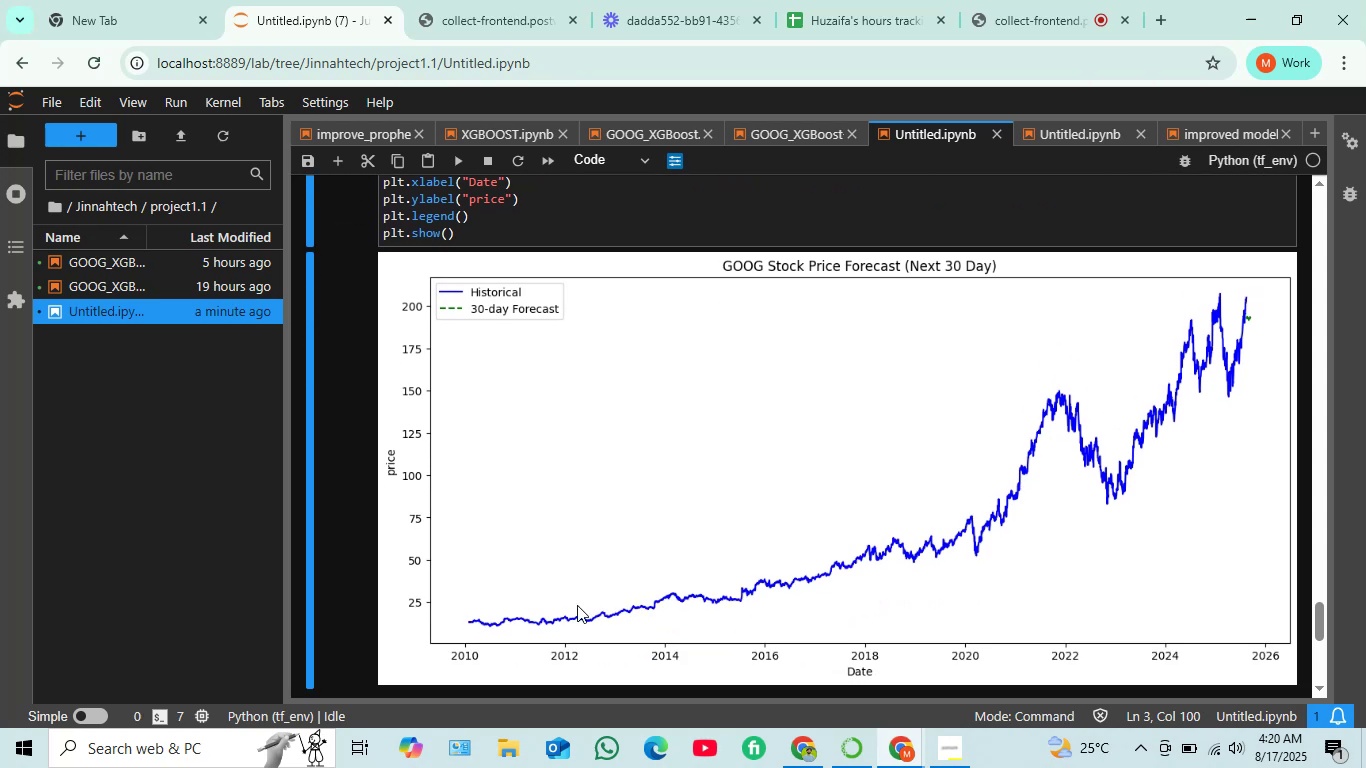 
scroll: coordinate [723, 418], scroll_direction: up, amount: 5.0
 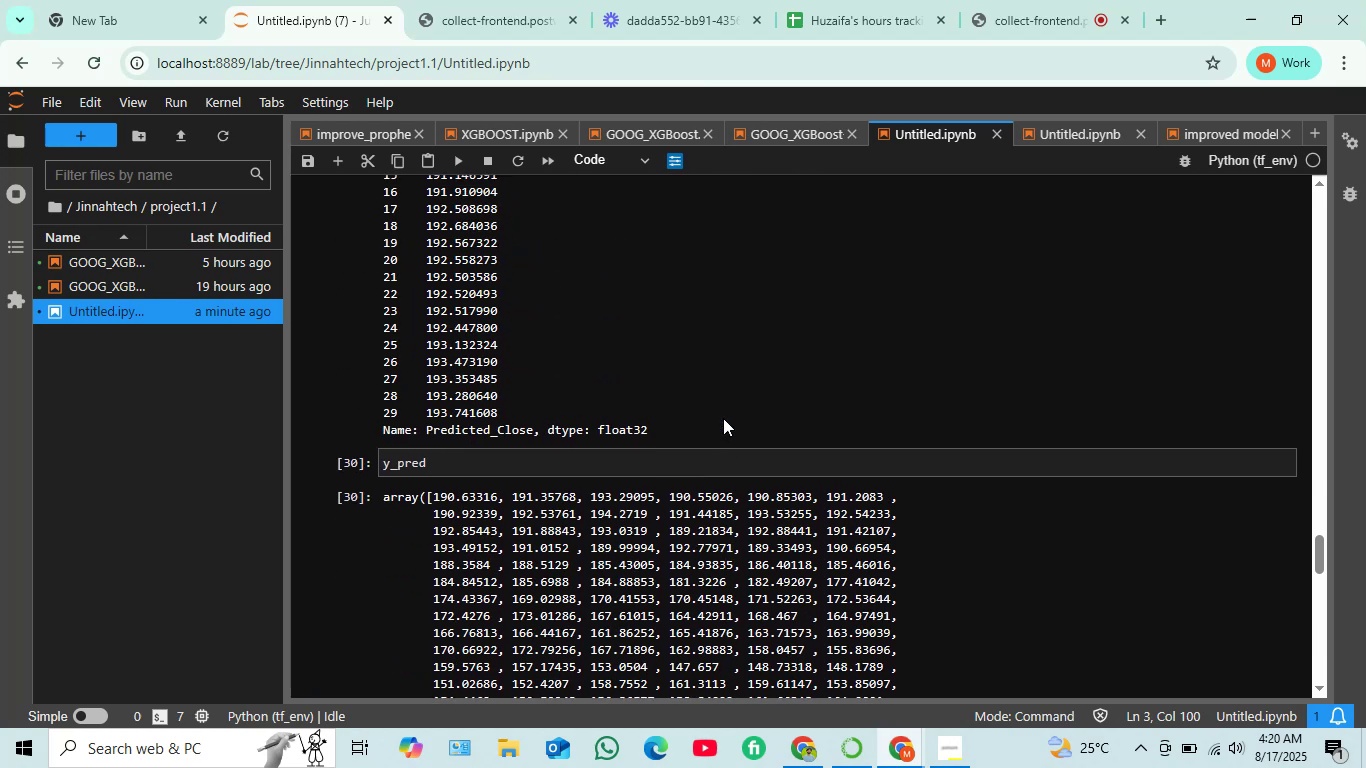 
scroll: coordinate [721, 419], scroll_direction: none, amount: 0.0
 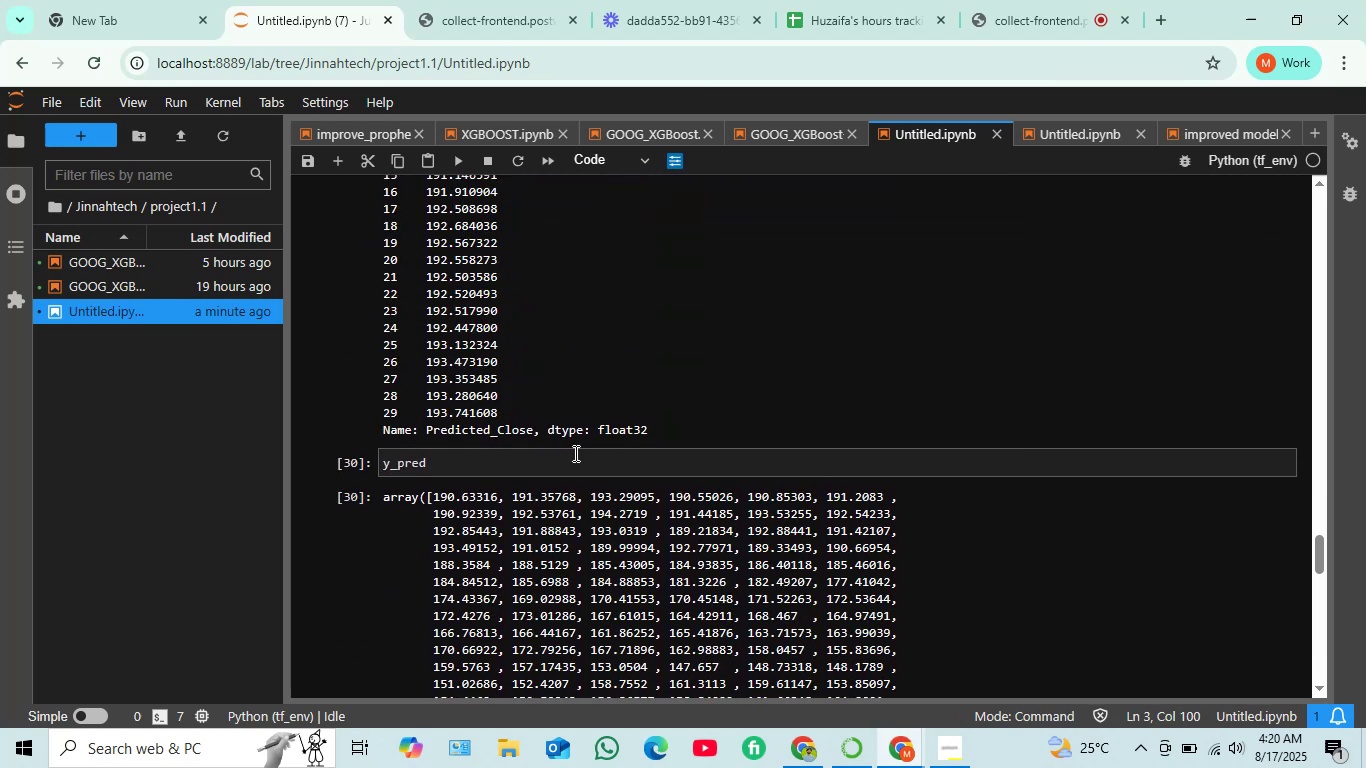 
left_click([574, 453])
 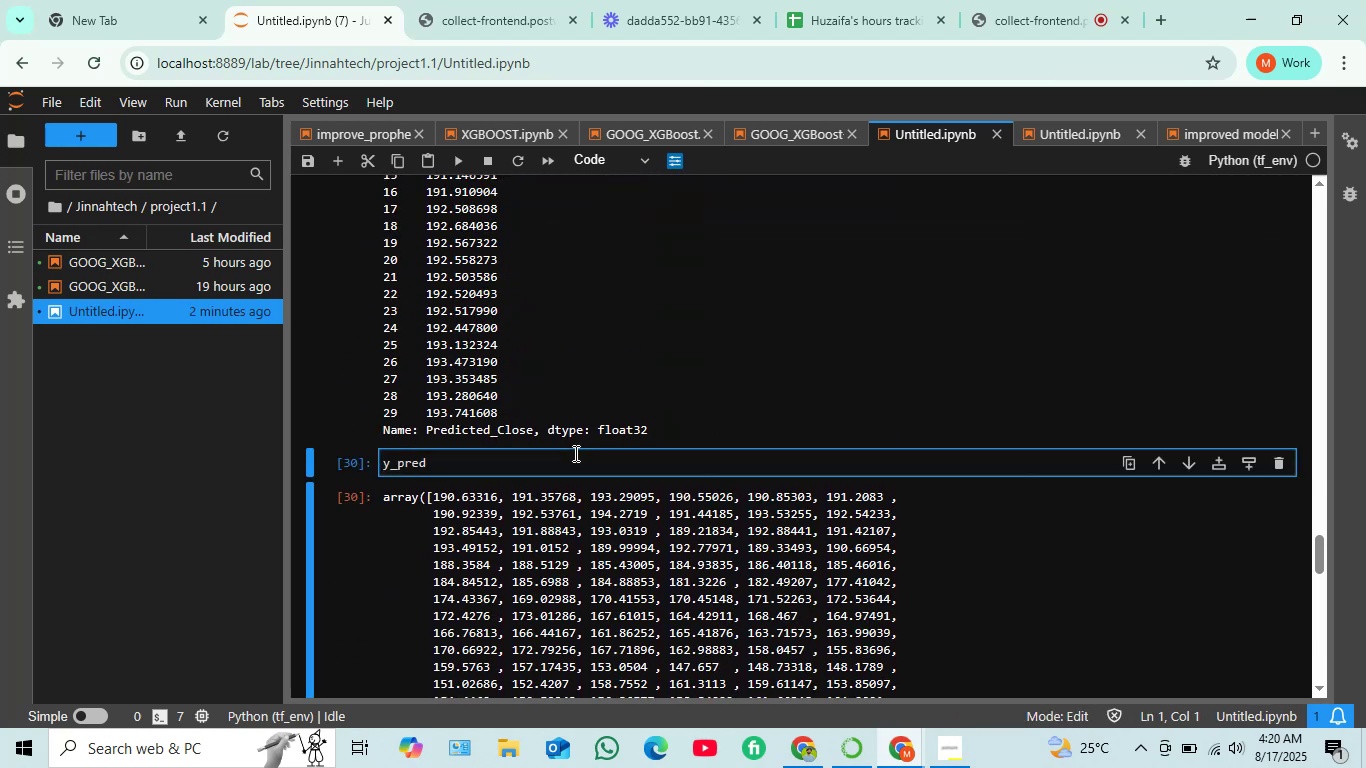 
key(Shift+Enter)
 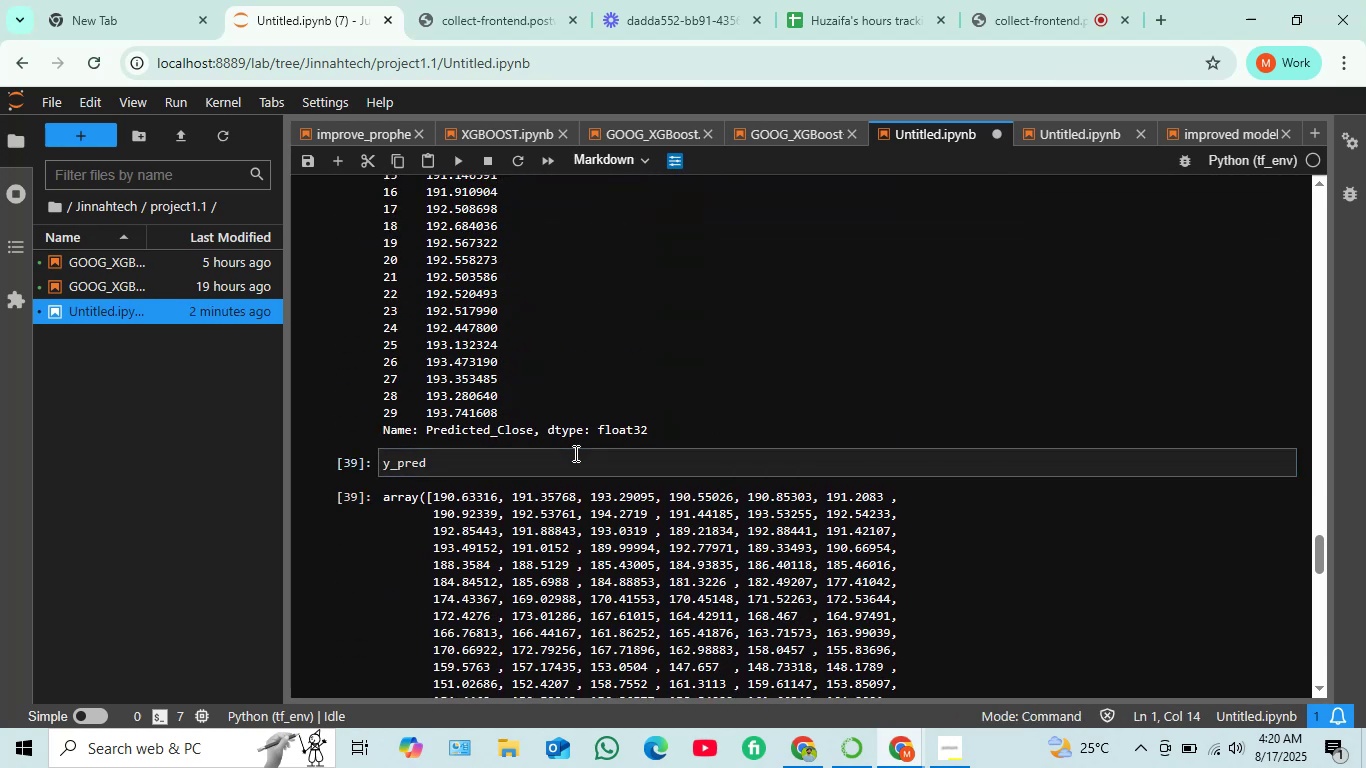 
scroll: coordinate [573, 454], scroll_direction: down, amount: 6.0
 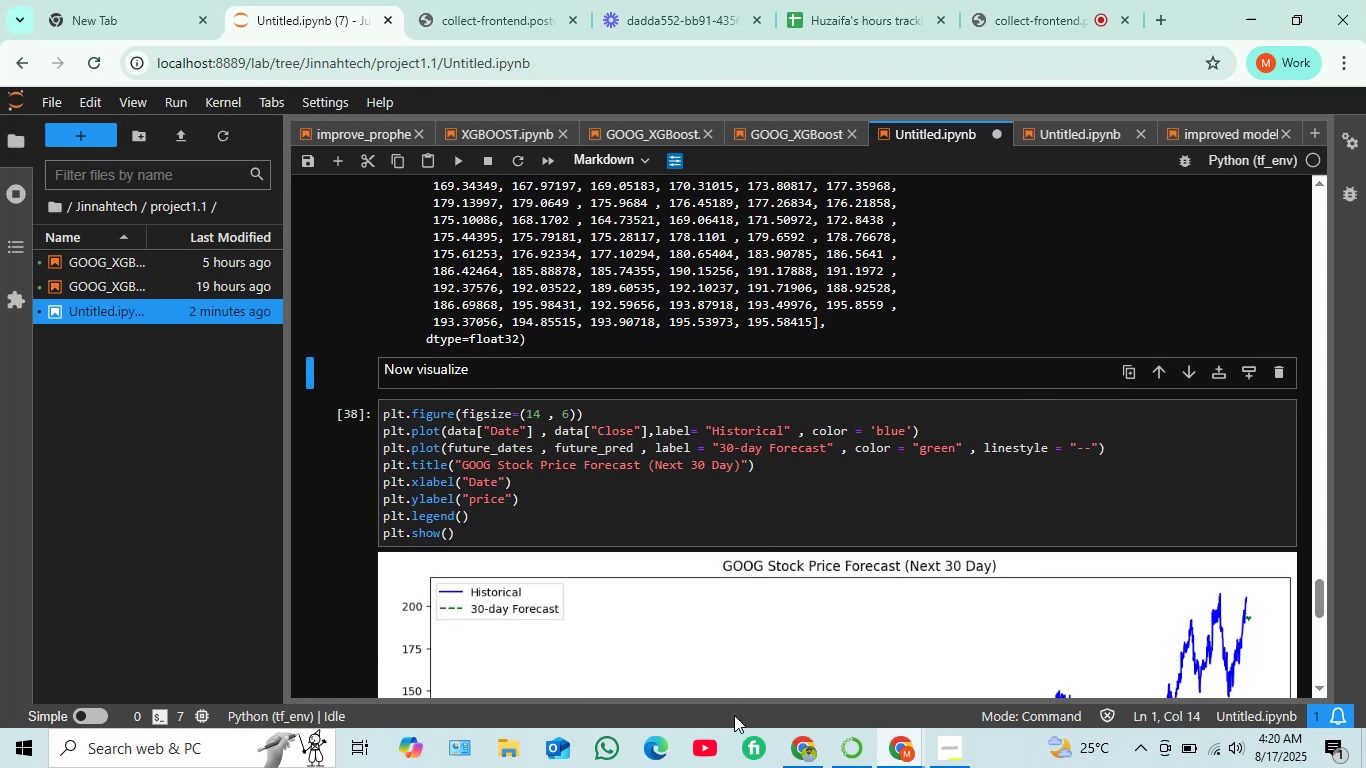 
left_click([807, 744])
 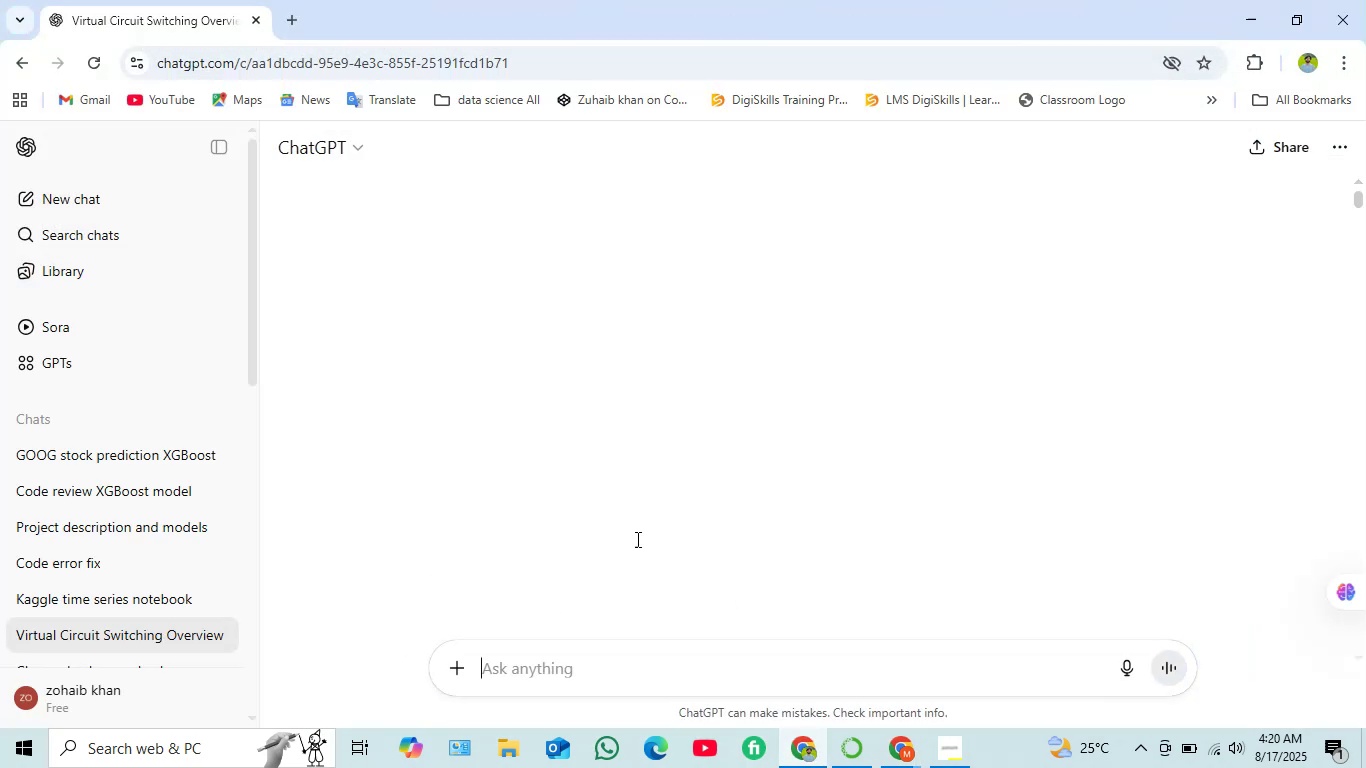 
mouse_move([1214, 759])
 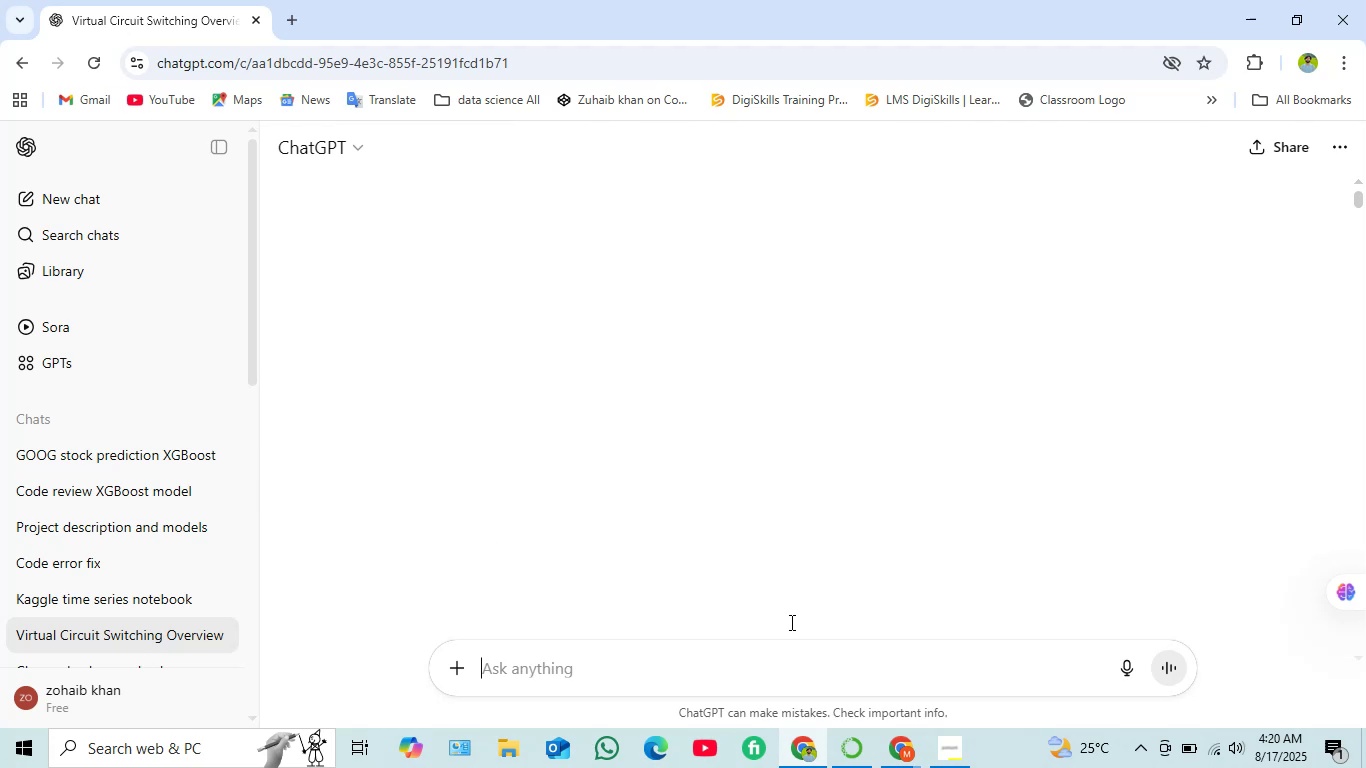 
wait(8.24)
 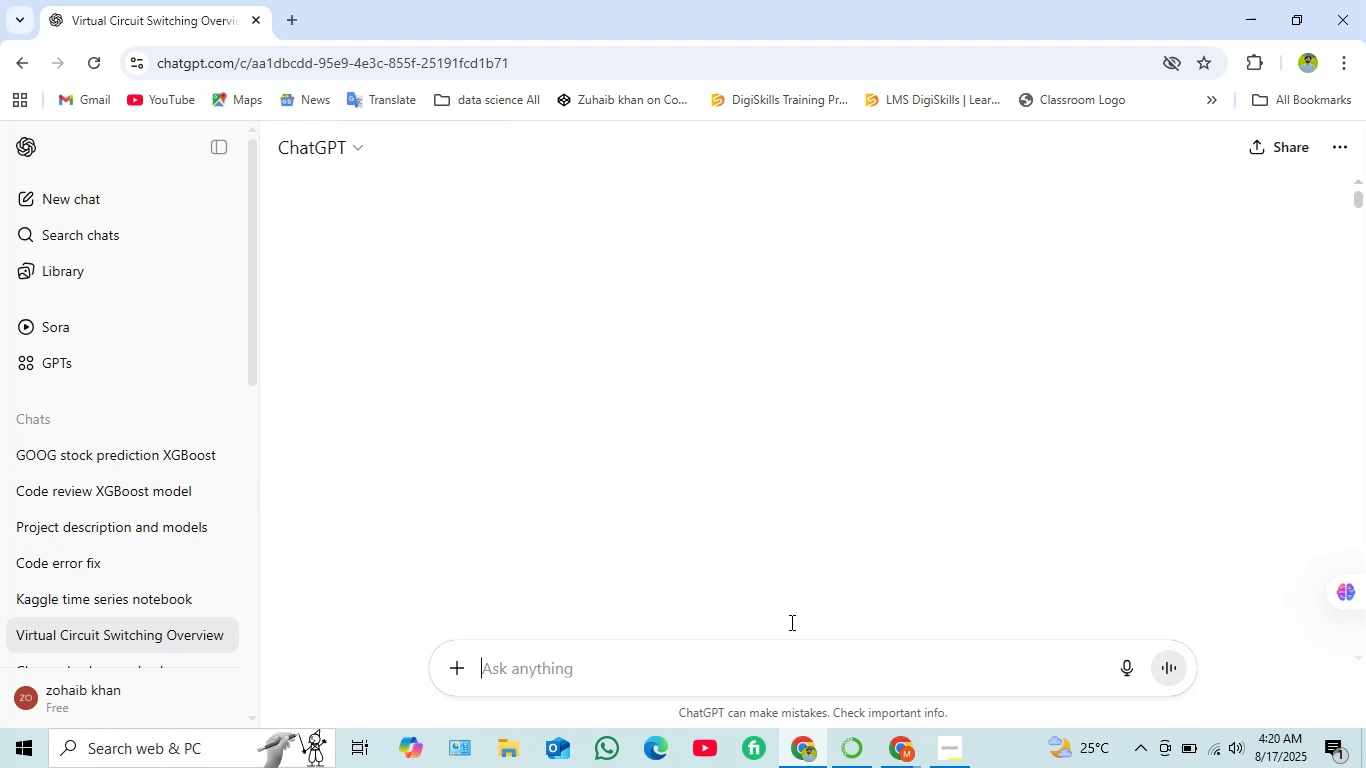 
left_click([168, 452])
 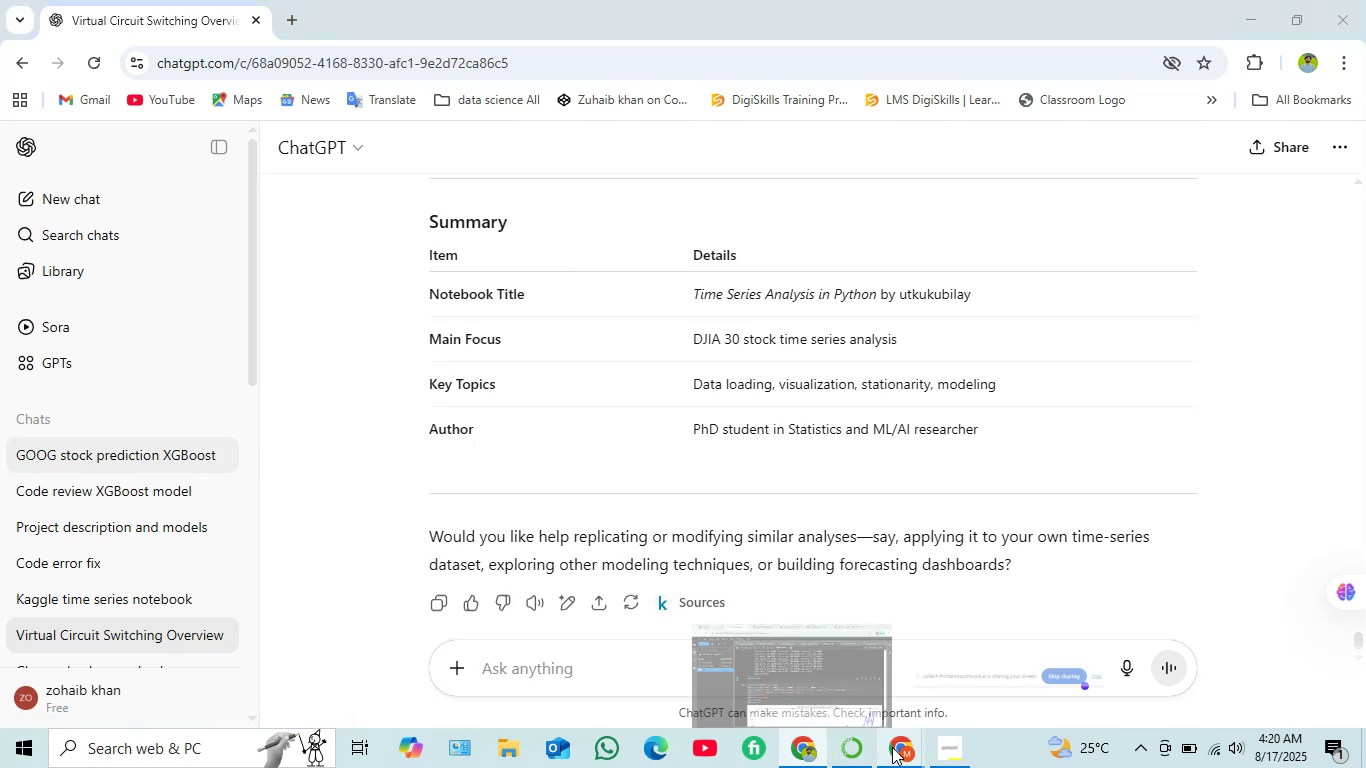 
left_click([847, 673])
 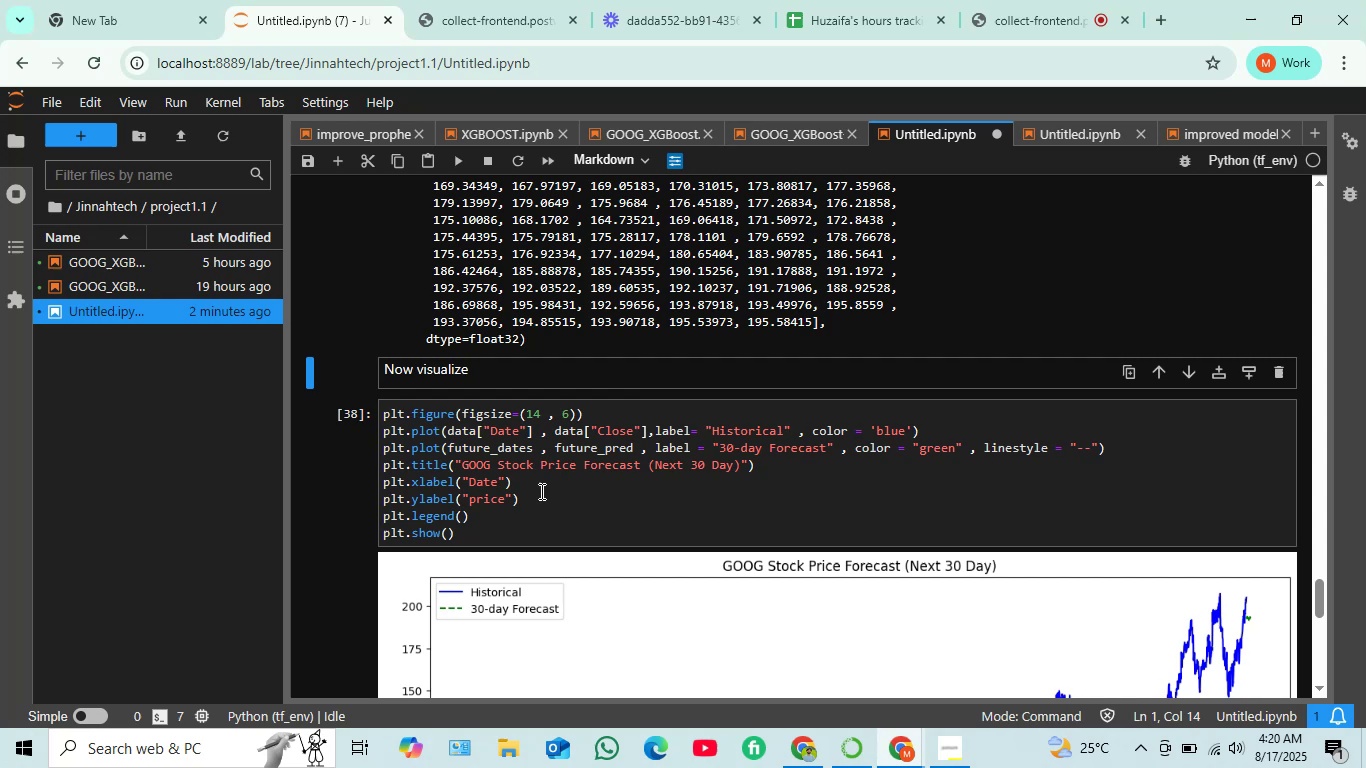 
scroll: coordinate [551, 480], scroll_direction: up, amount: 2.0
 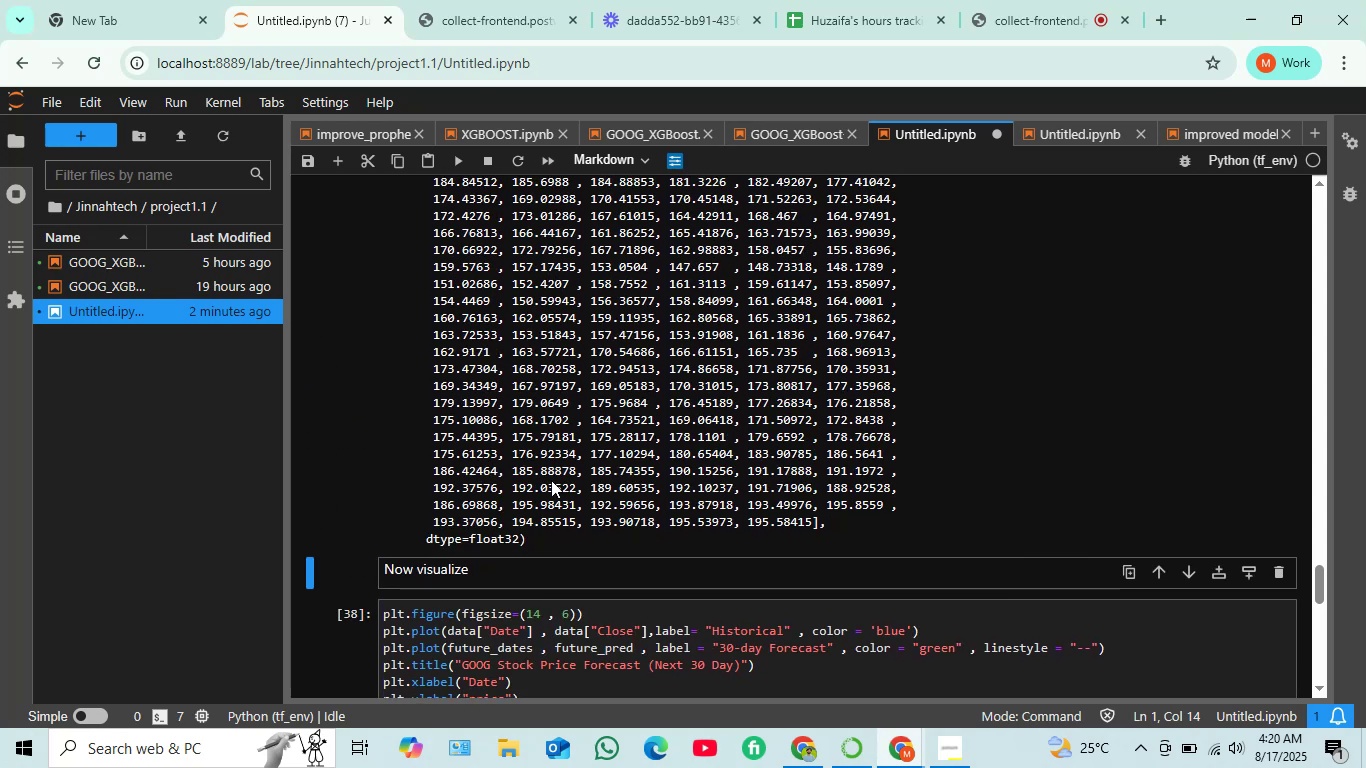 
scroll: coordinate [552, 480], scroll_direction: down, amount: 2.0
 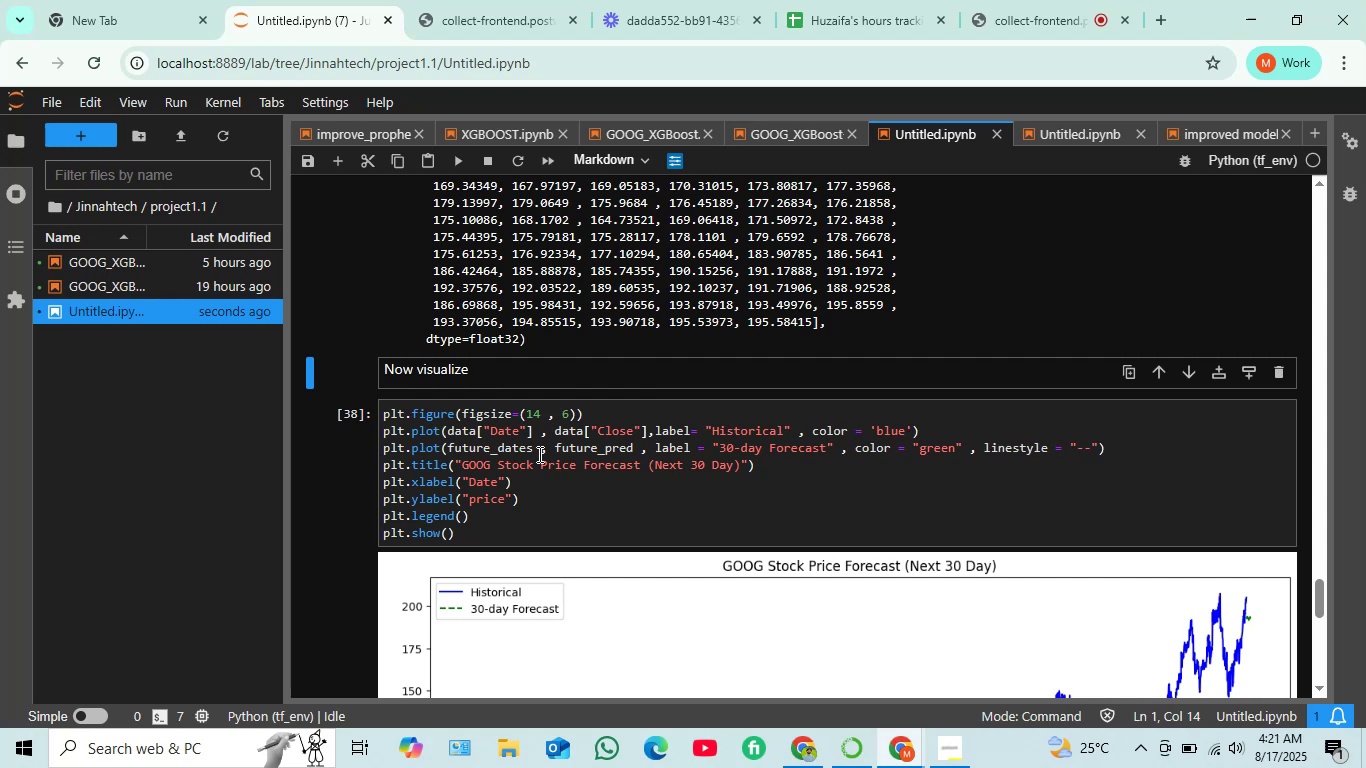 
wait(15.81)
 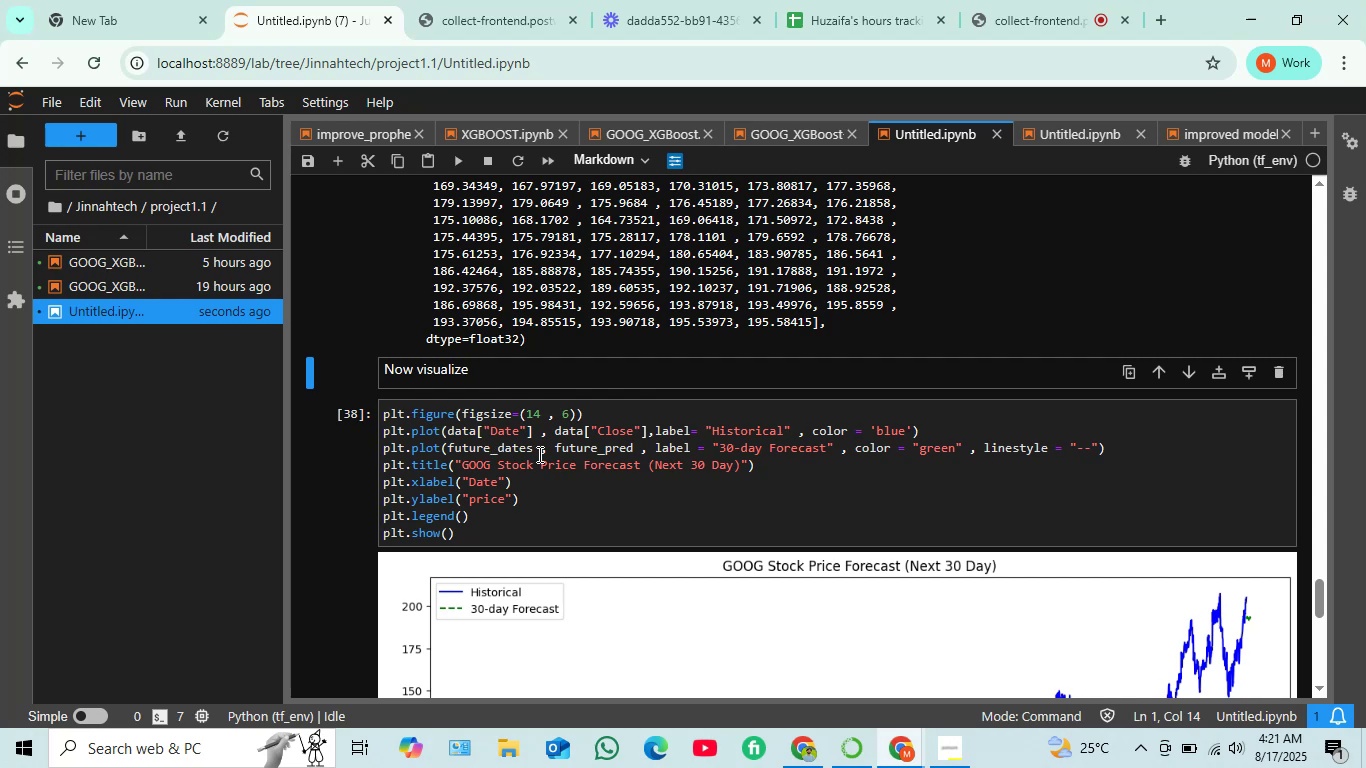 
scroll: coordinate [802, 424], scroll_direction: down, amount: 5.0
 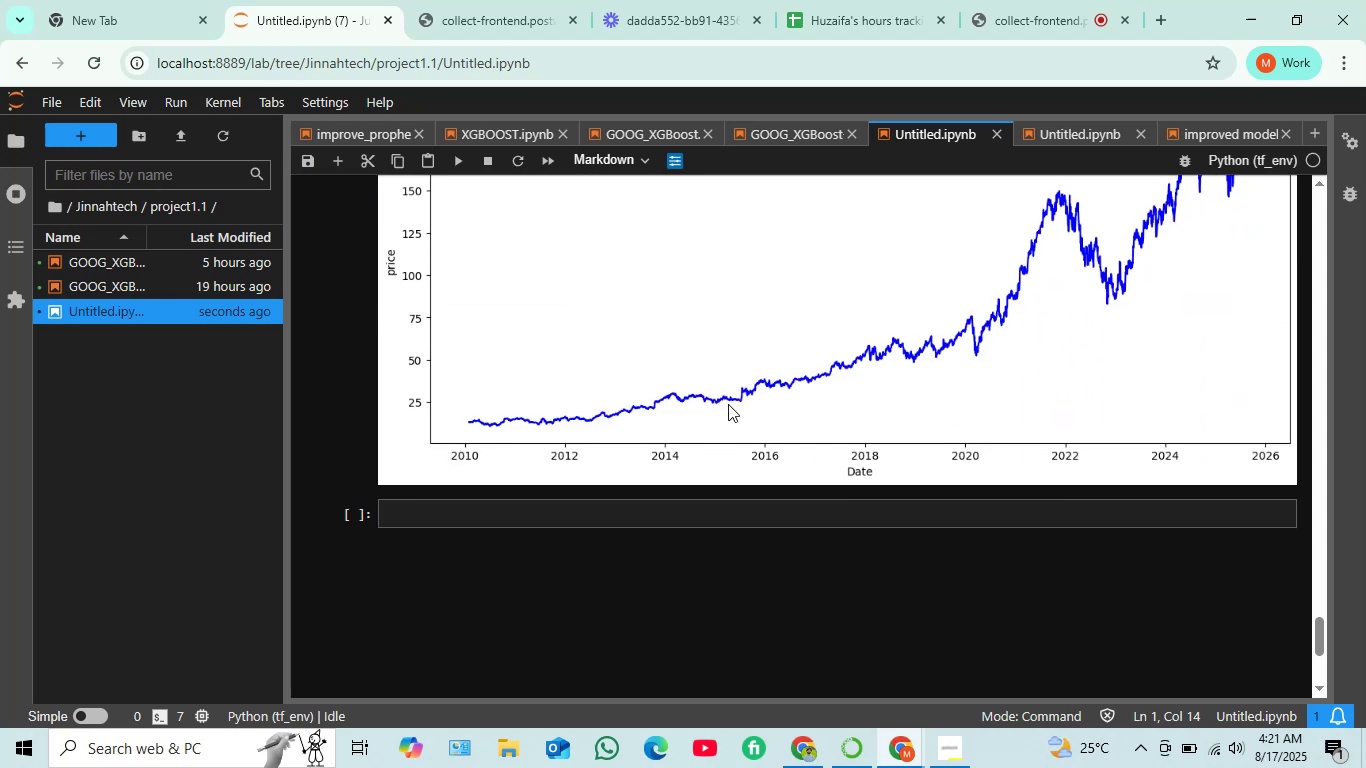 
scroll: coordinate [611, 365], scroll_direction: up, amount: 4.0
 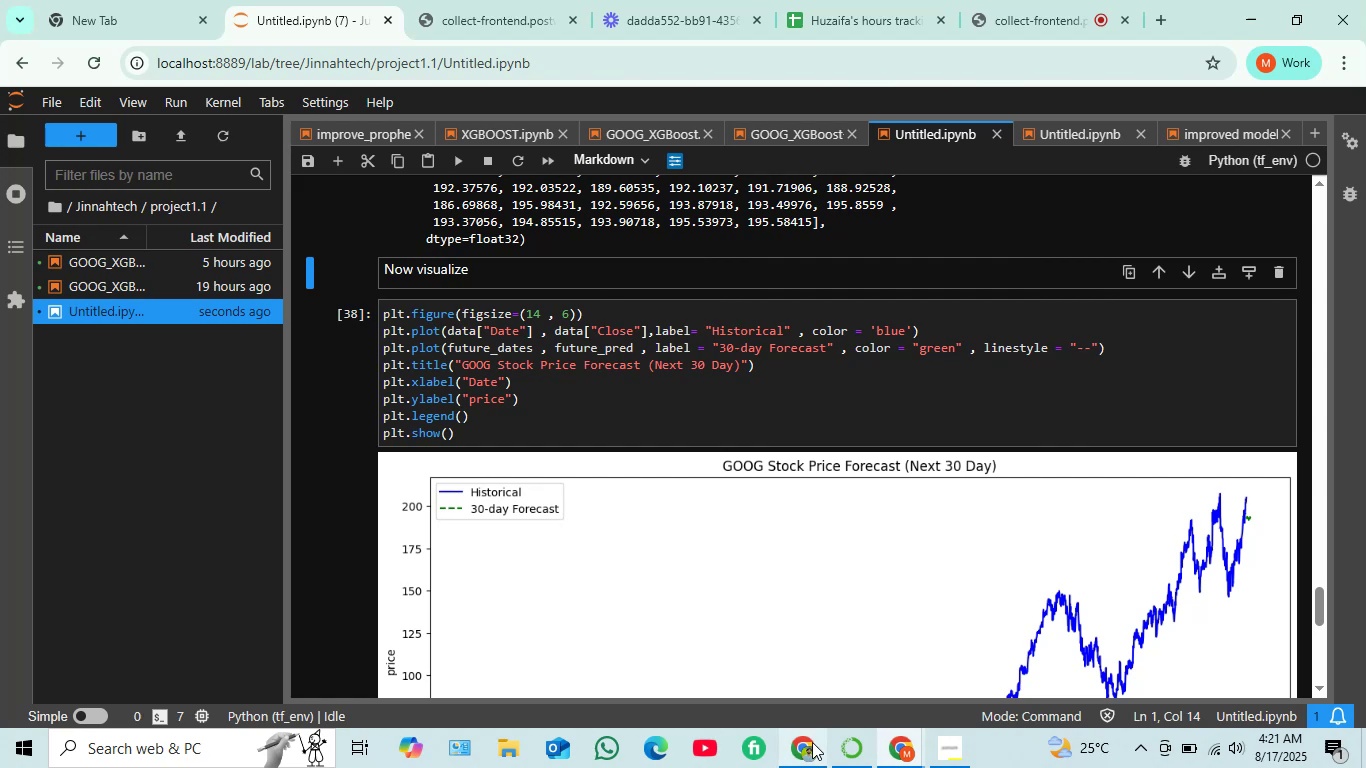 
left_click([807, 748])
 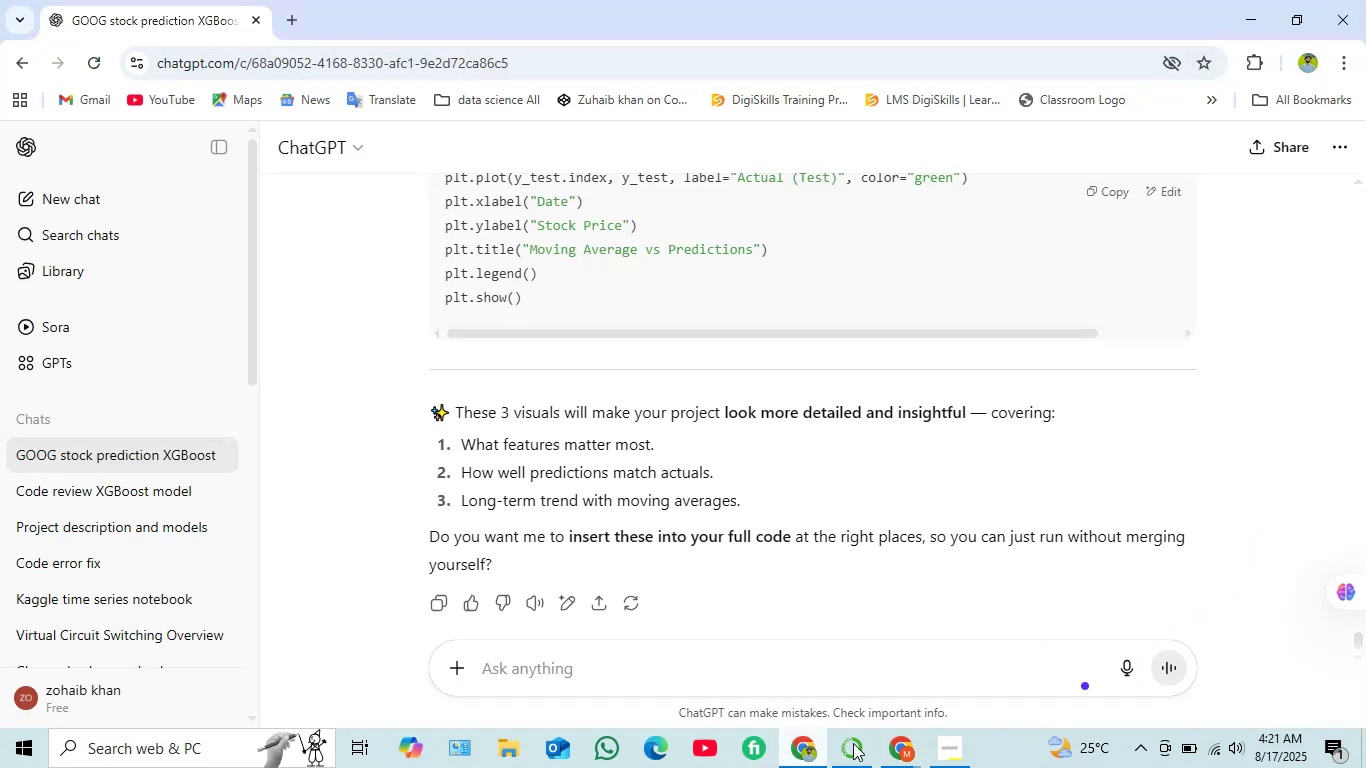 
left_click([893, 743])
 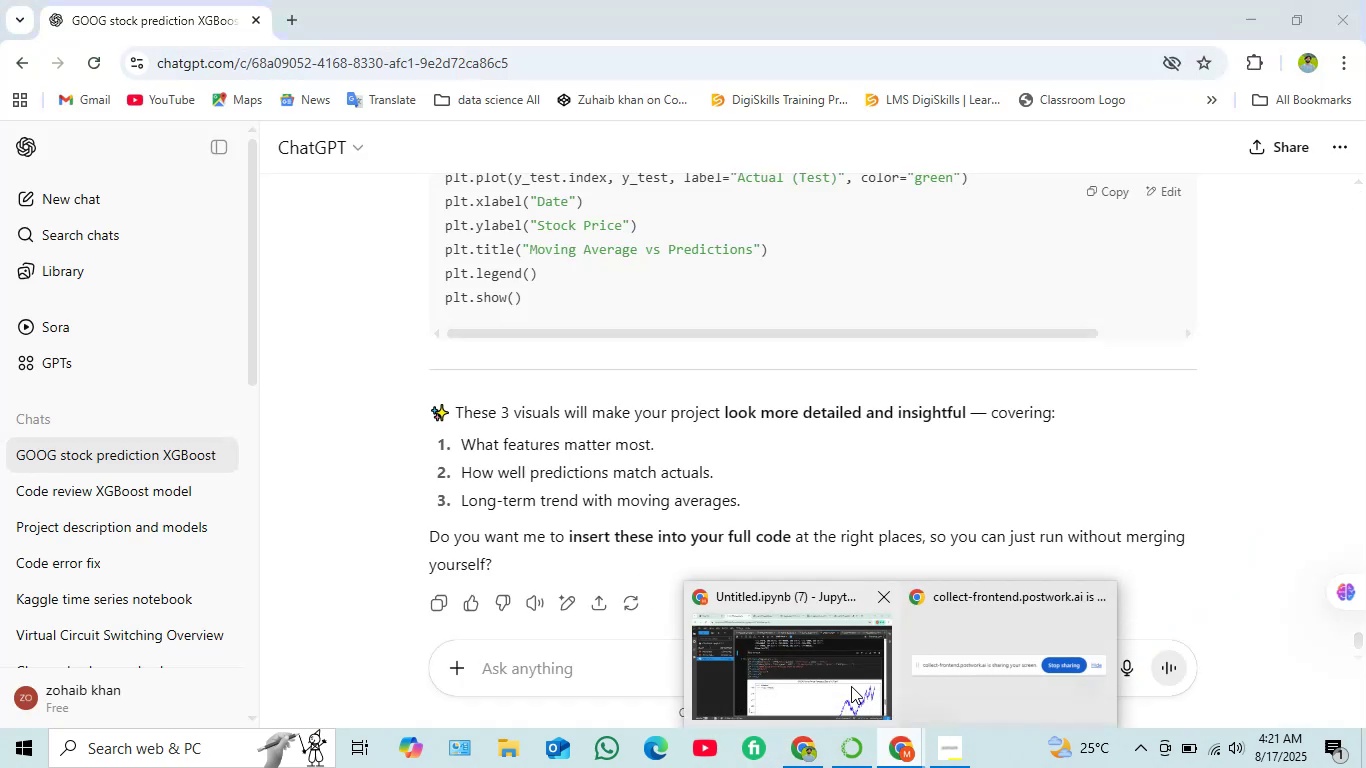 
left_click([846, 681])
 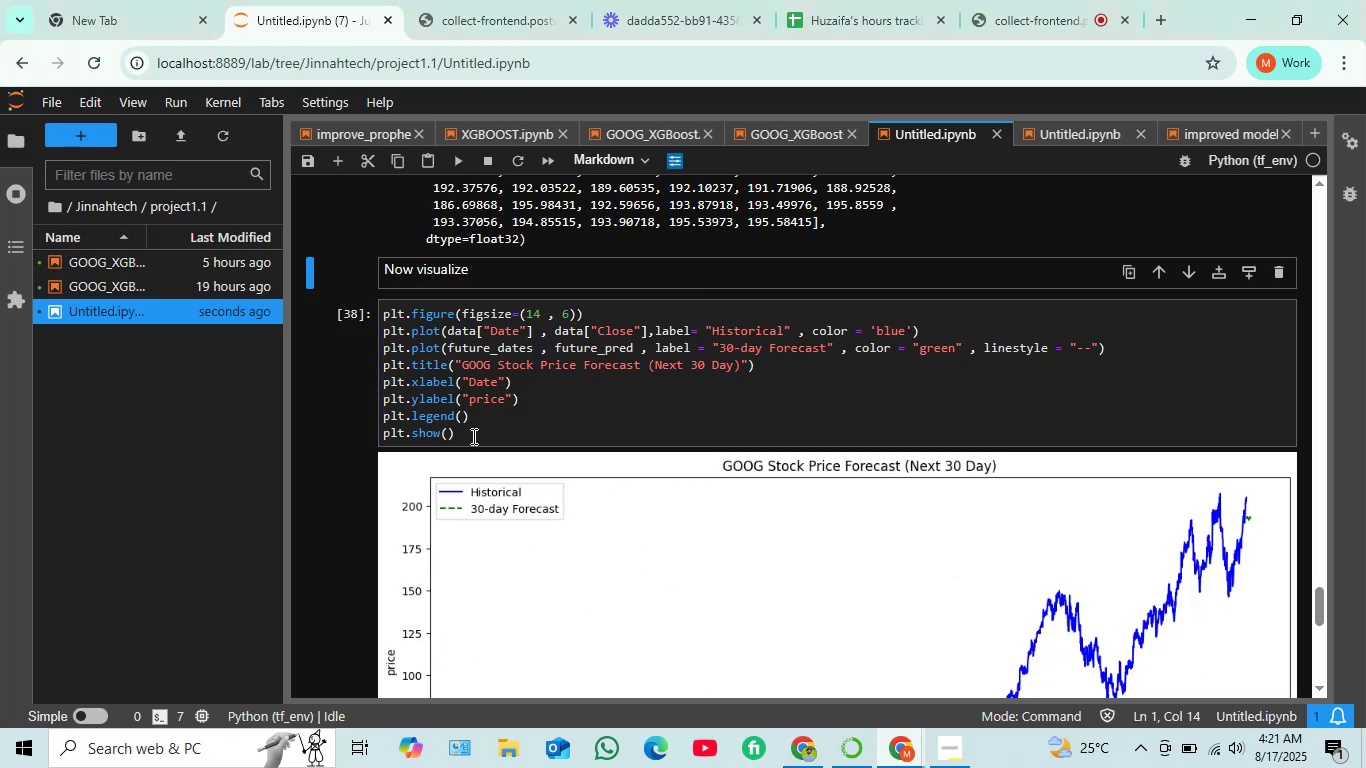 
left_click_drag(start_coordinate=[470, 436], to_coordinate=[385, 311])
 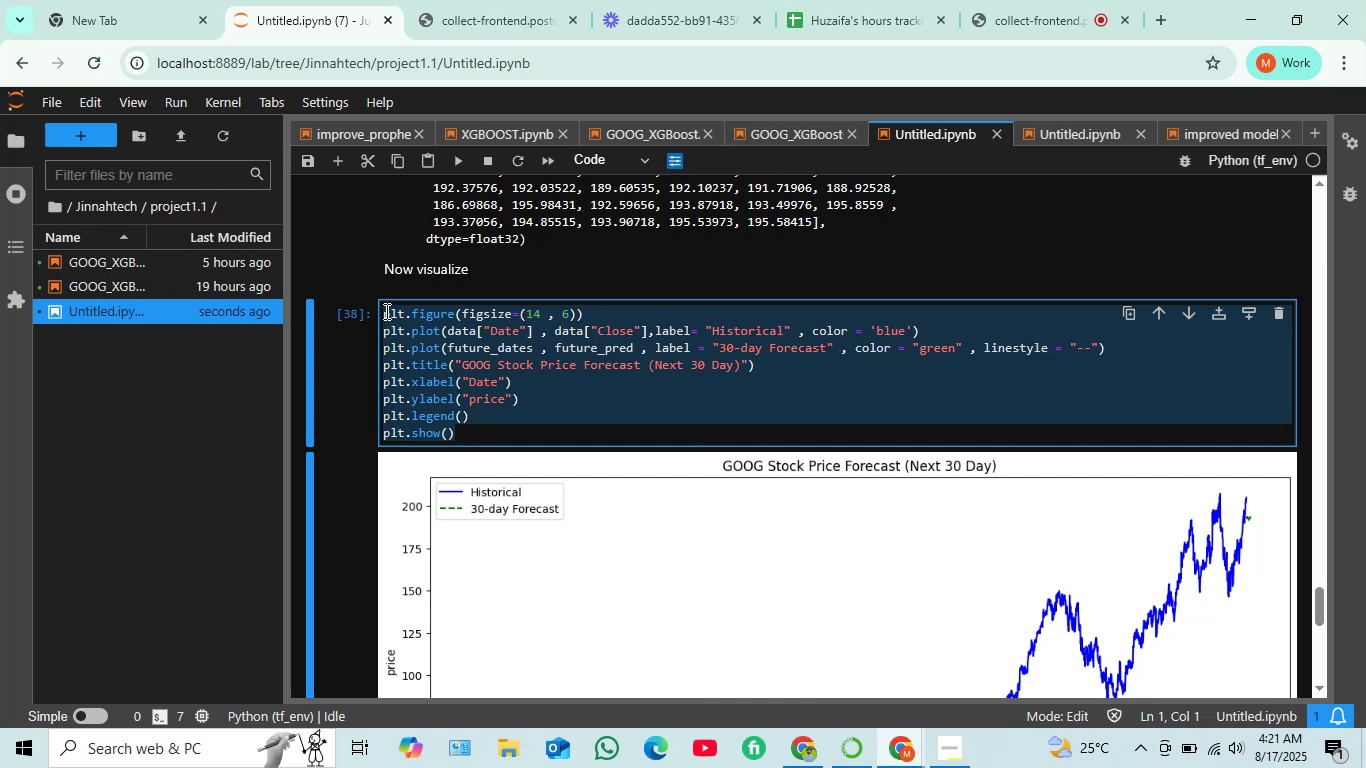 
key(Control+C)
 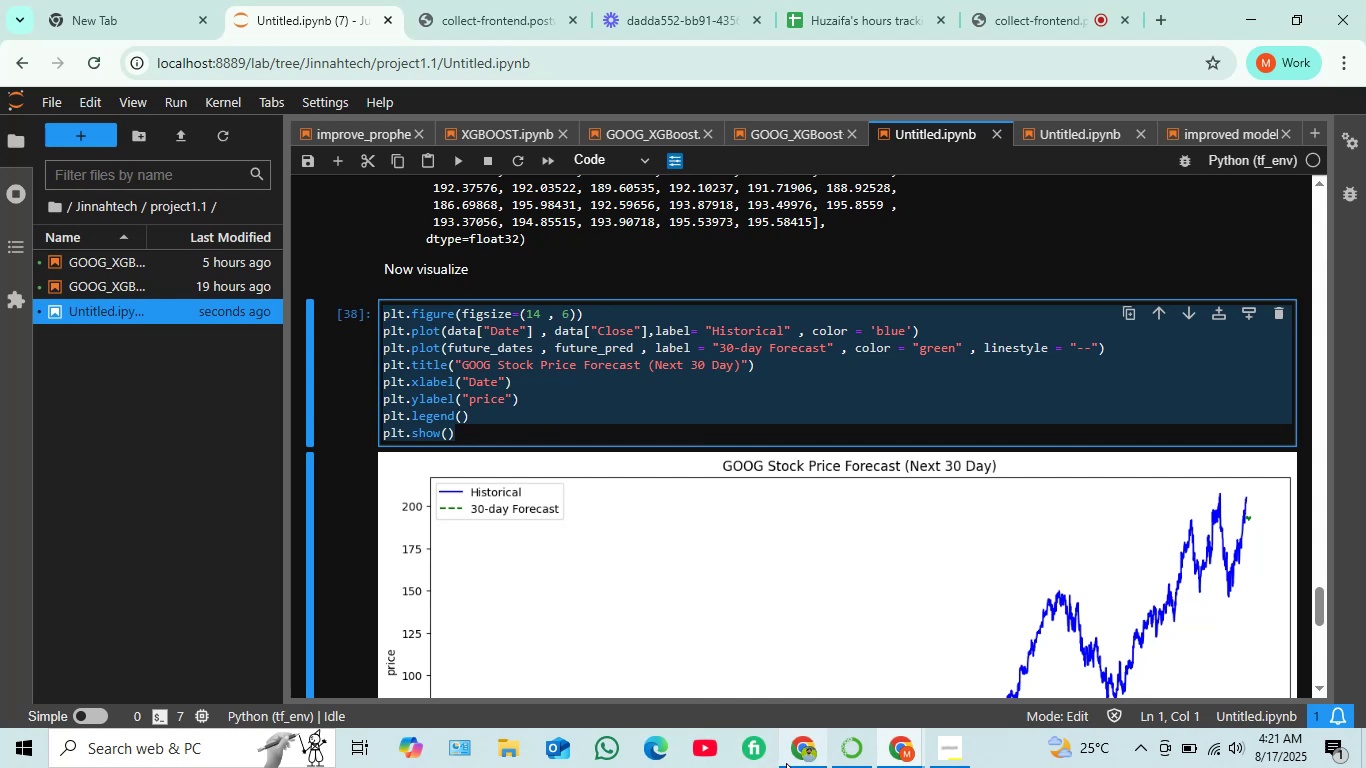 
left_click([803, 757])
 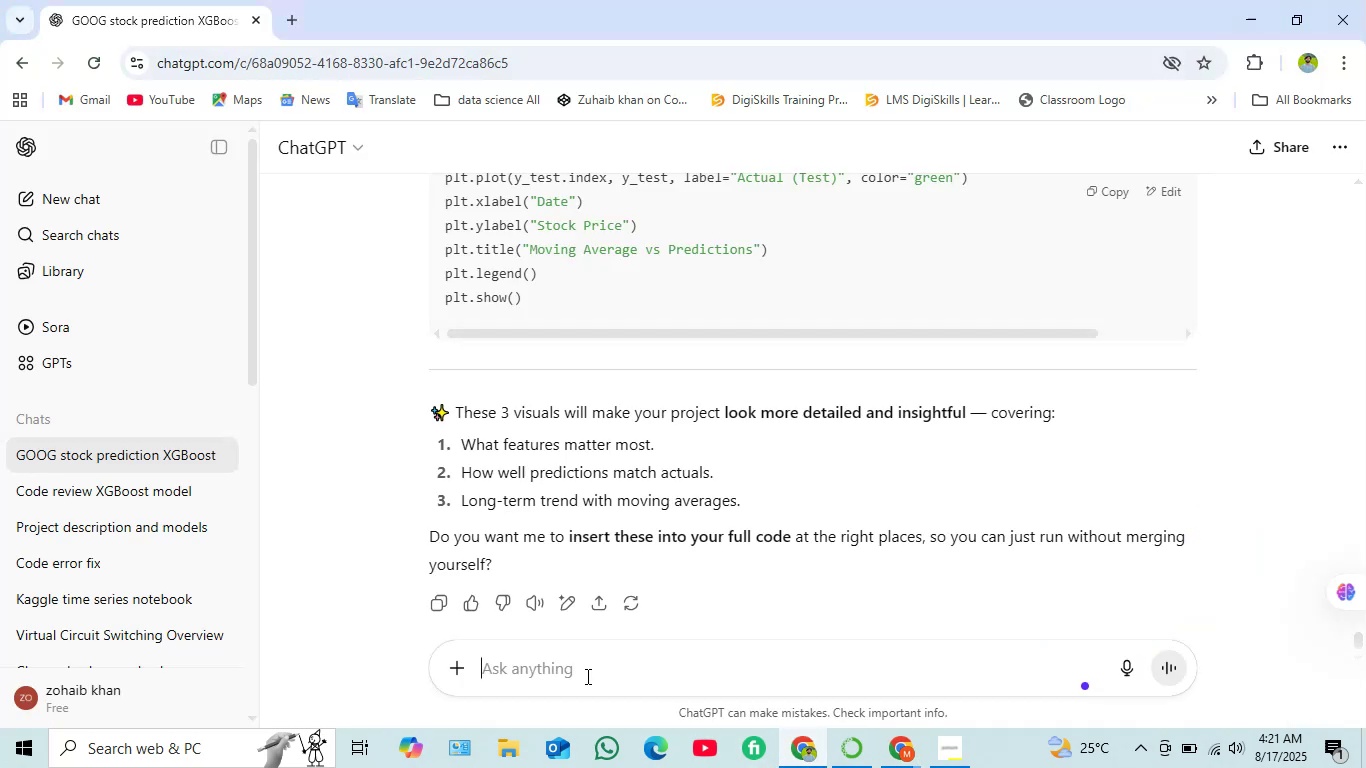 
left_click([586, 676])
 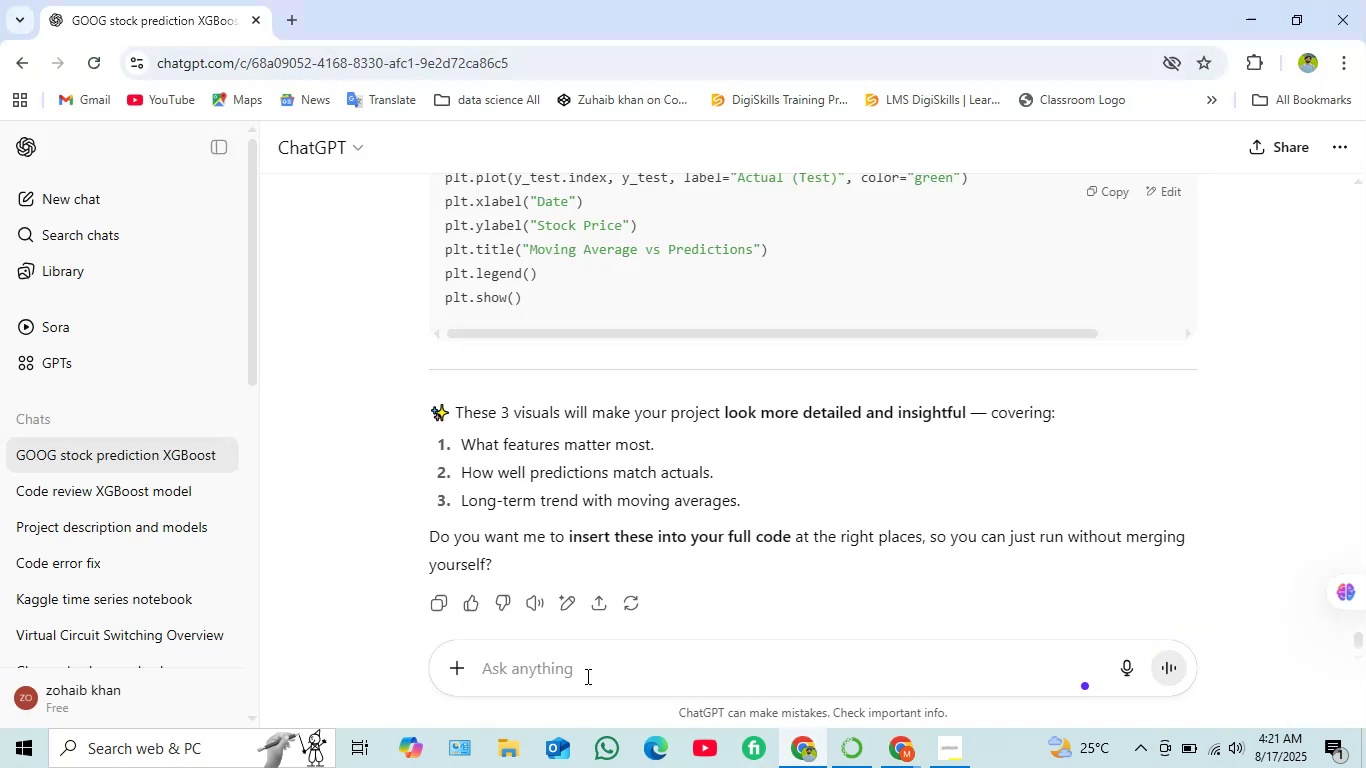 
key(Control+V)
 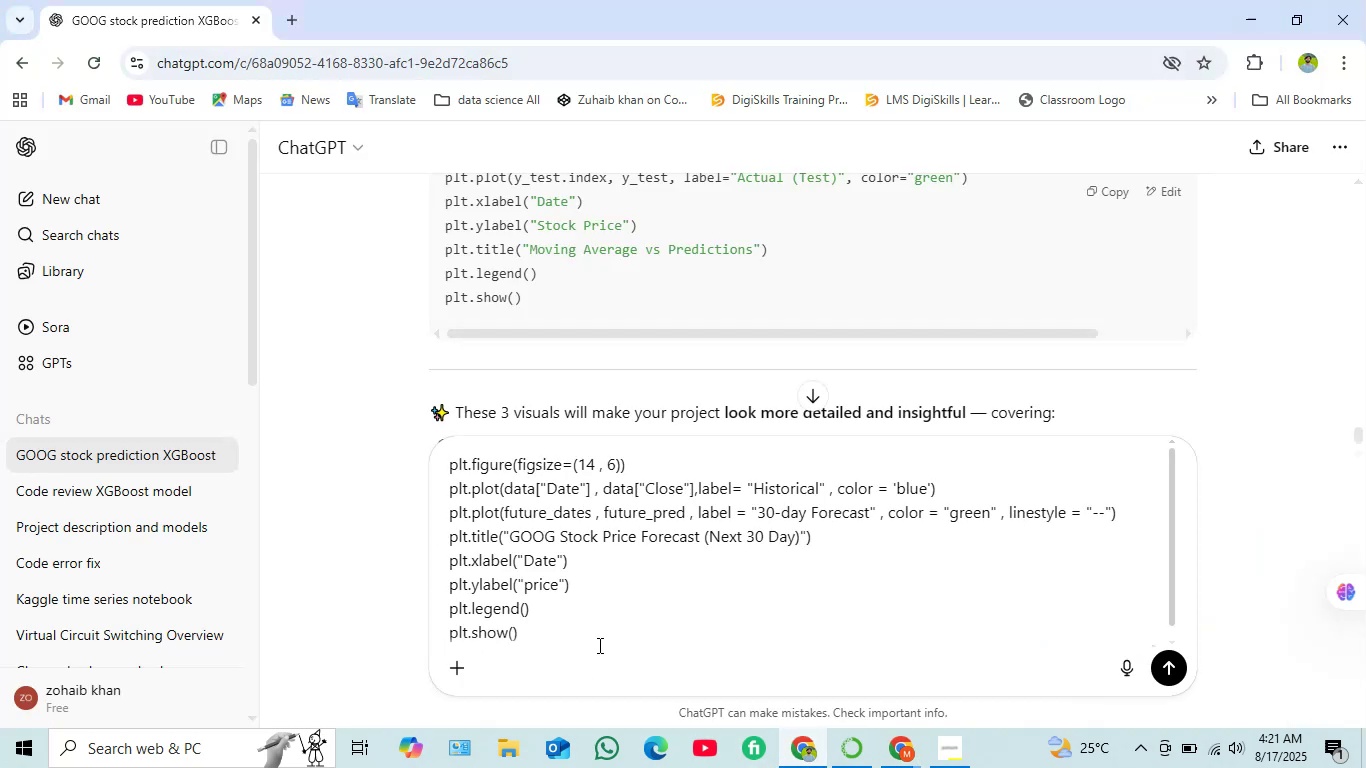 
key(Shift+Enter)
 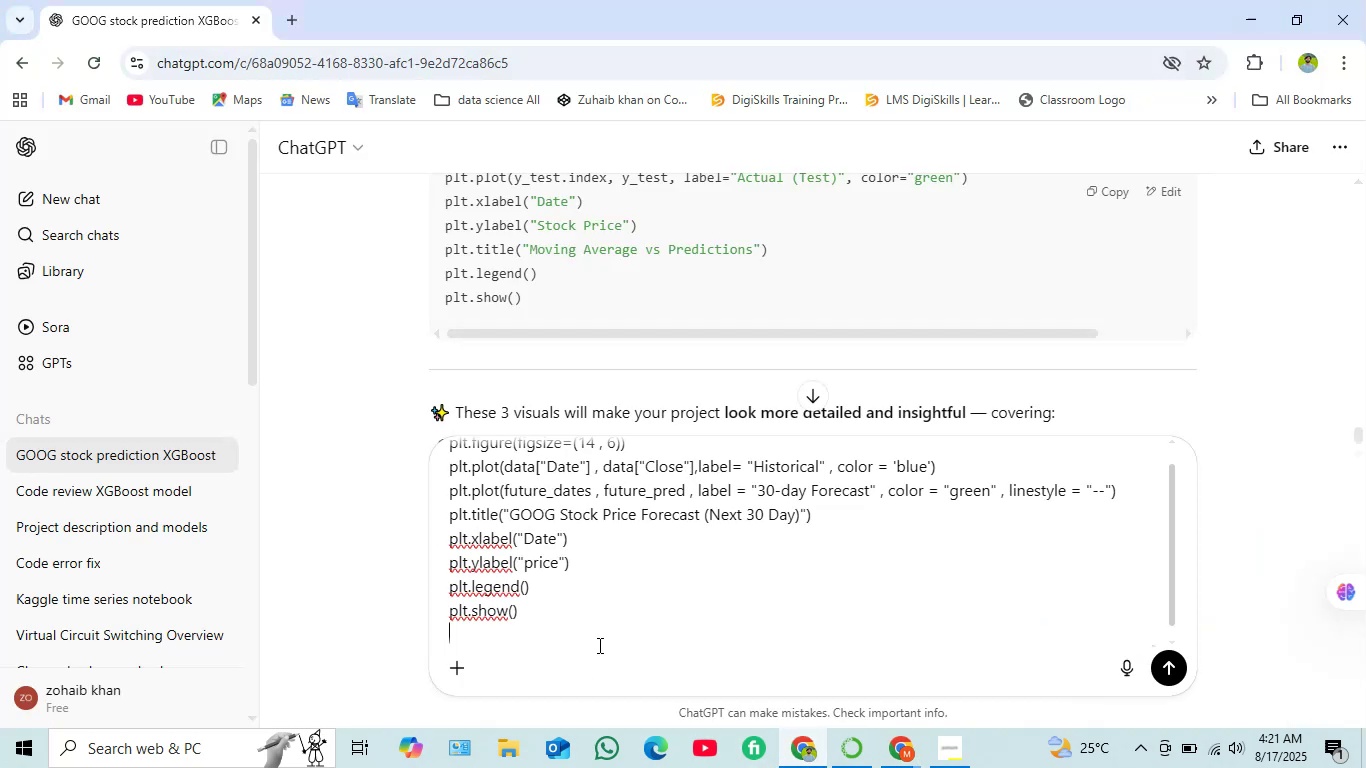 
key(Shift+Enter)
 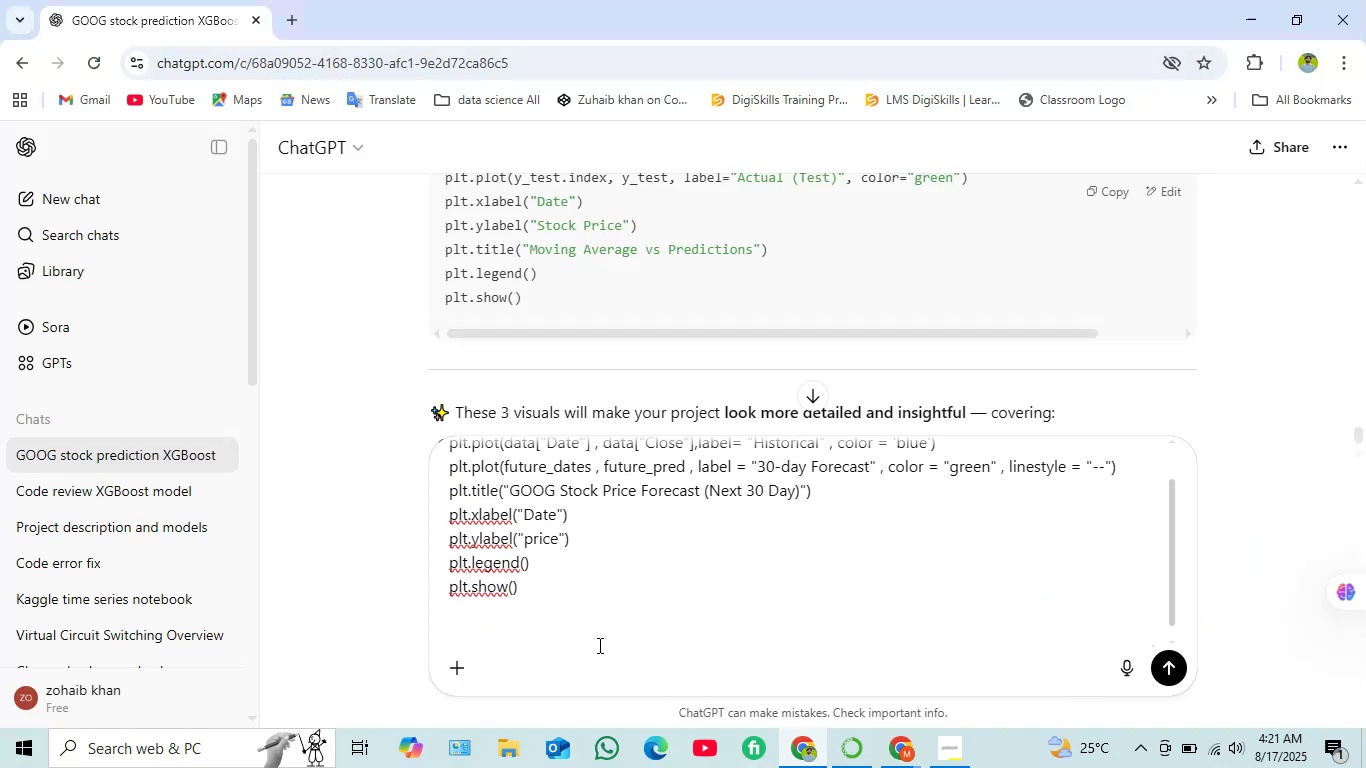 
type(what wrong in this code)
 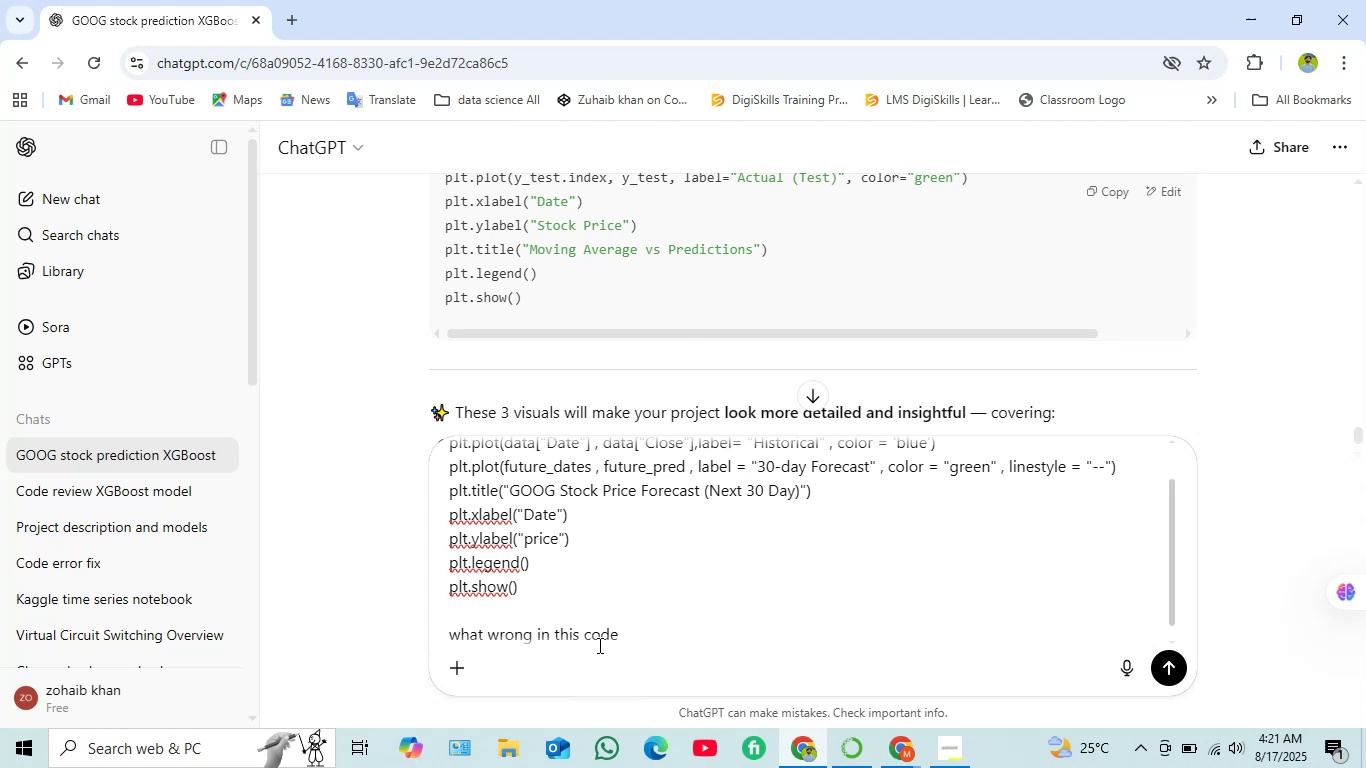 
key(Enter)
 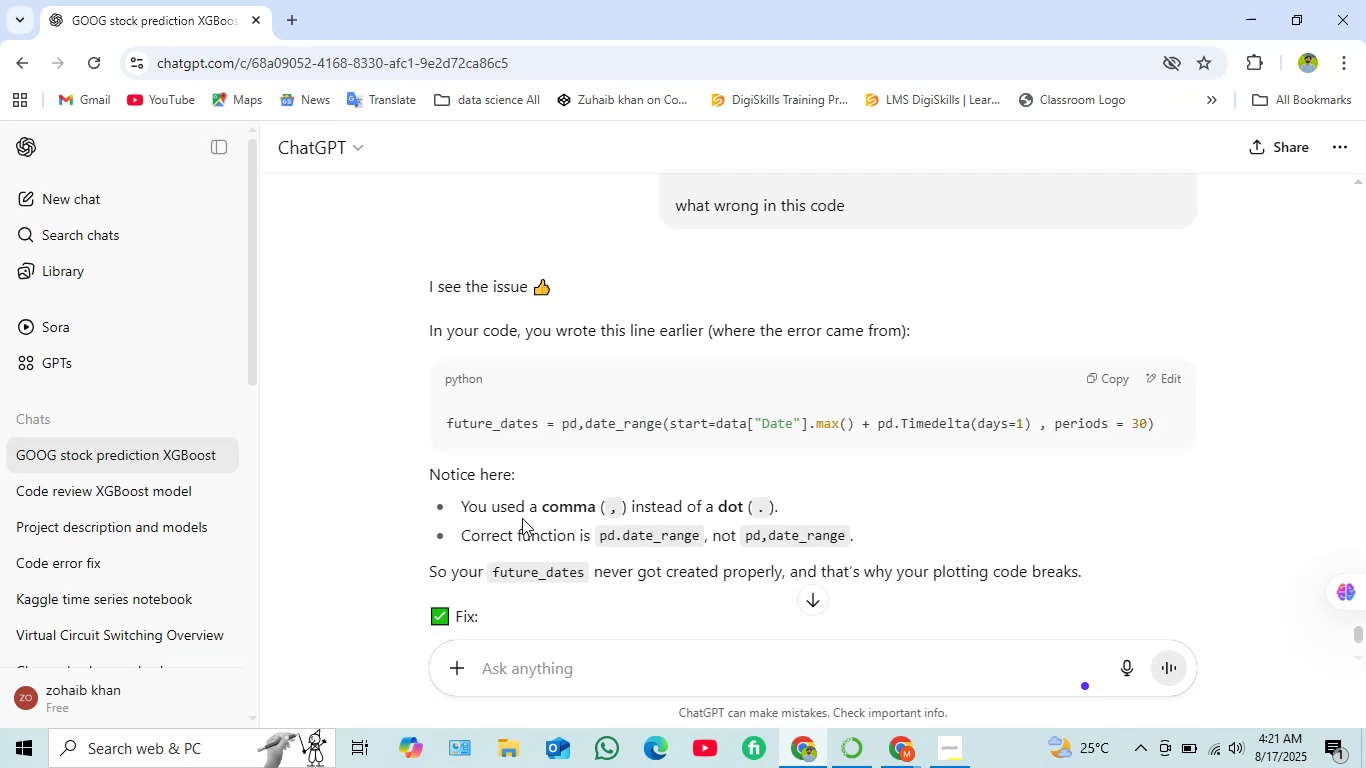 
wait(16.75)
 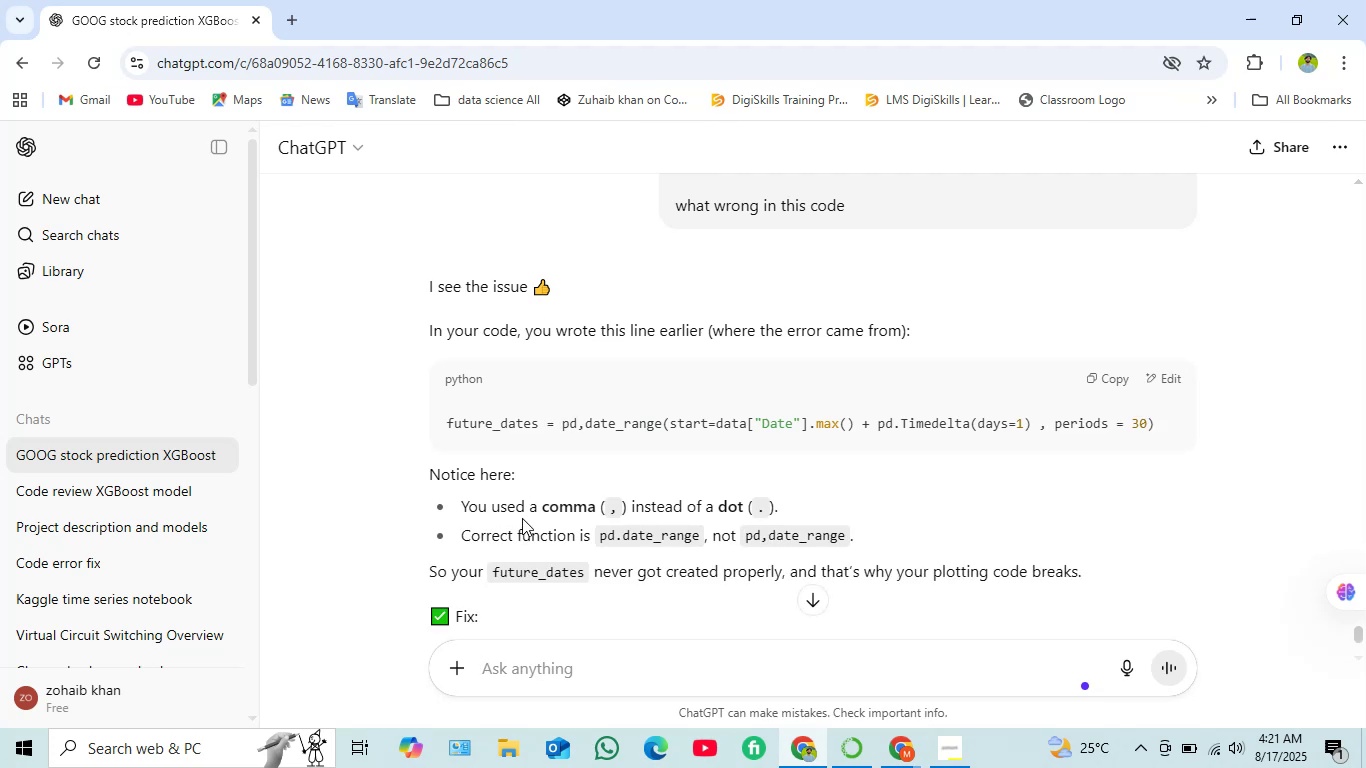 
scroll: coordinate [605, 507], scroll_direction: up, amount: 3.0
 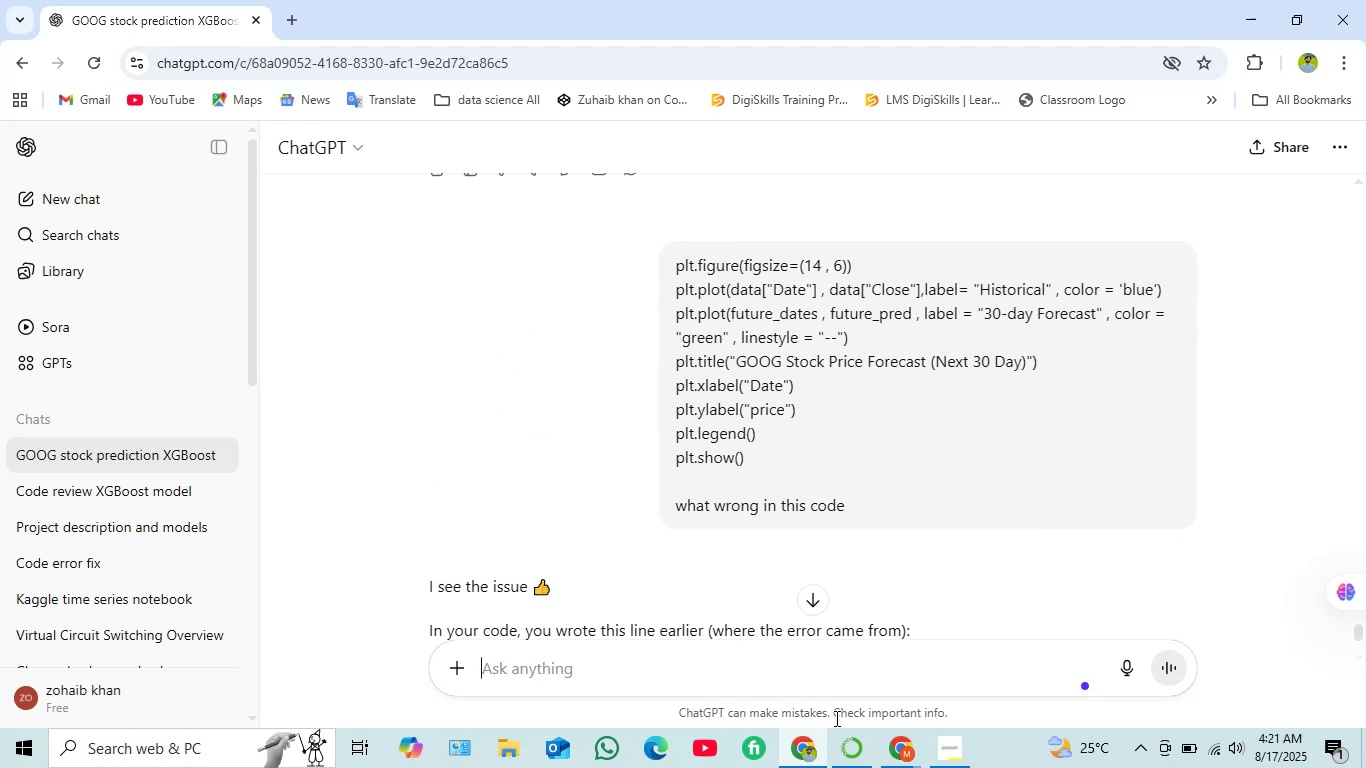 
left_click([909, 757])
 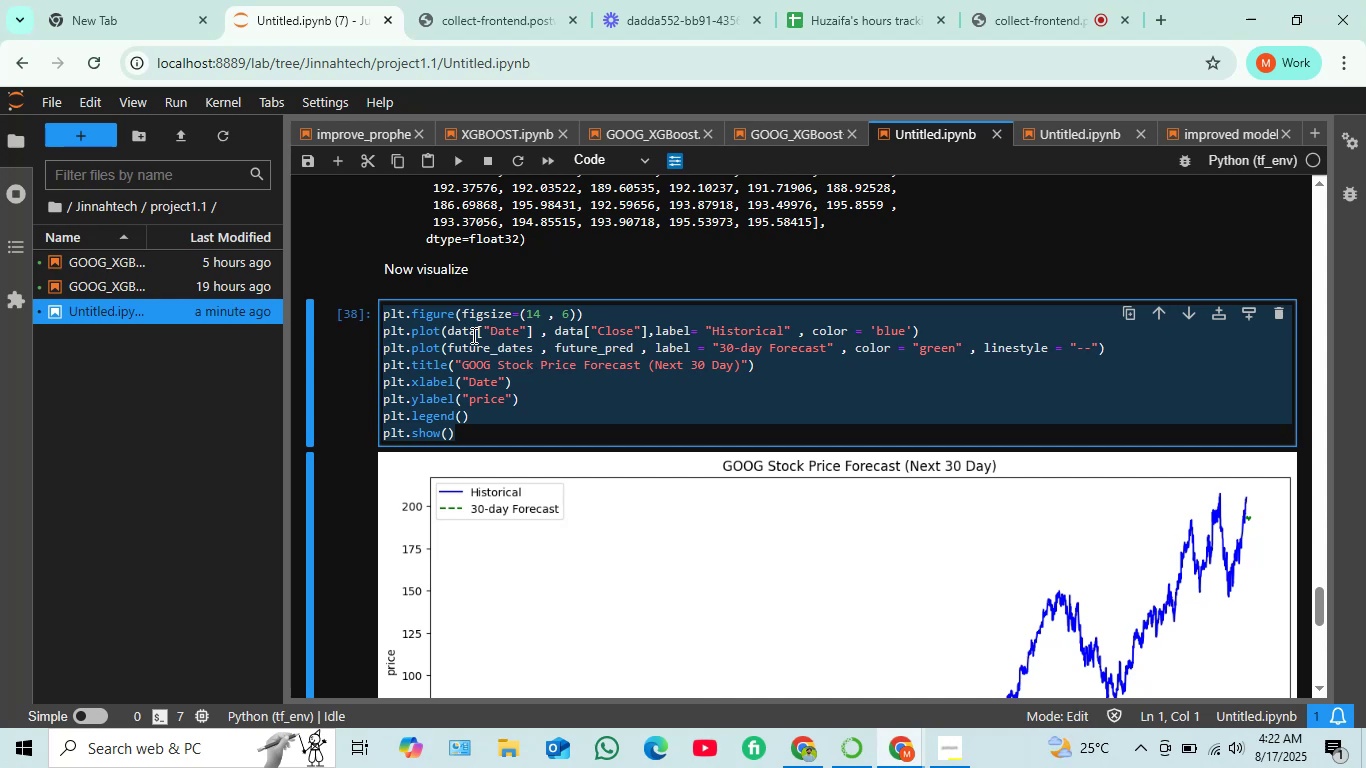 
wait(26.13)
 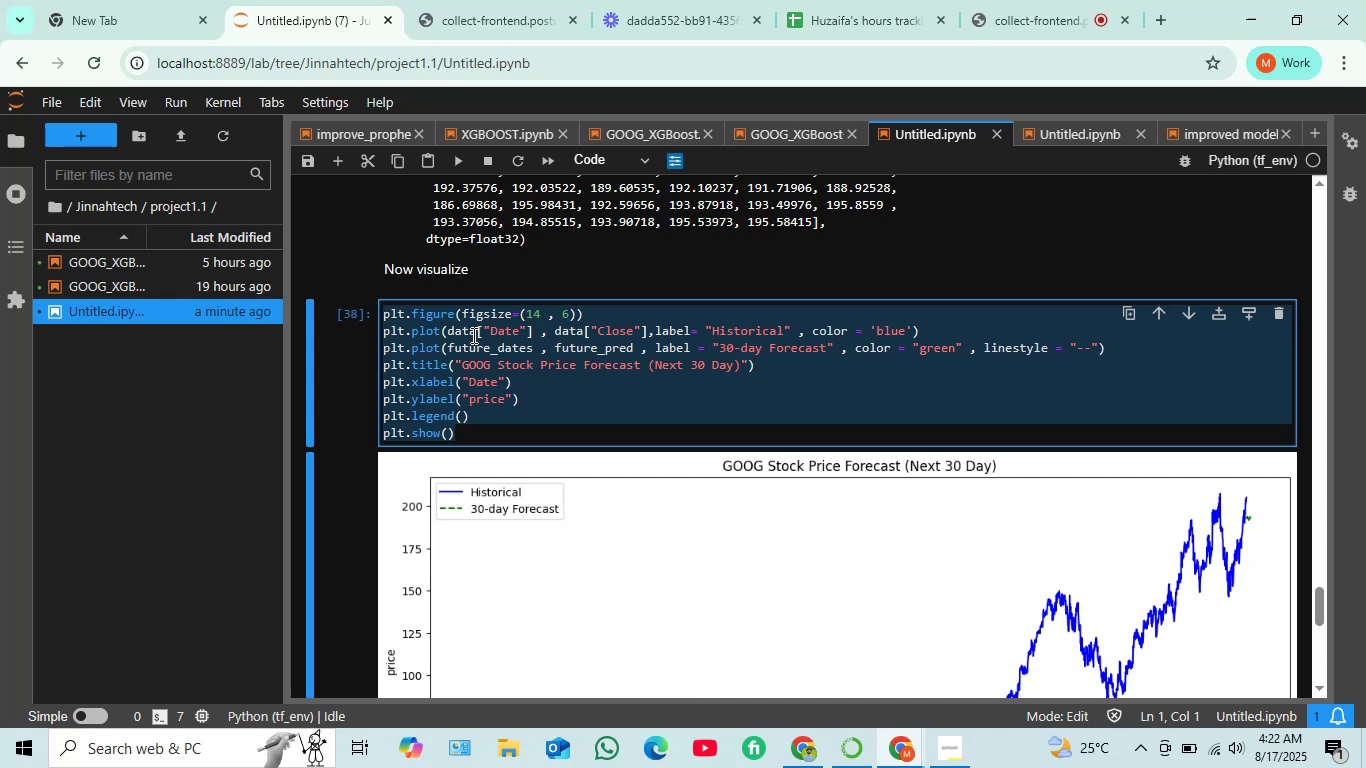 
left_click([802, 756])
 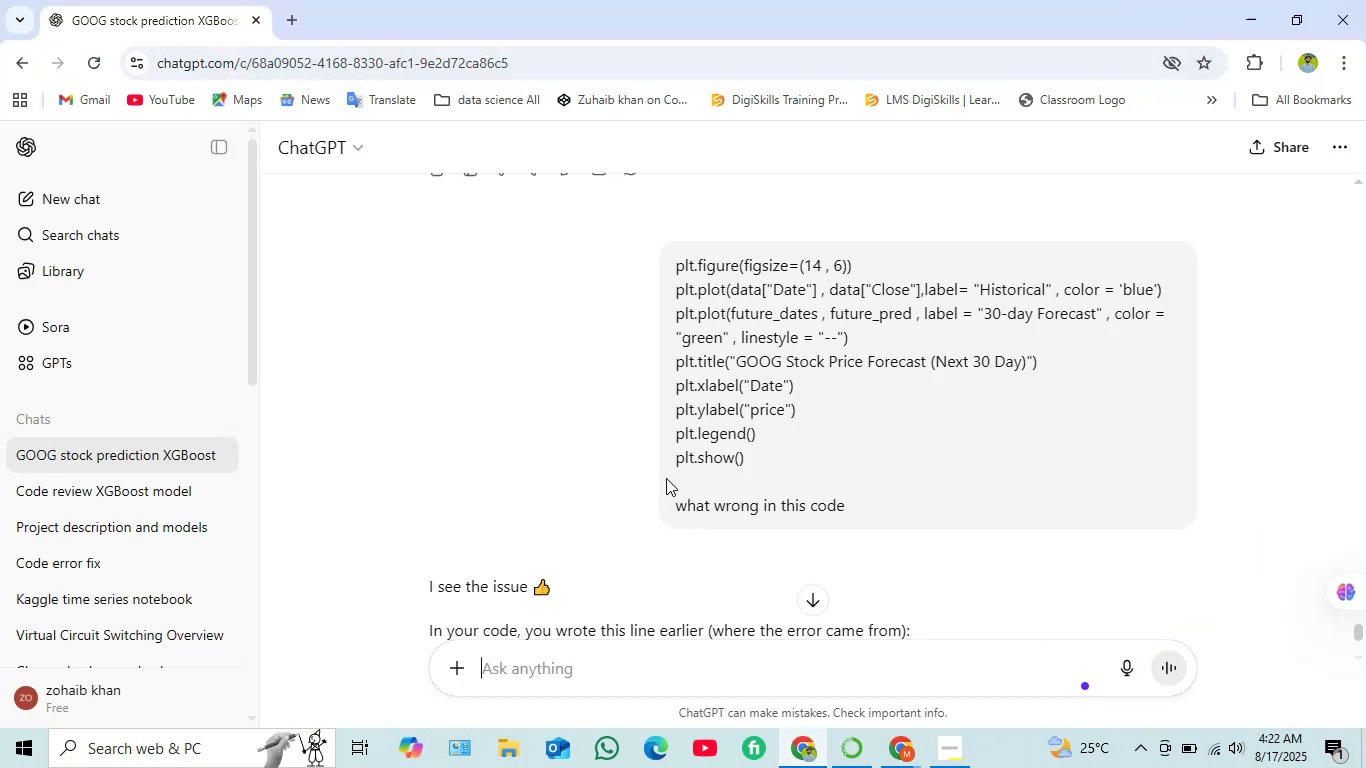 
scroll: coordinate [656, 478], scroll_direction: down, amount: 4.0
 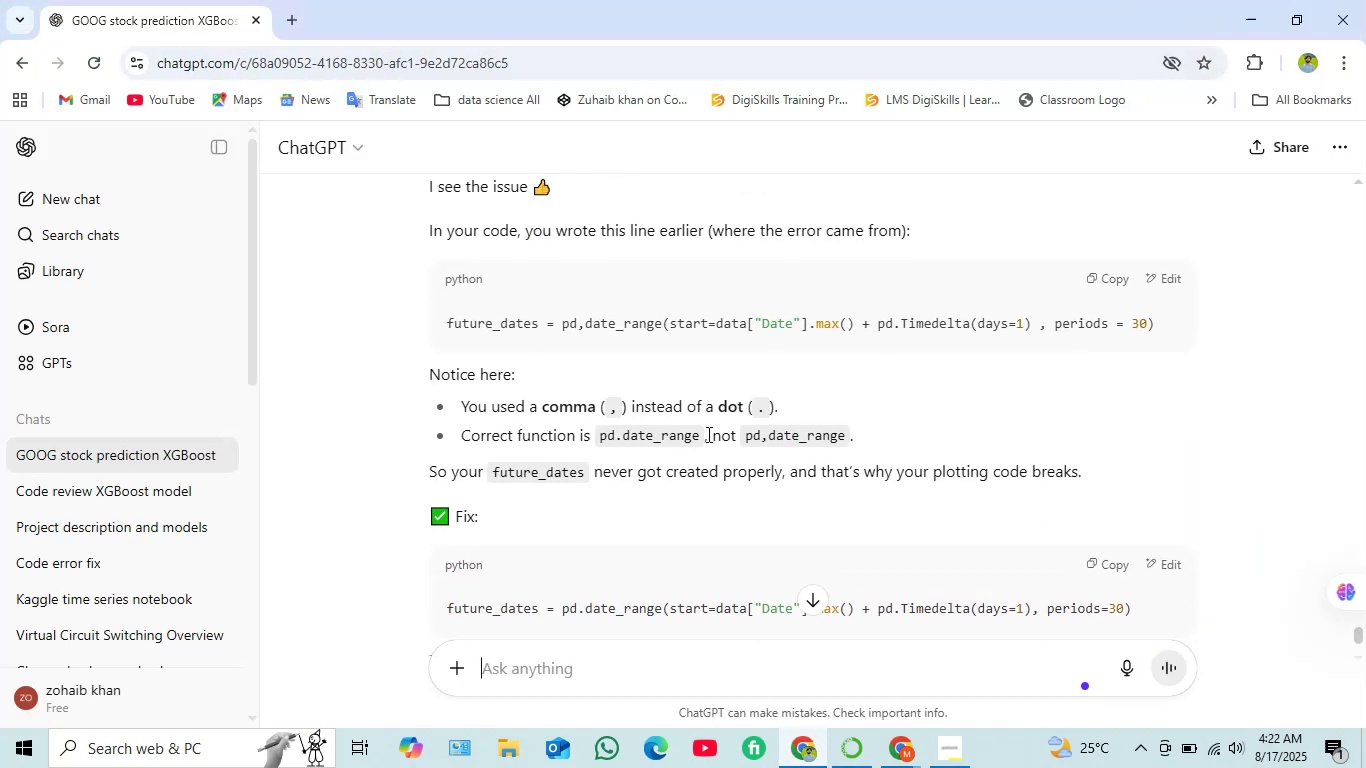 
wait(5.59)
 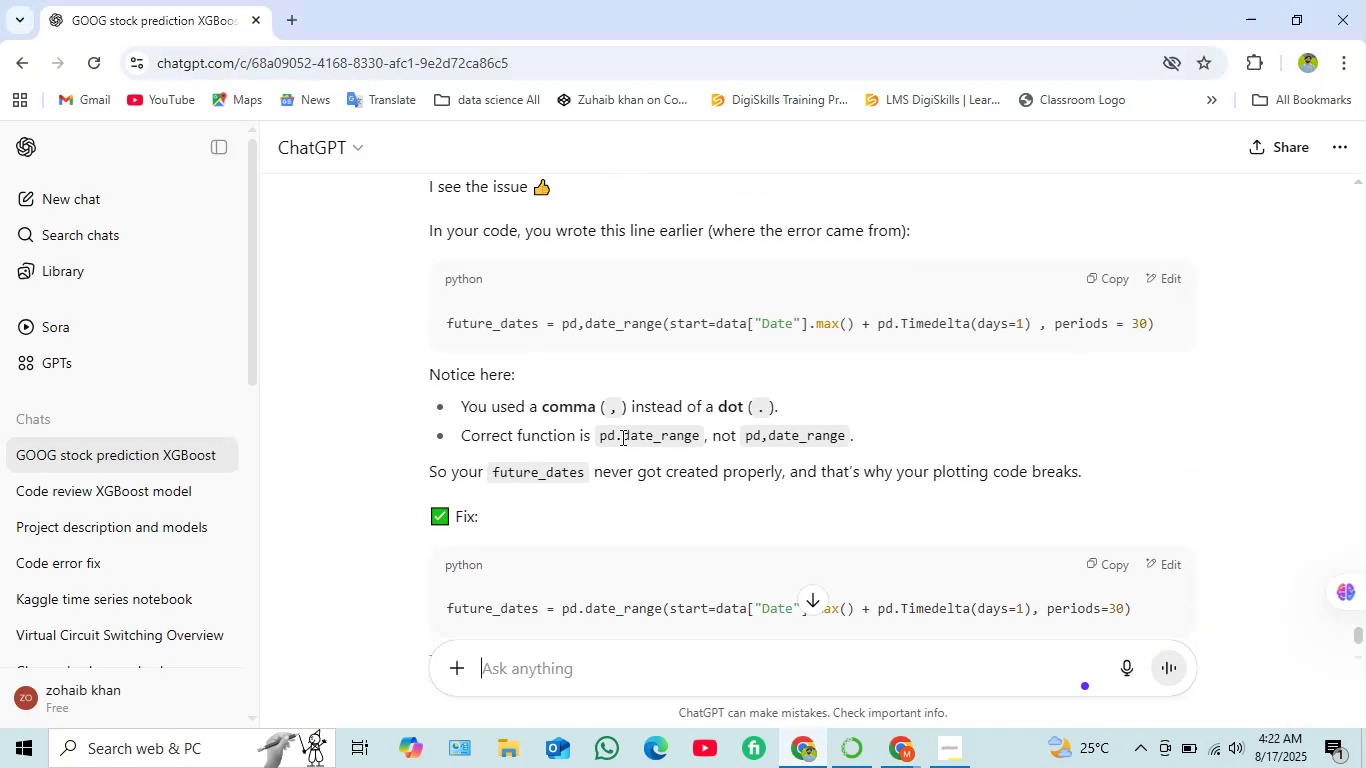 
scroll: coordinate [636, 438], scroll_direction: up, amount: 2.0
 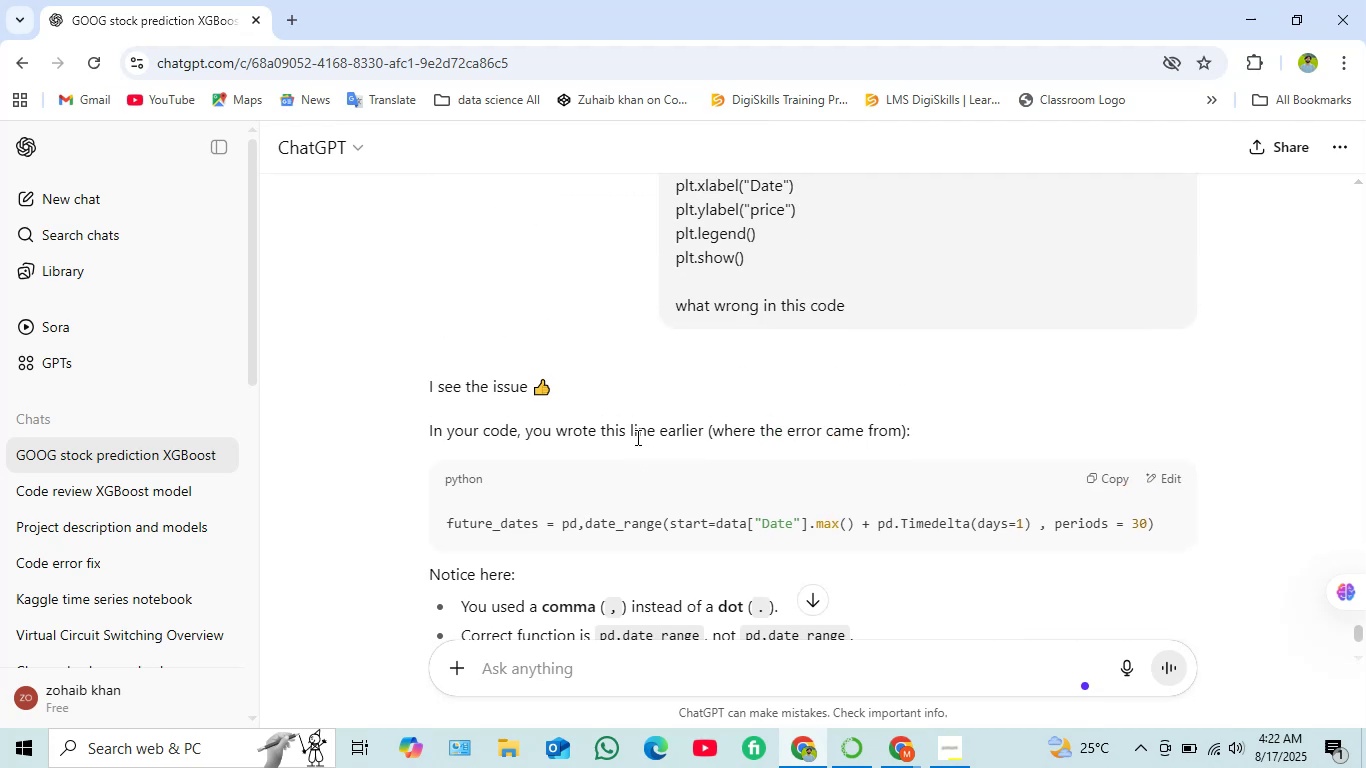 
scroll: coordinate [636, 437], scroll_direction: down, amount: 5.0
 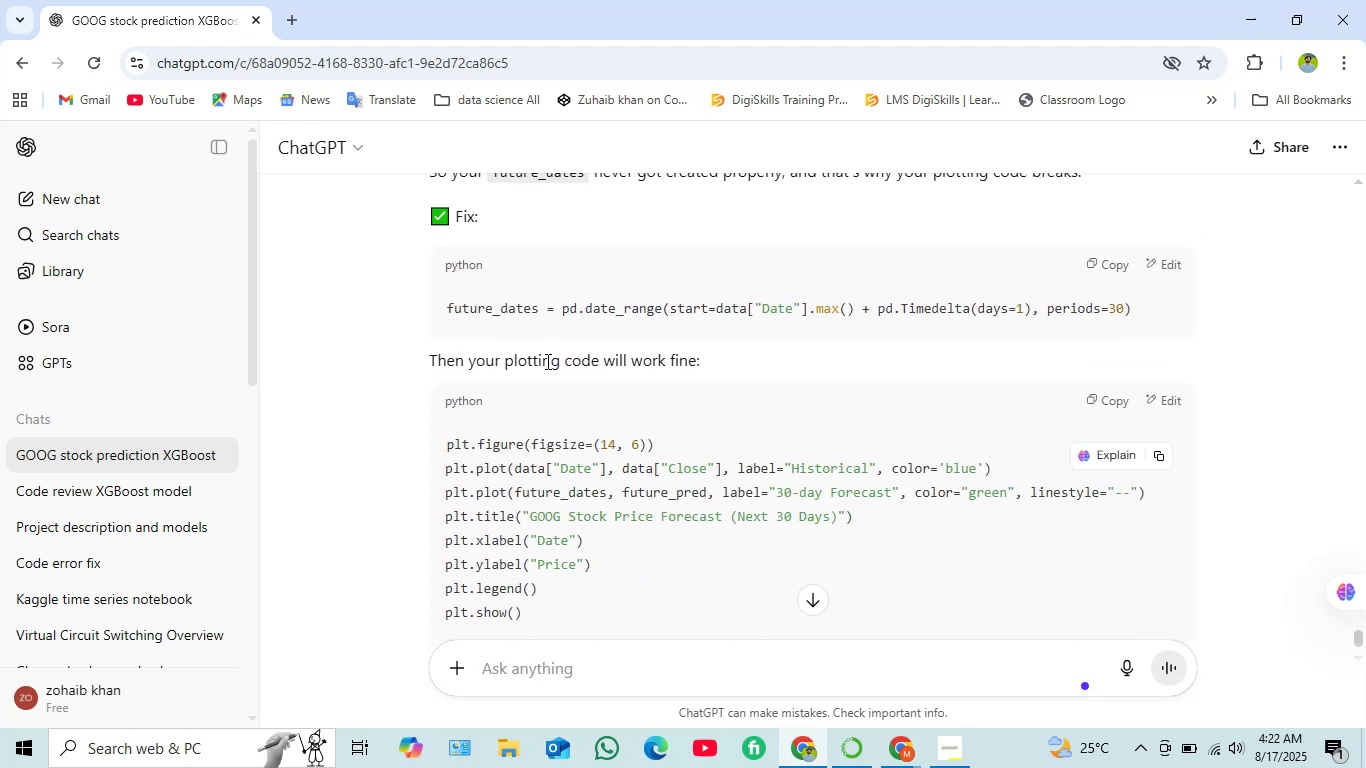 
scroll: coordinate [521, 357], scroll_direction: none, amount: 0.0
 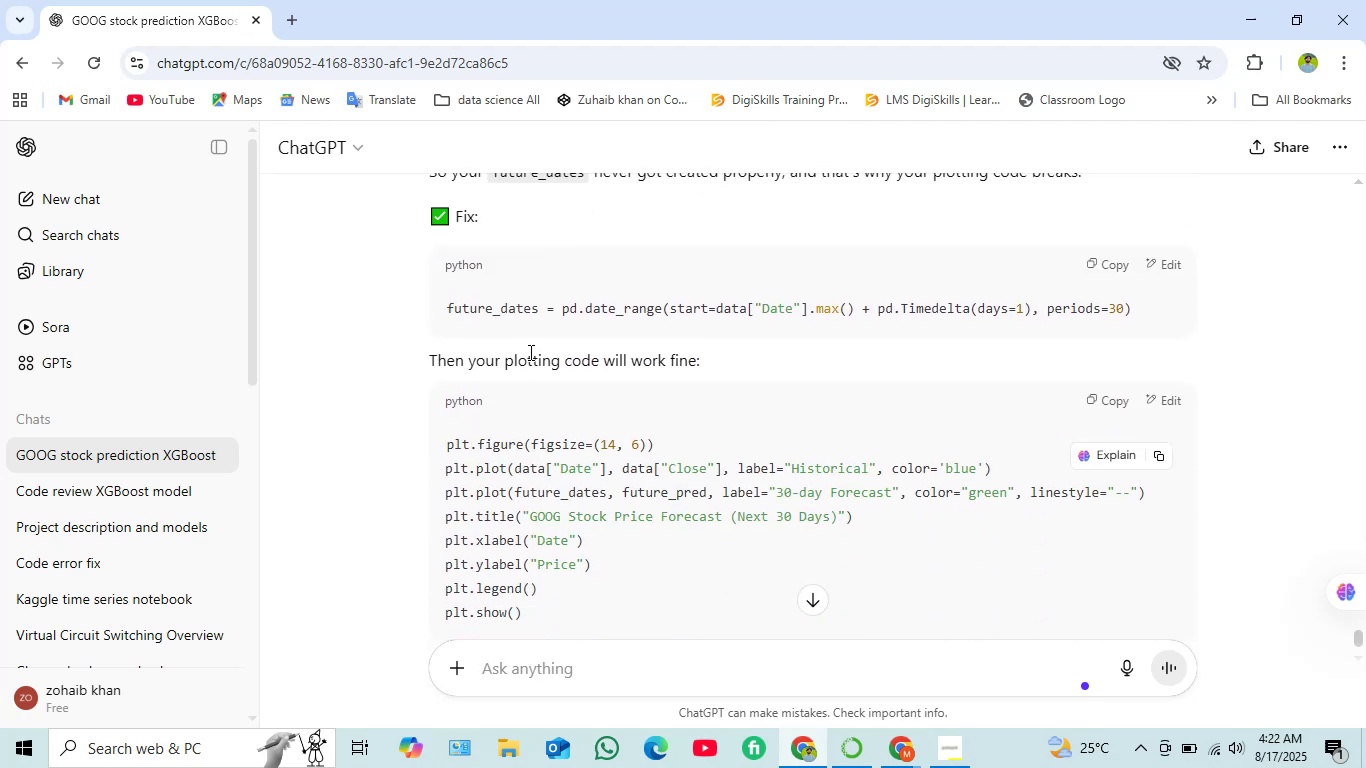 
wait(8.06)
 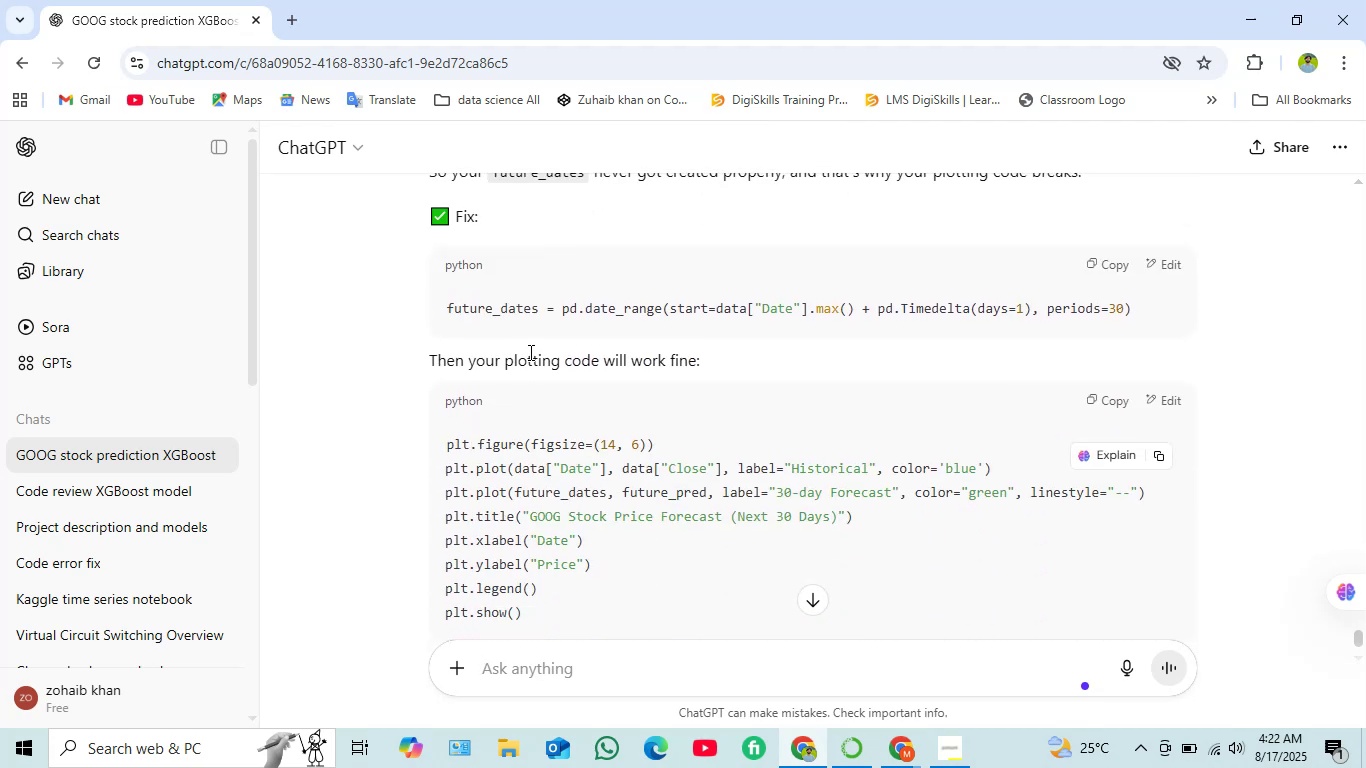 
scroll: coordinate [588, 421], scroll_direction: down, amount: 2.0
 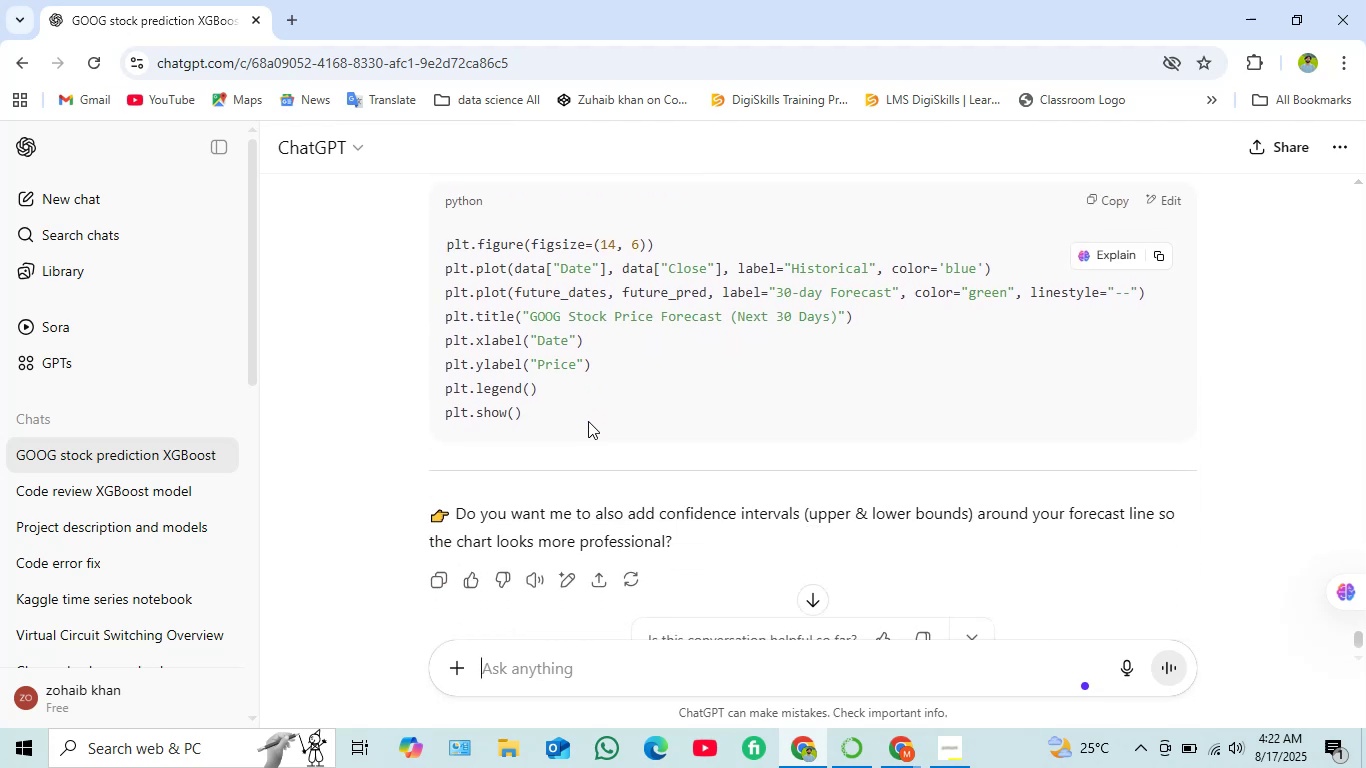 
scroll: coordinate [587, 421], scroll_direction: up, amount: 3.0
 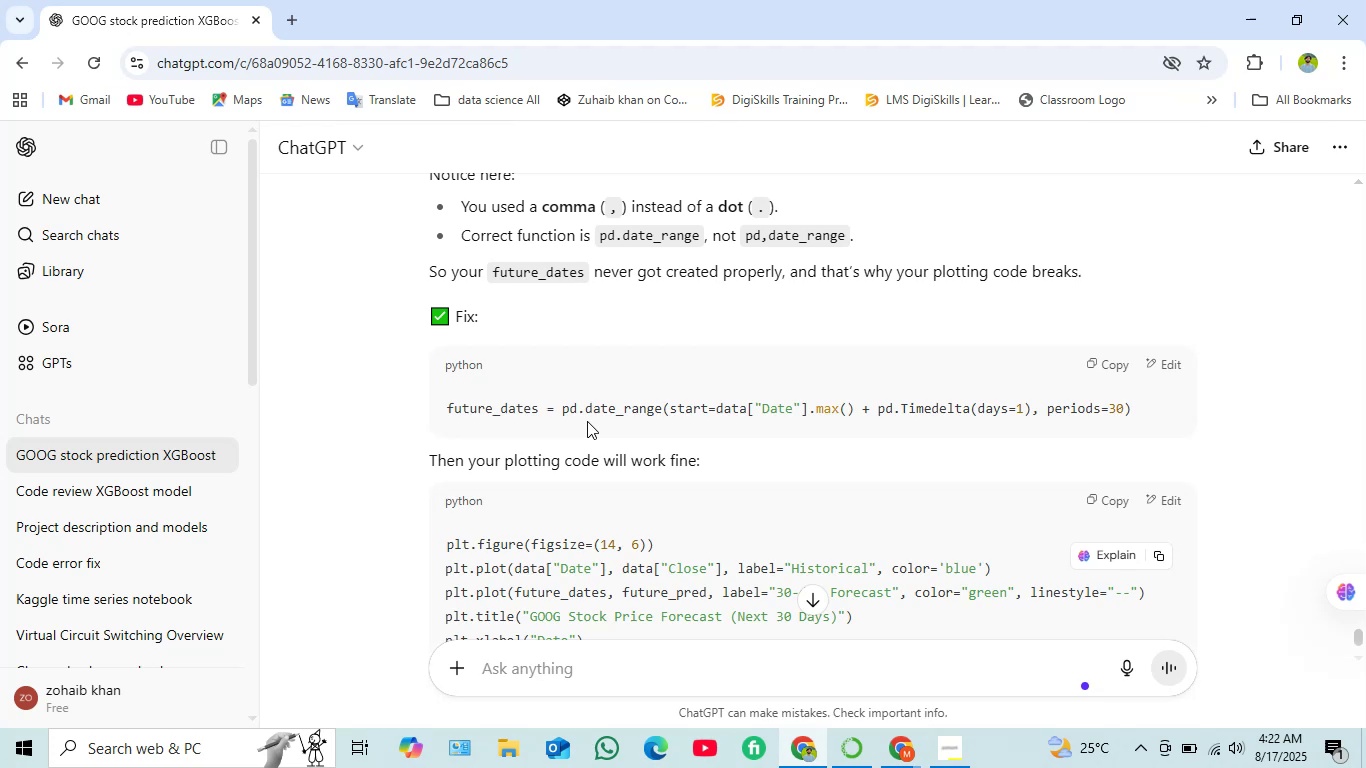 
wait(5.66)
 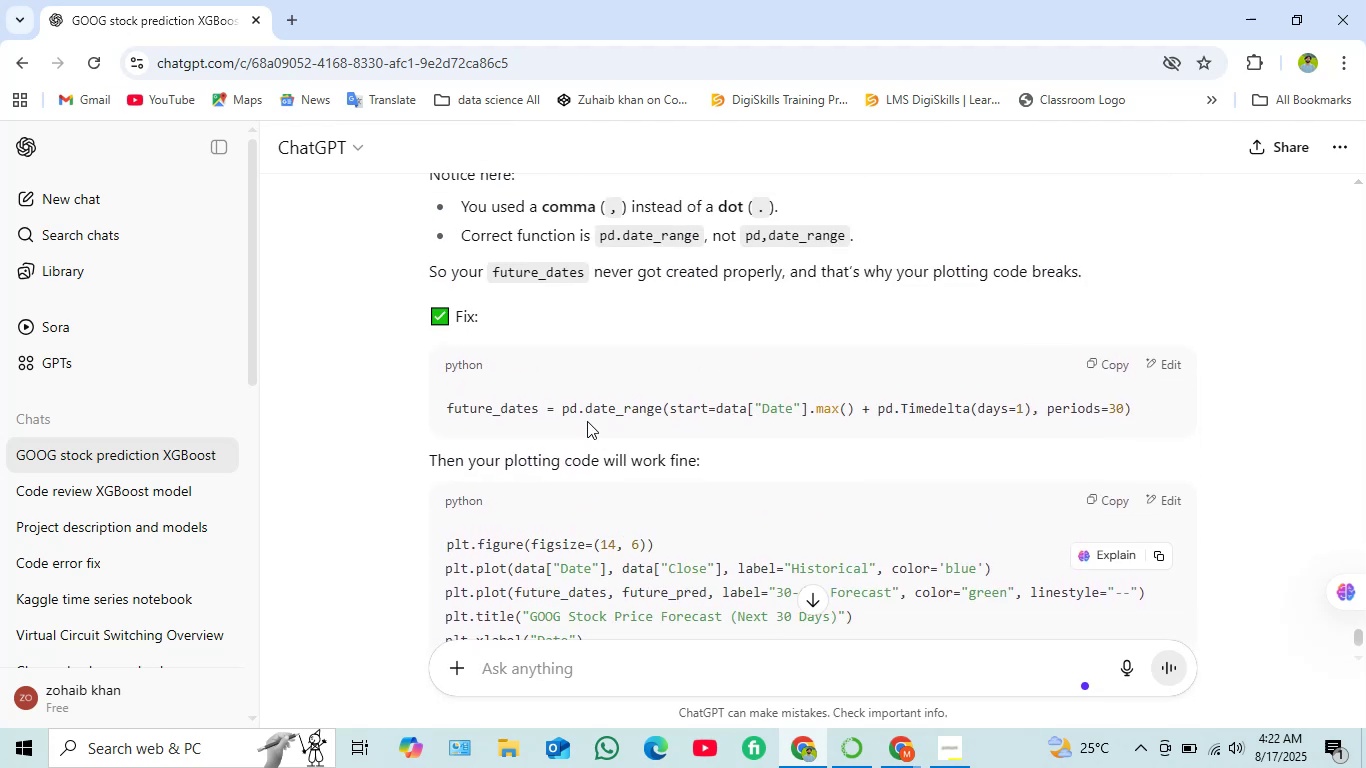 
scroll: coordinate [587, 421], scroll_direction: up, amount: 7.0
 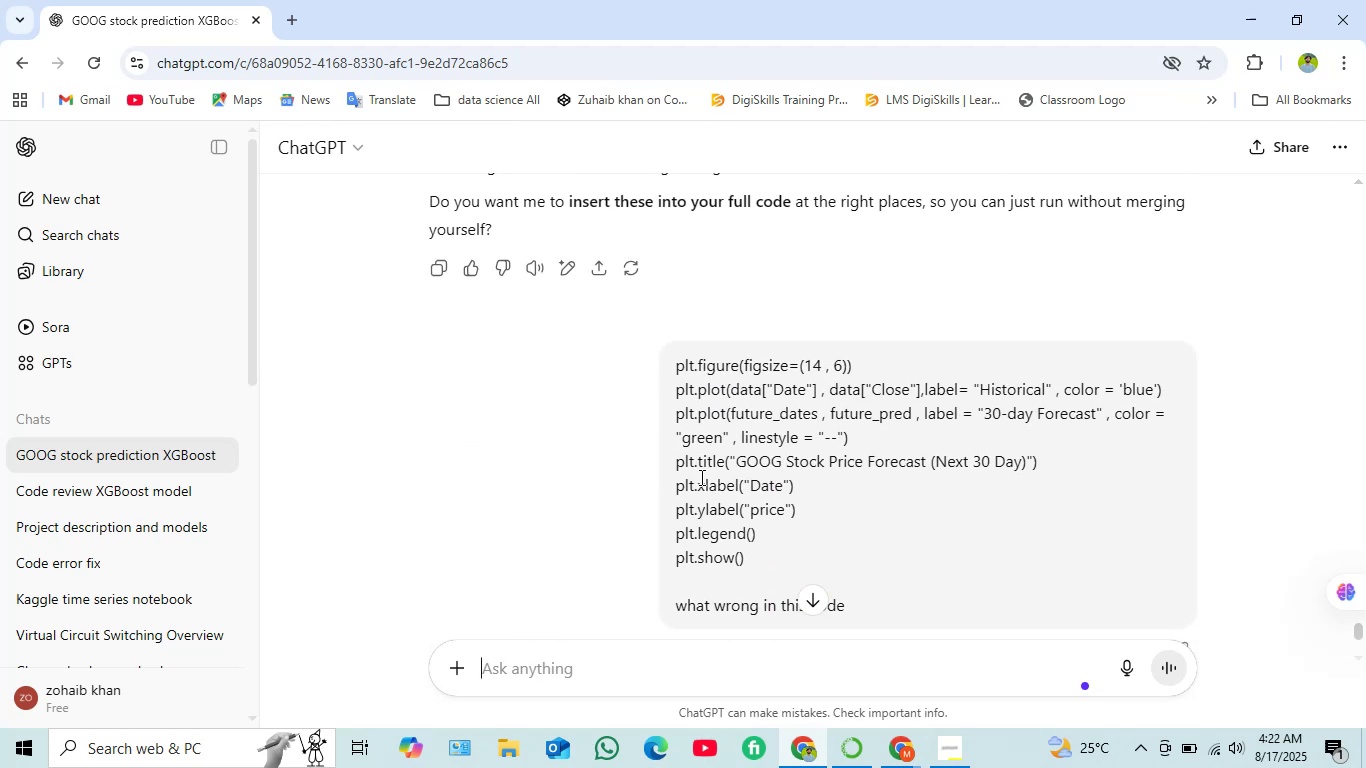 
scroll: coordinate [734, 491], scroll_direction: down, amount: 1.0
 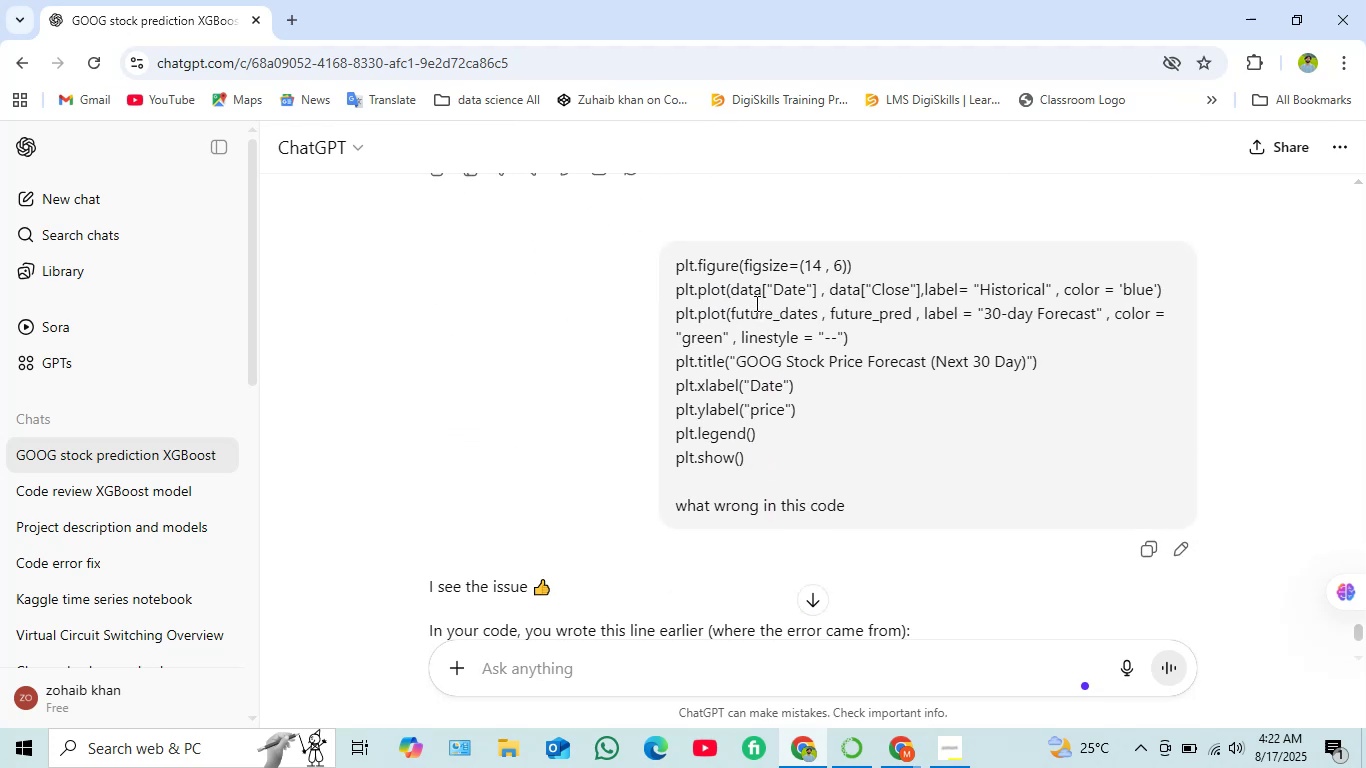 
wait(5.73)
 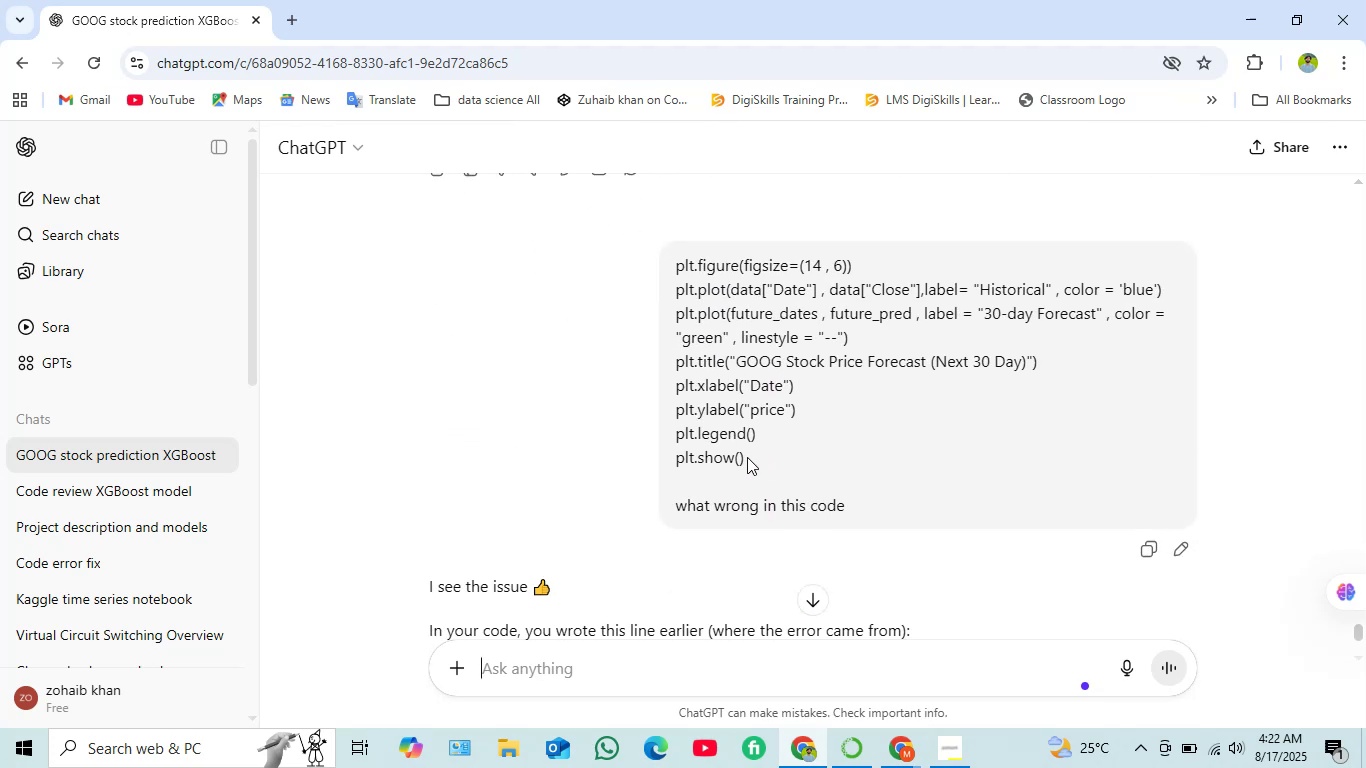 
scroll: coordinate [762, 320], scroll_direction: down, amount: 2.0
 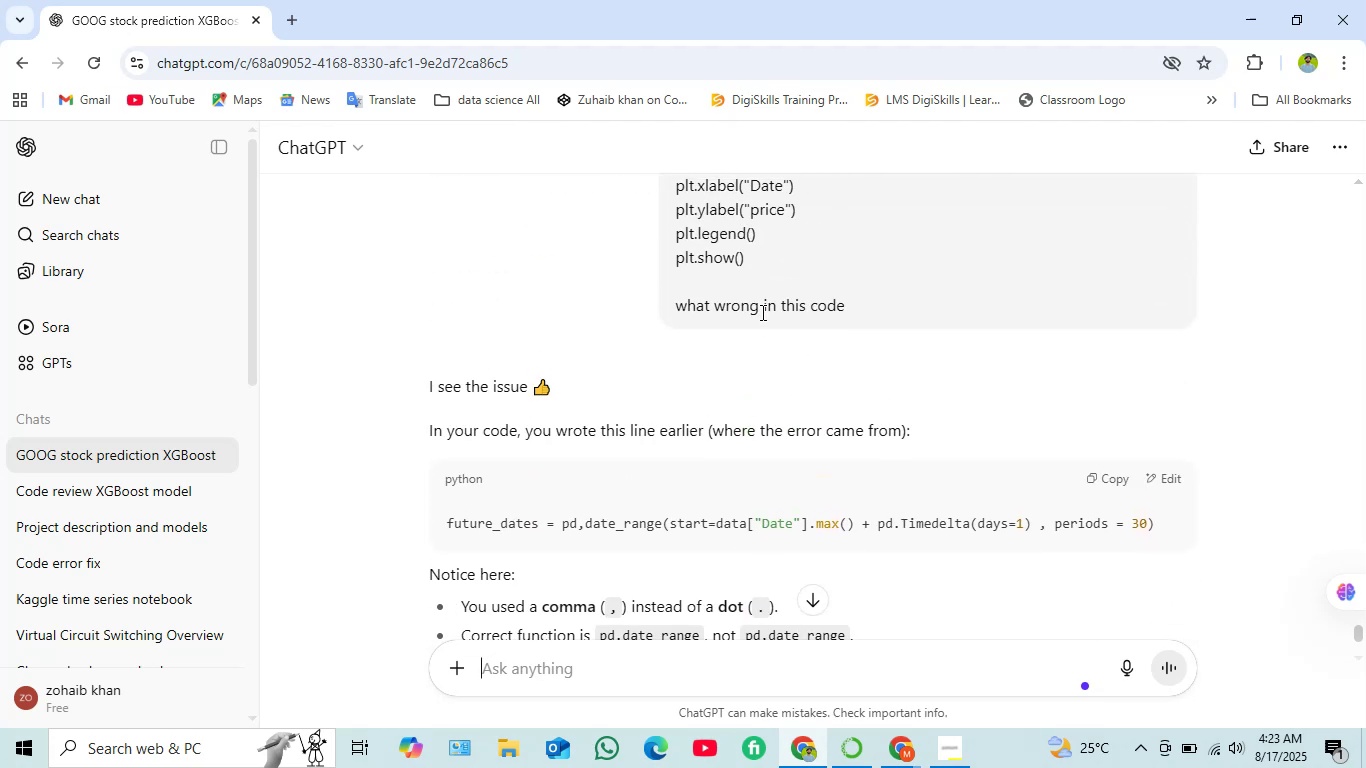 
scroll: coordinate [761, 309], scroll_direction: up, amount: 1.0
 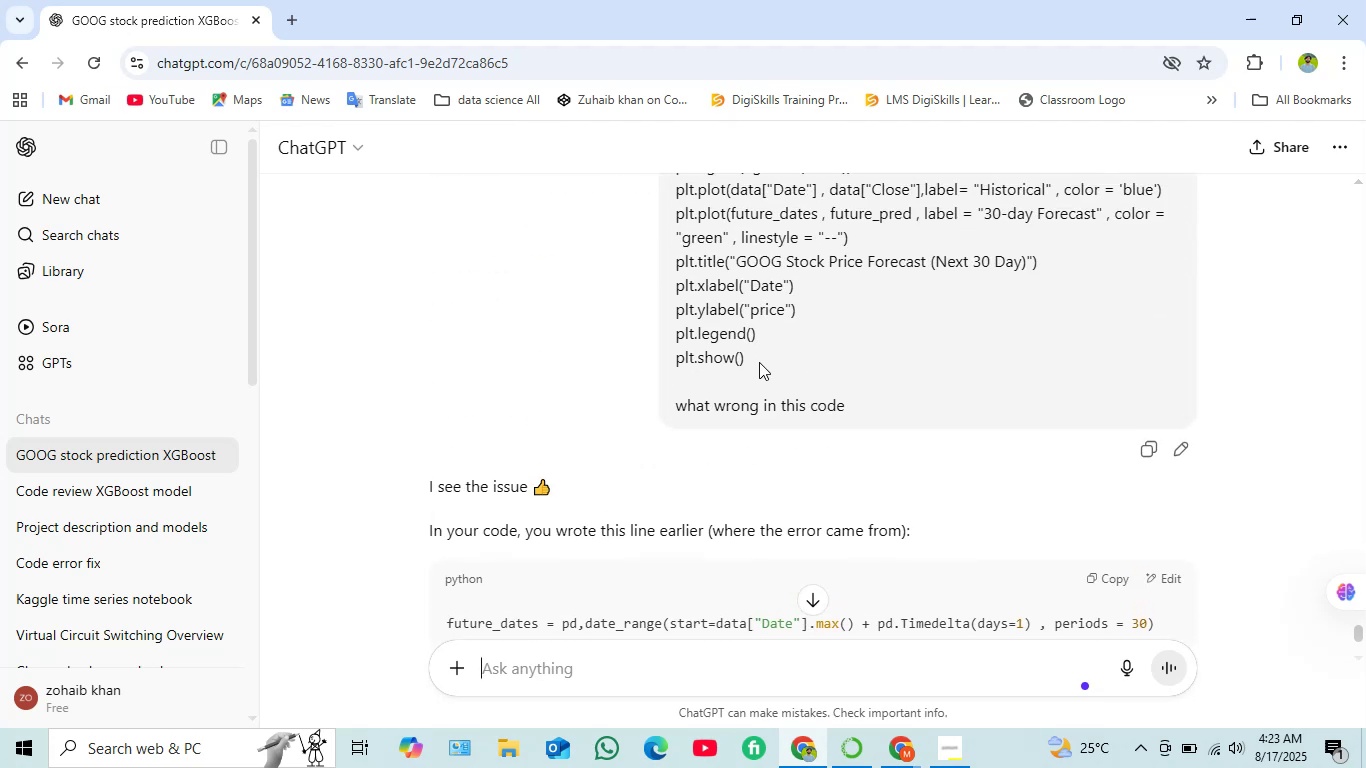 
scroll: coordinate [742, 381], scroll_direction: down, amount: 7.0
 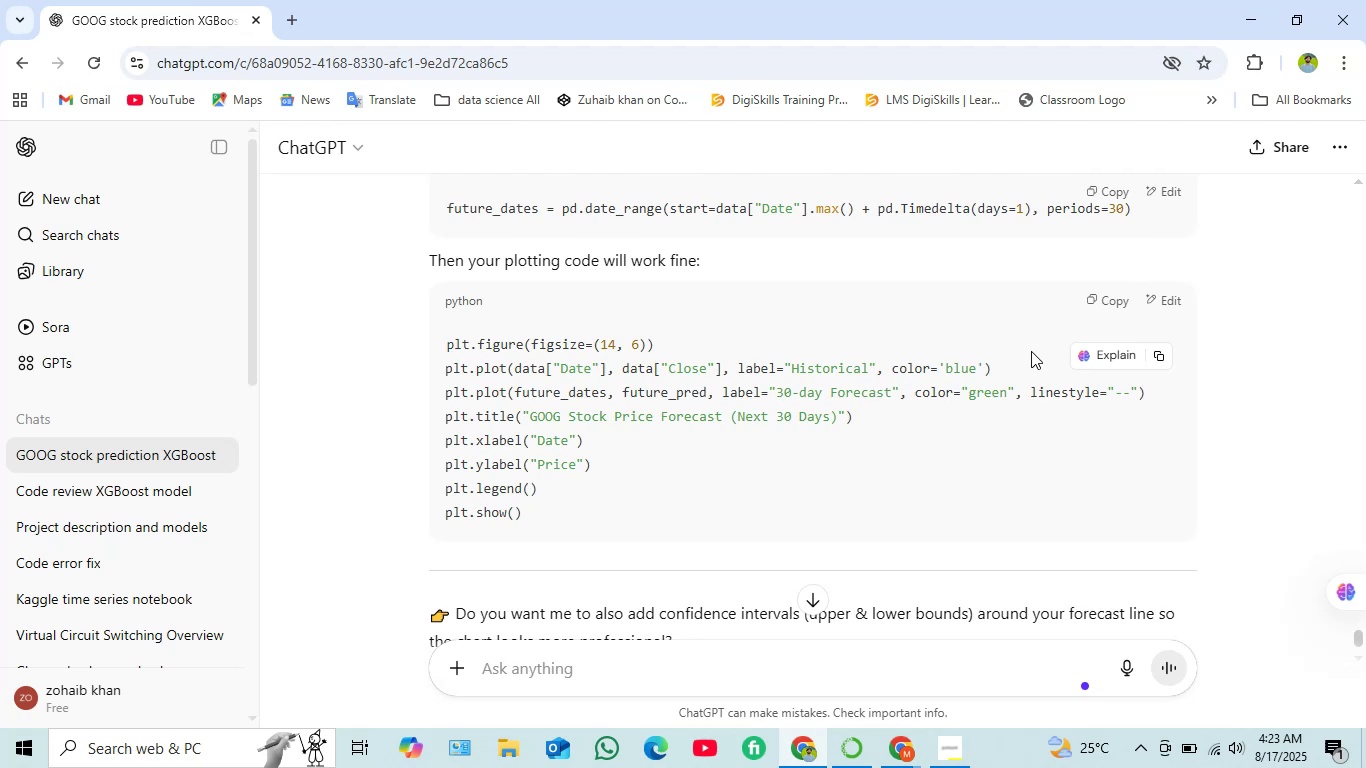 
left_click([1108, 306])
 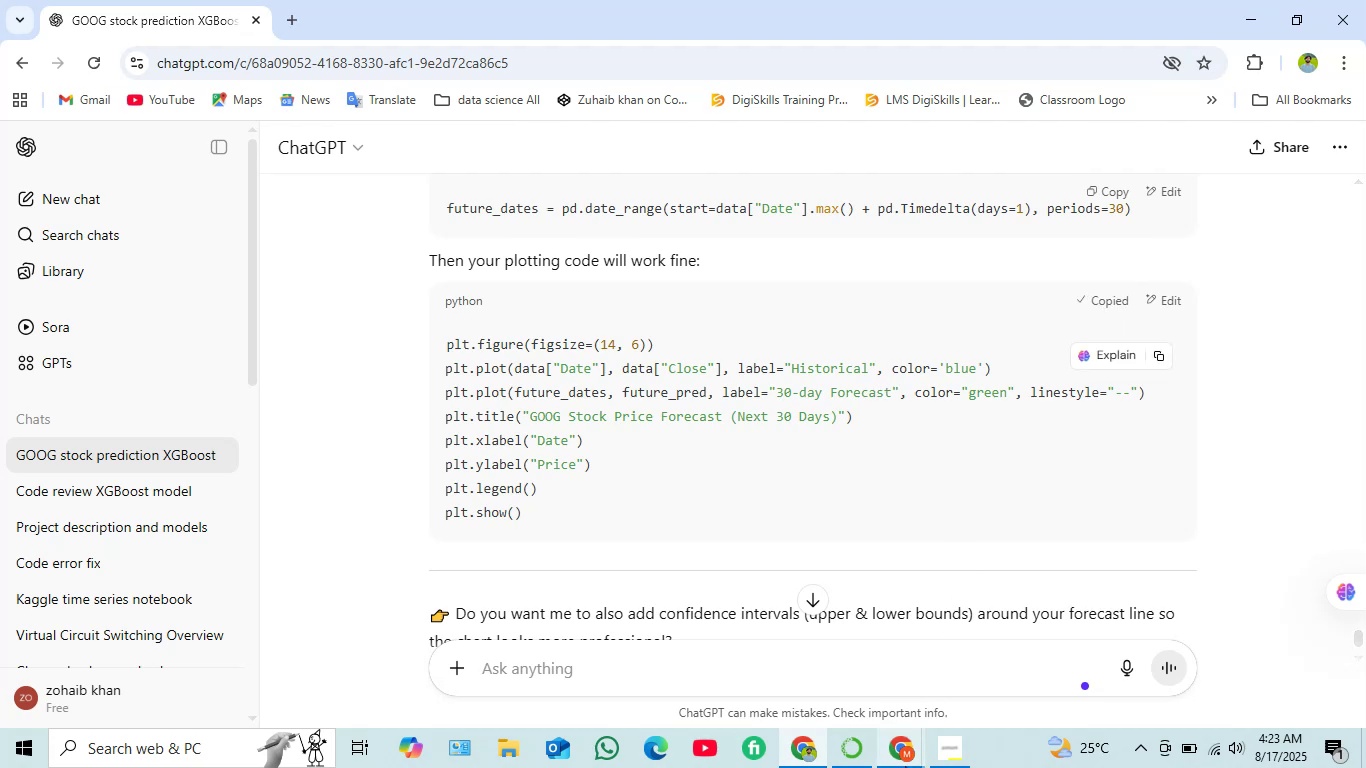 
left_click([905, 766])
 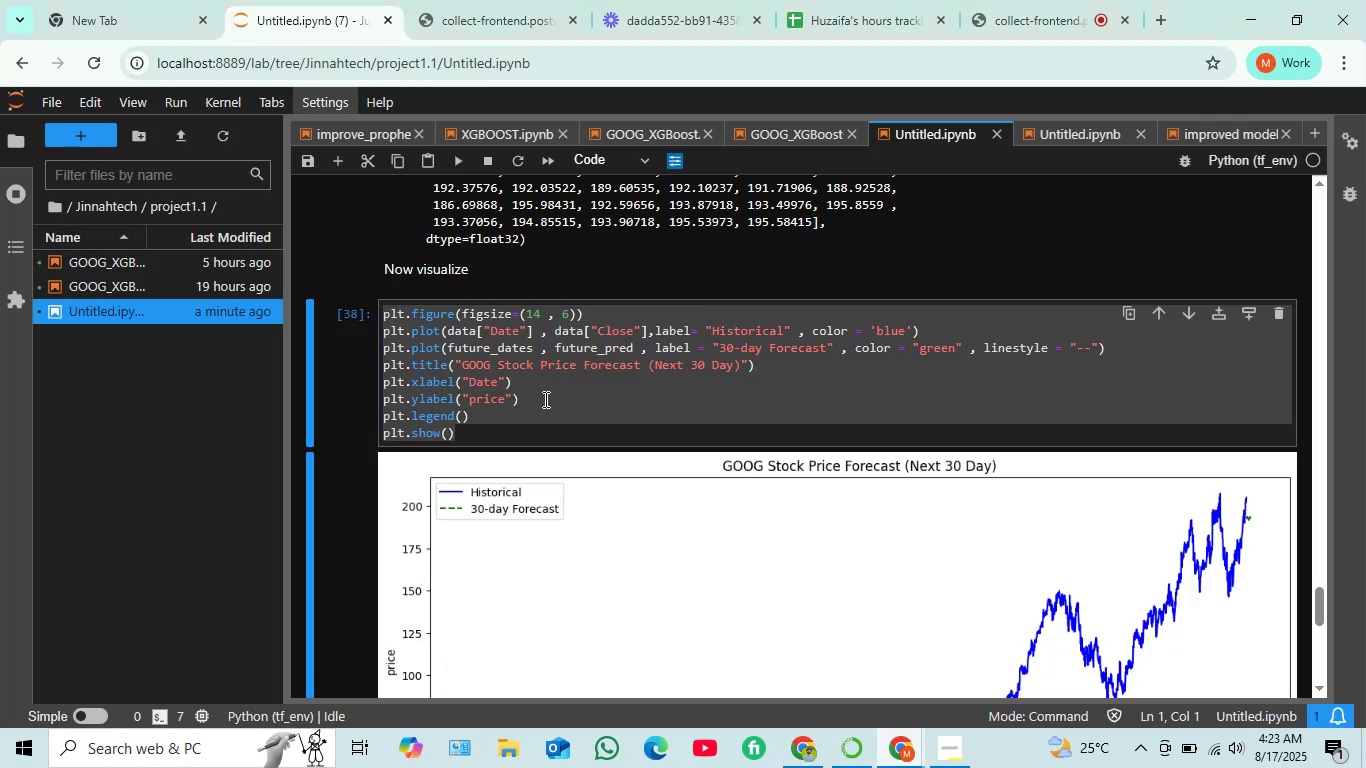 
left_click([503, 428])
 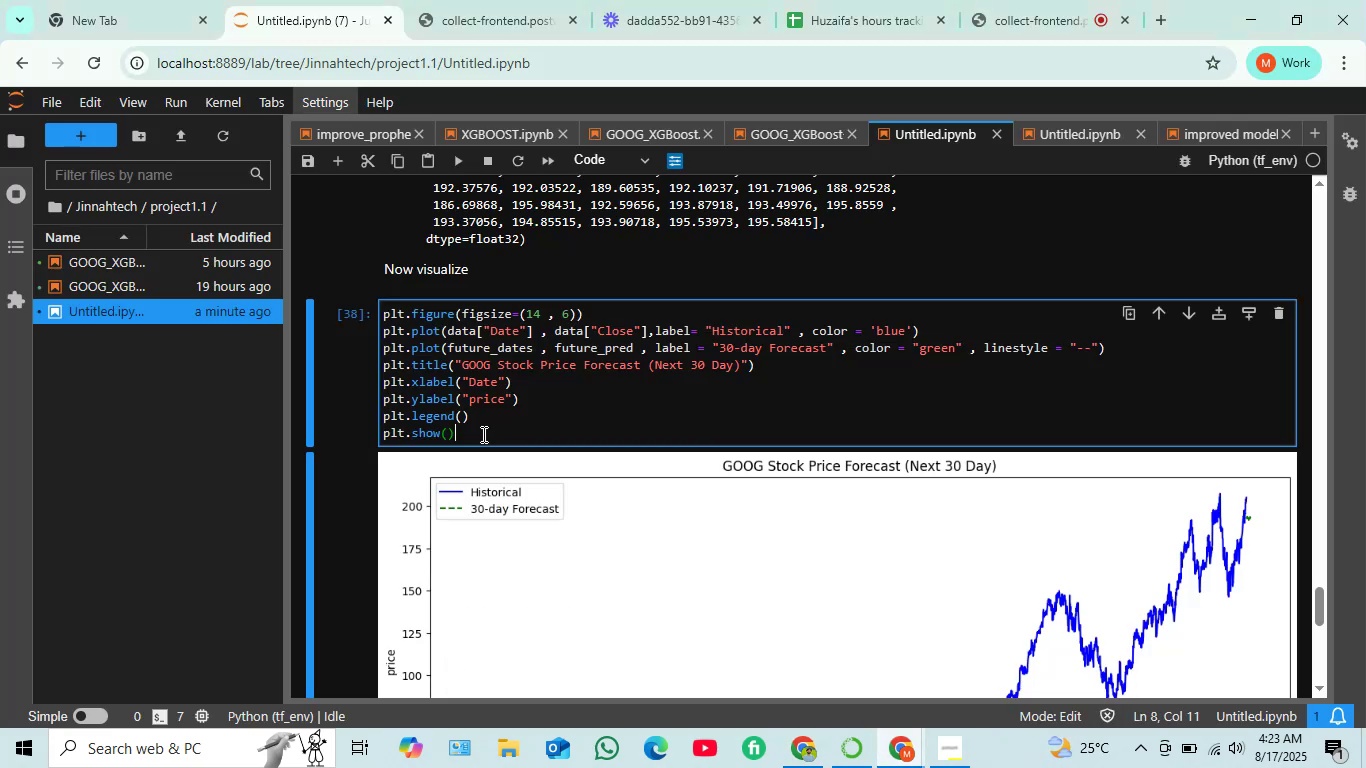 
left_click_drag(start_coordinate=[482, 434], to_coordinate=[379, 317])
 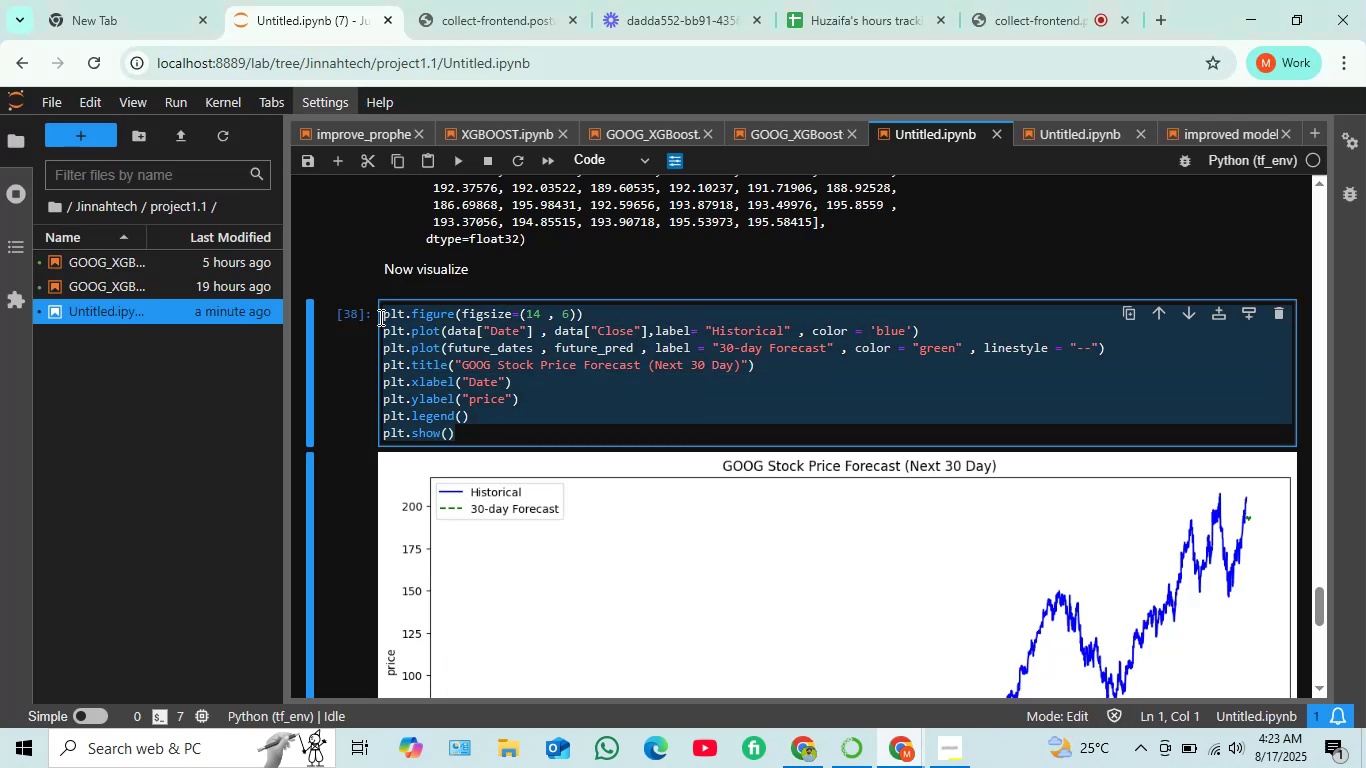 
key(Control+V)
 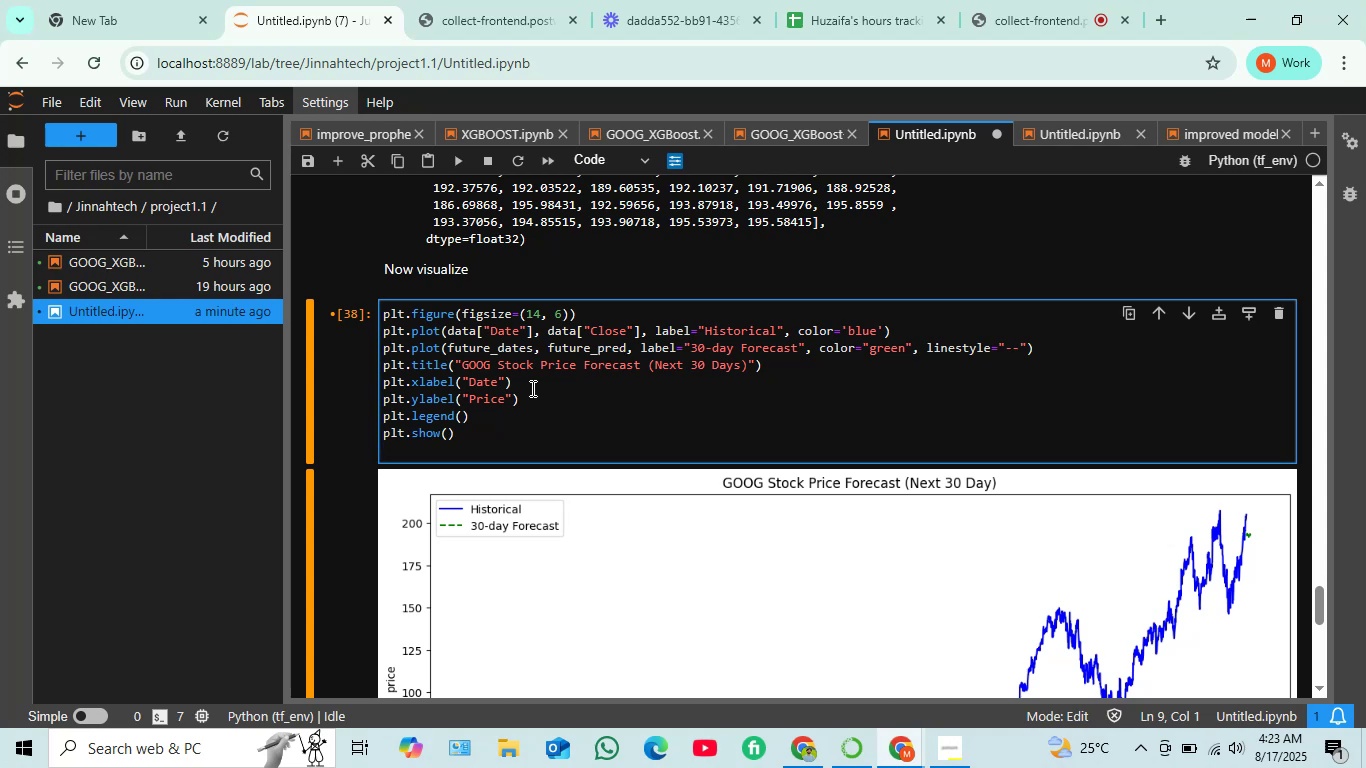 
wait(5.29)
 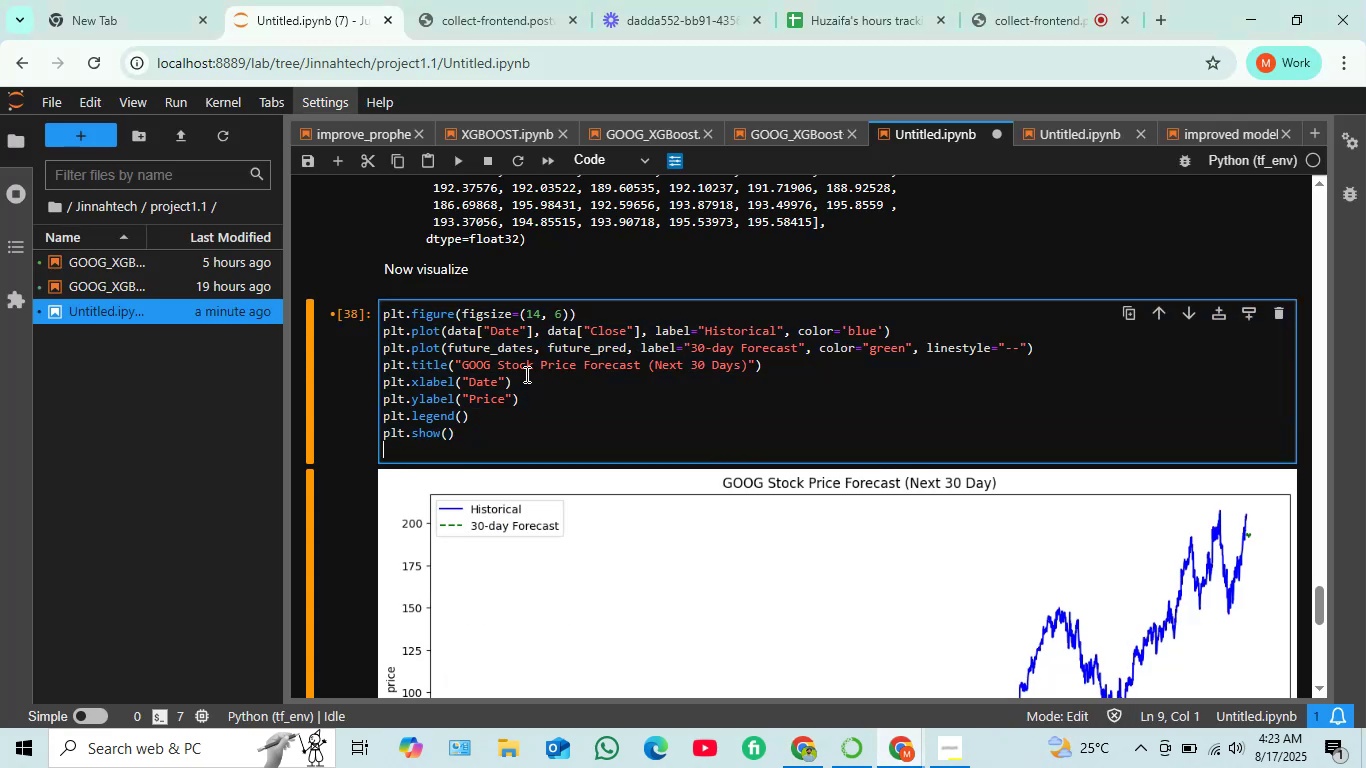 
key(Shift+Enter)
 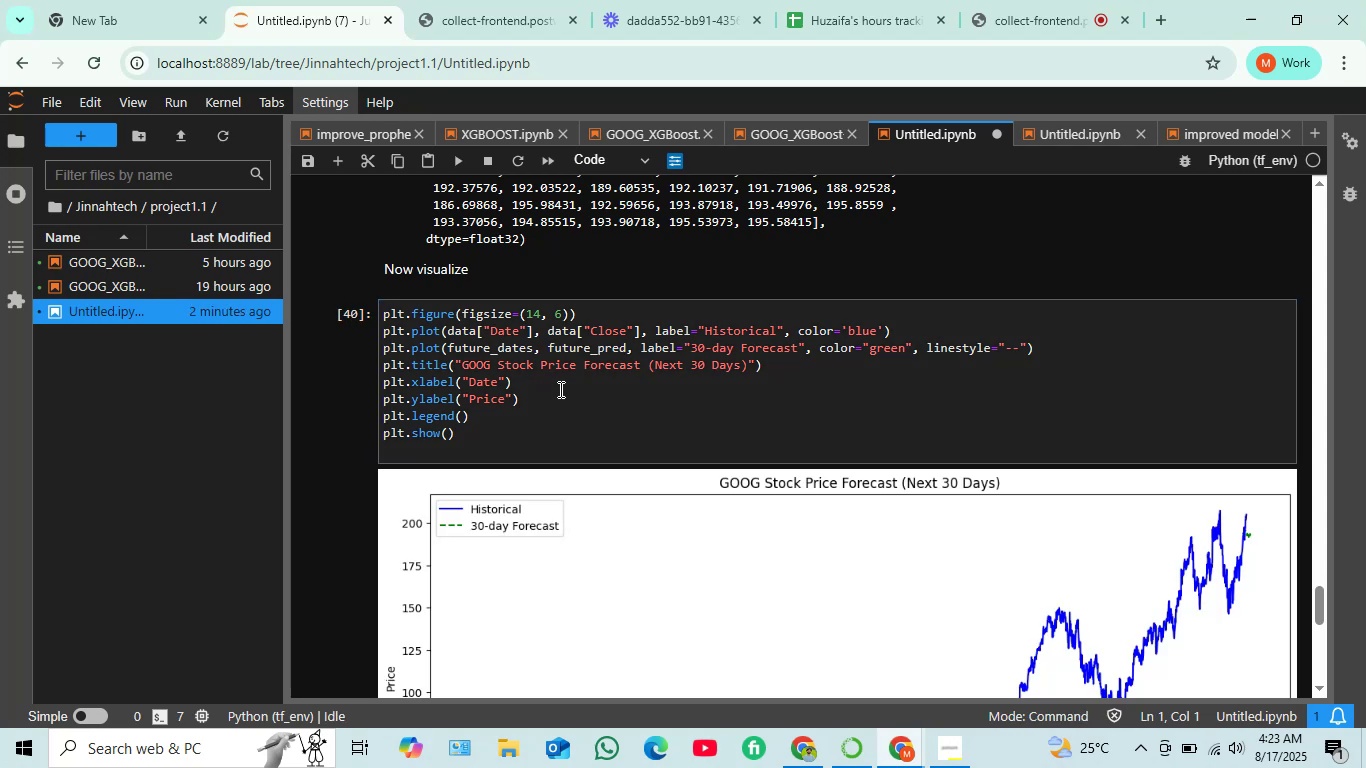 
scroll: coordinate [606, 389], scroll_direction: down, amount: 3.0
 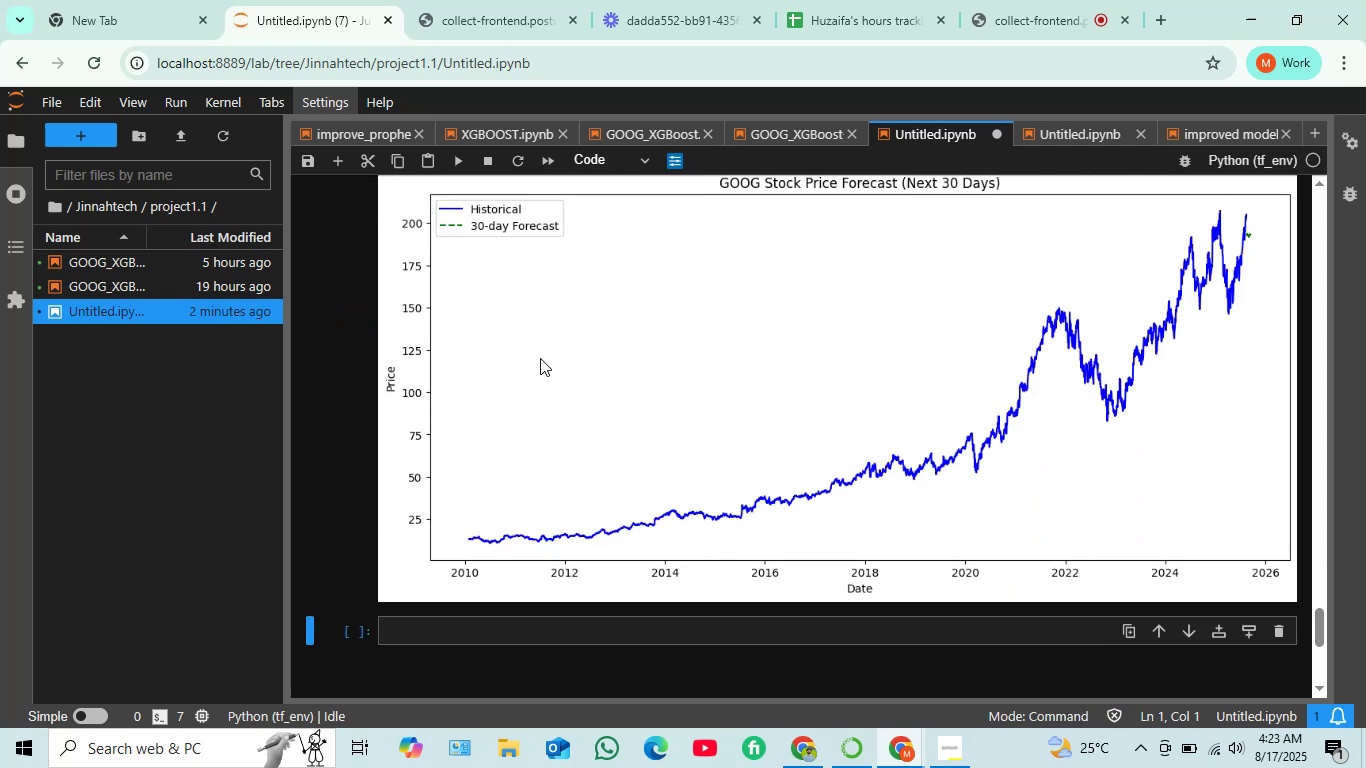 
scroll: coordinate [638, 410], scroll_direction: up, amount: 2.0
 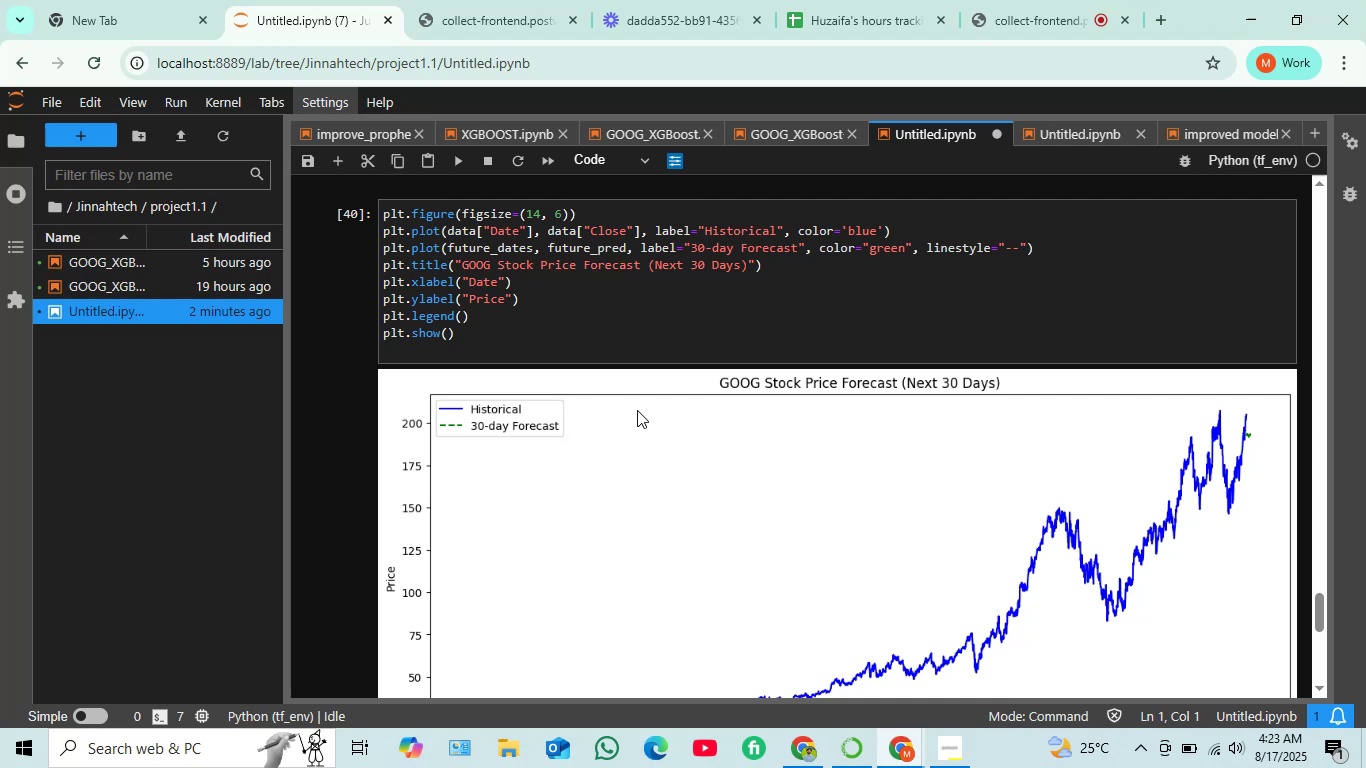 
wait(6.41)
 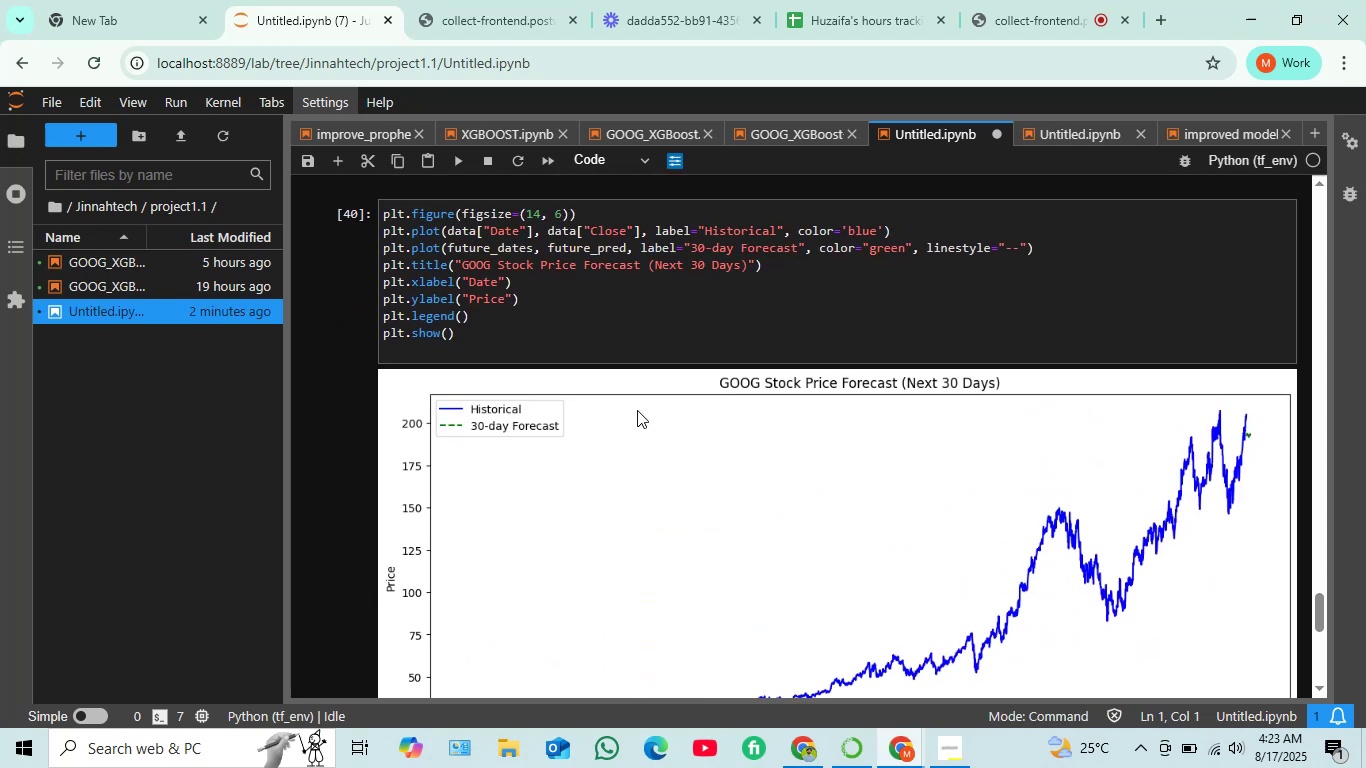 
scroll: coordinate [631, 429], scroll_direction: down, amount: 2.0
 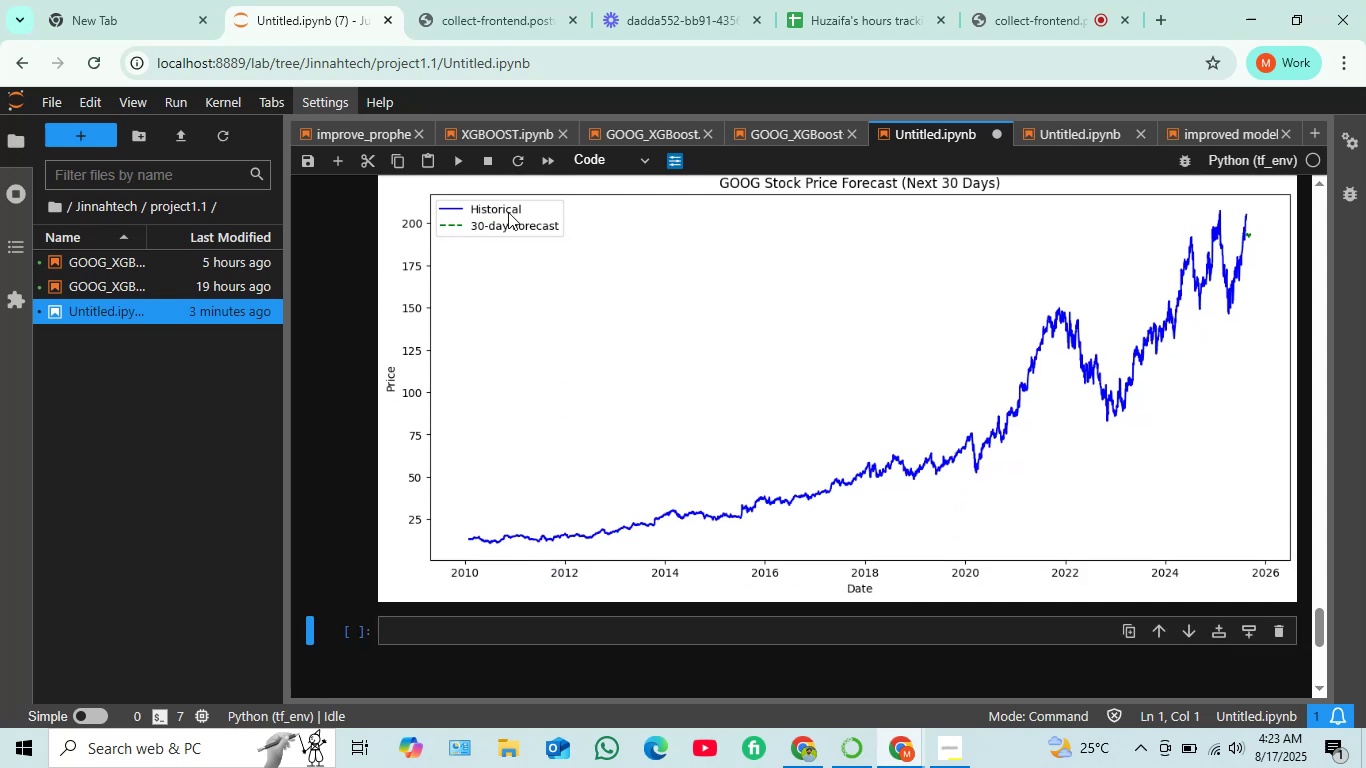 
wait(11.15)
 